 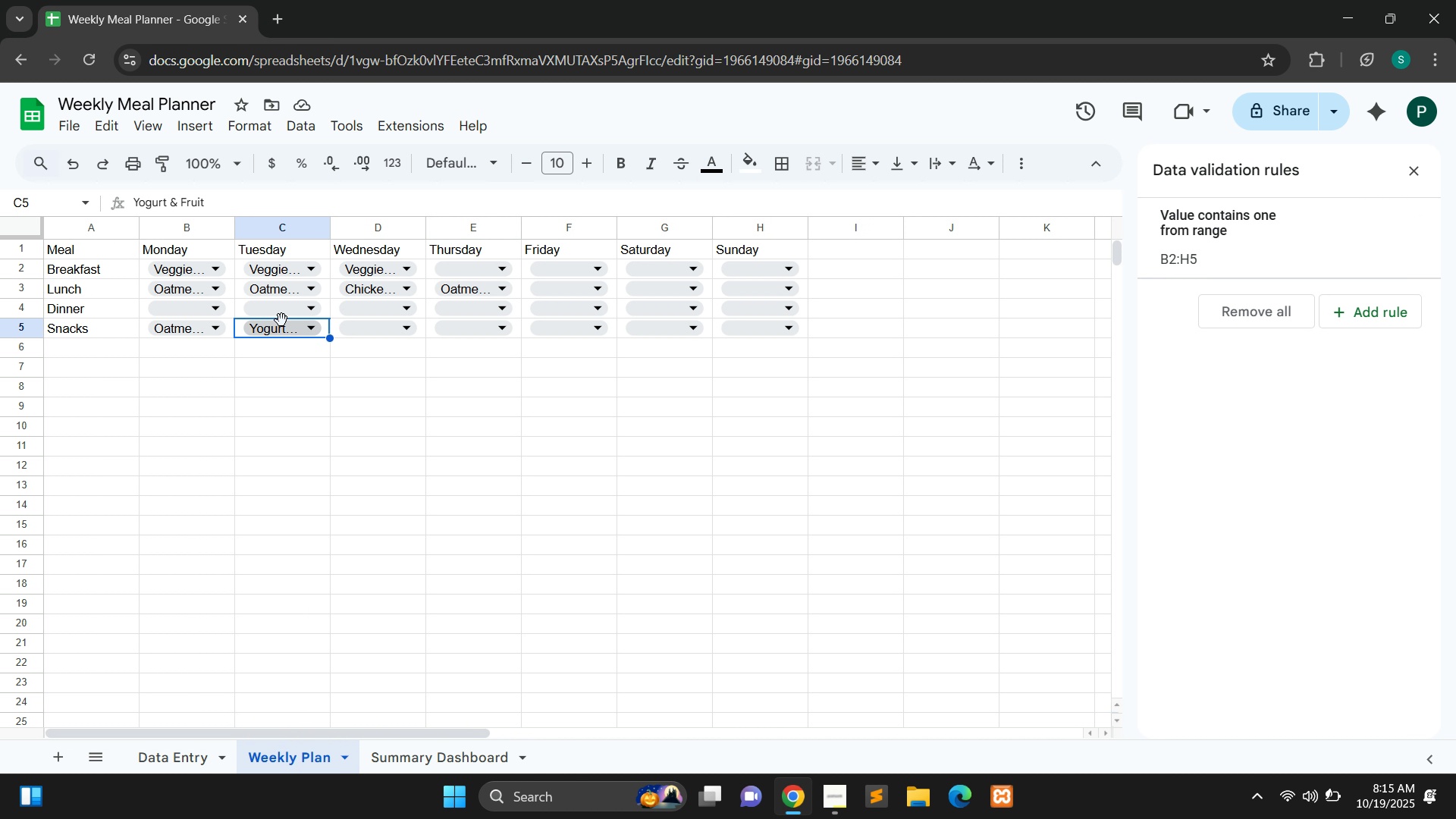 
left_click([182, 759])
 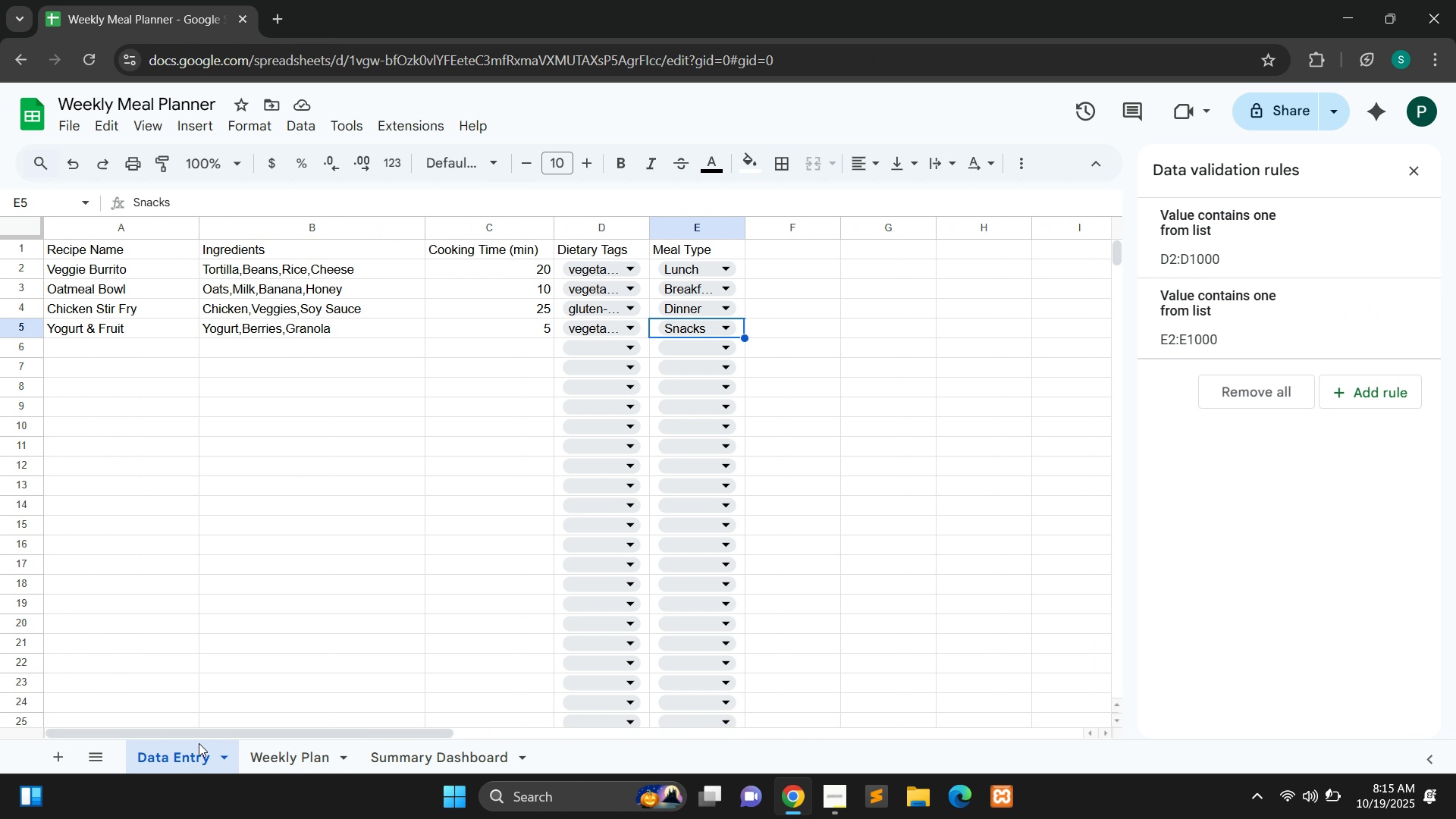 
wait(8.18)
 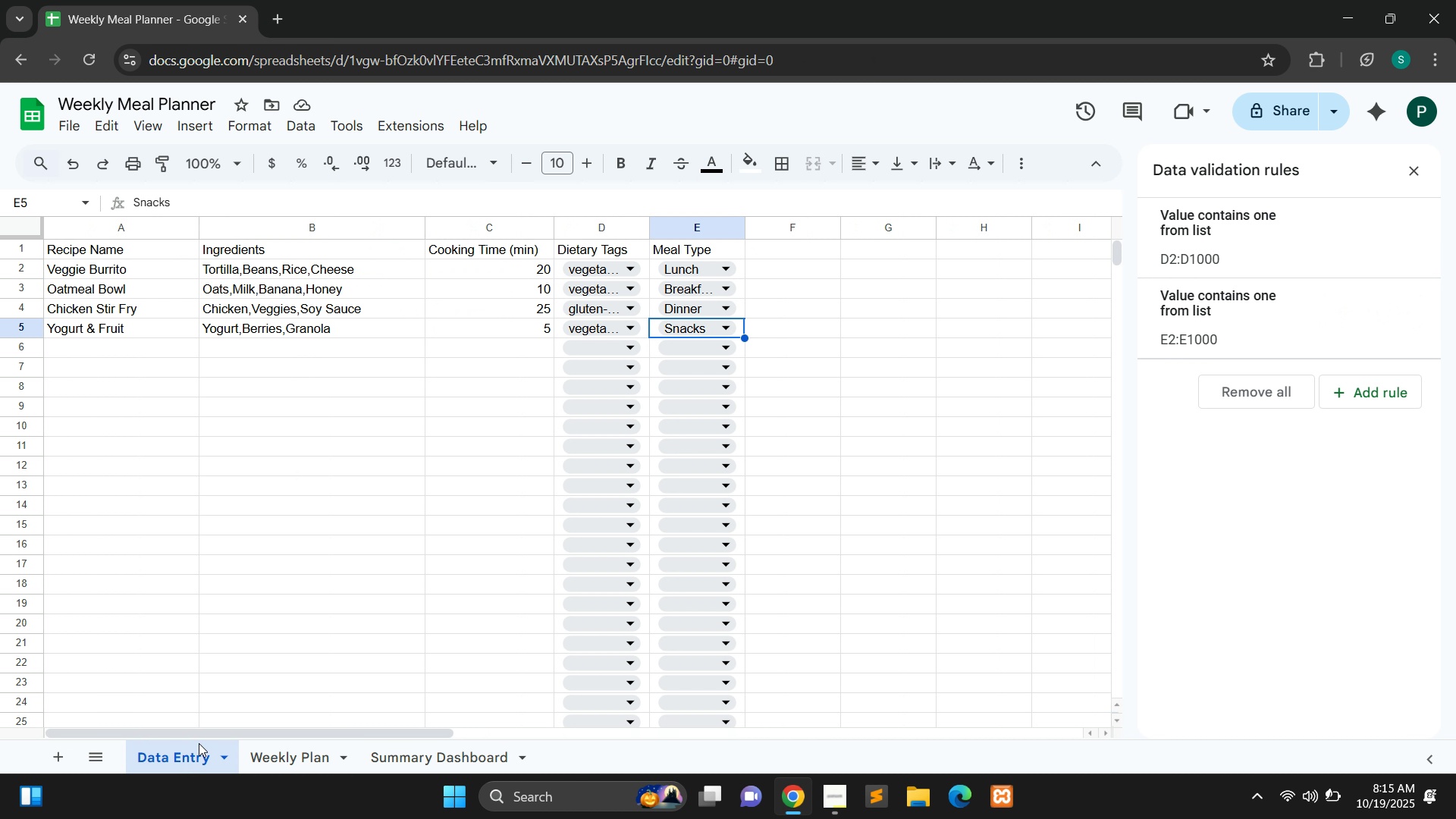 
left_click([322, 748])
 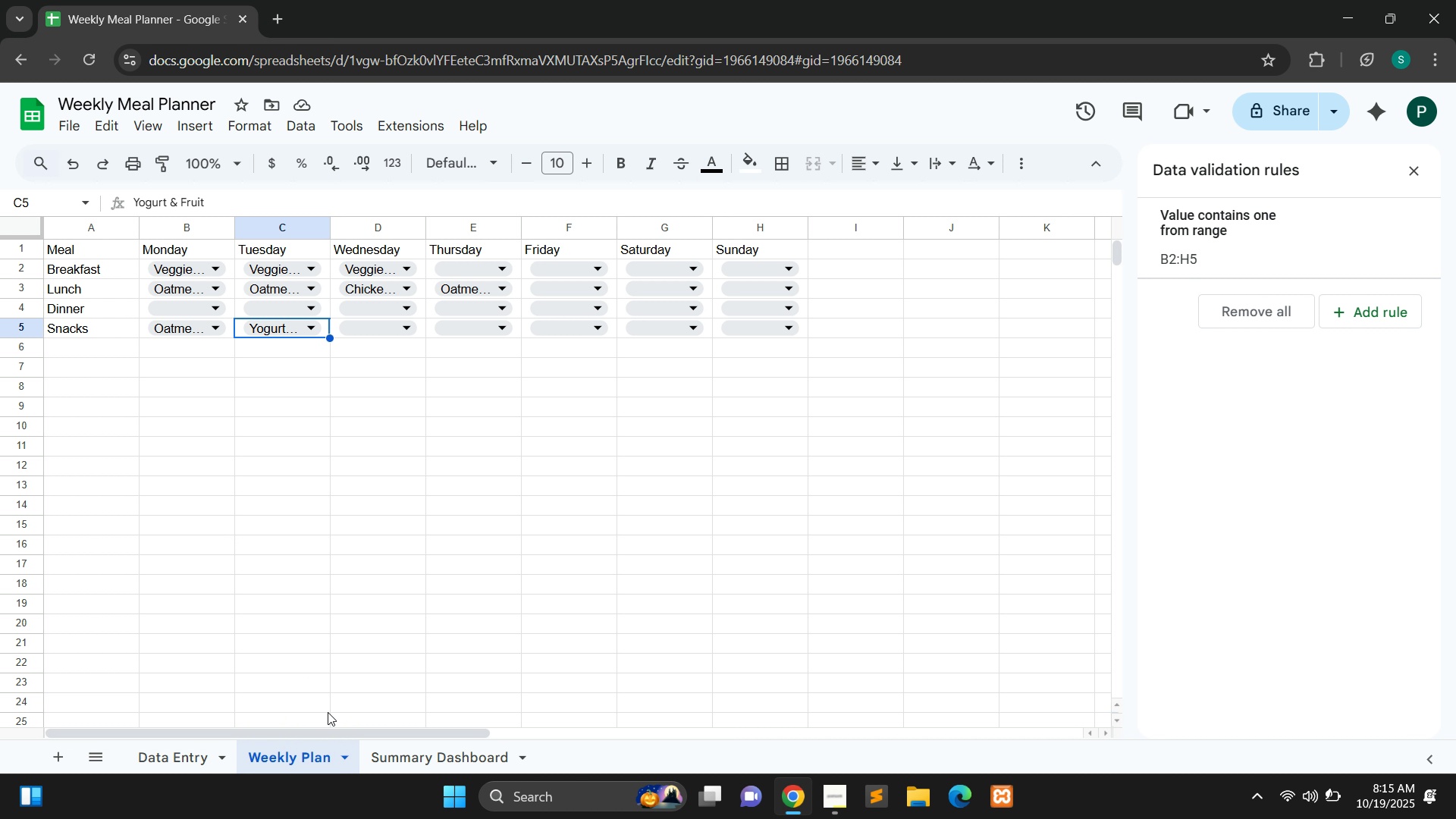 
wait(6.53)
 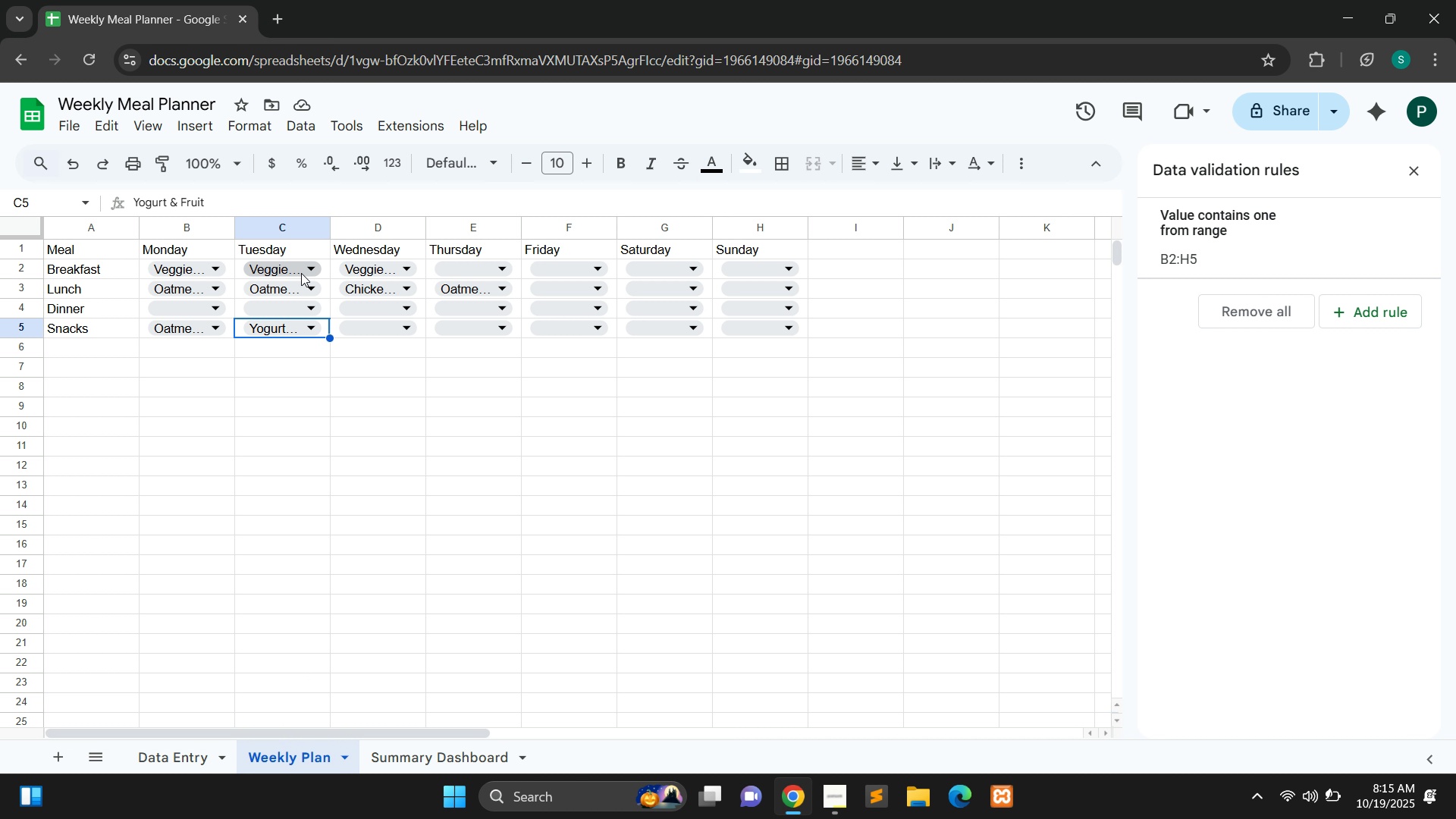 
left_click([394, 769])
 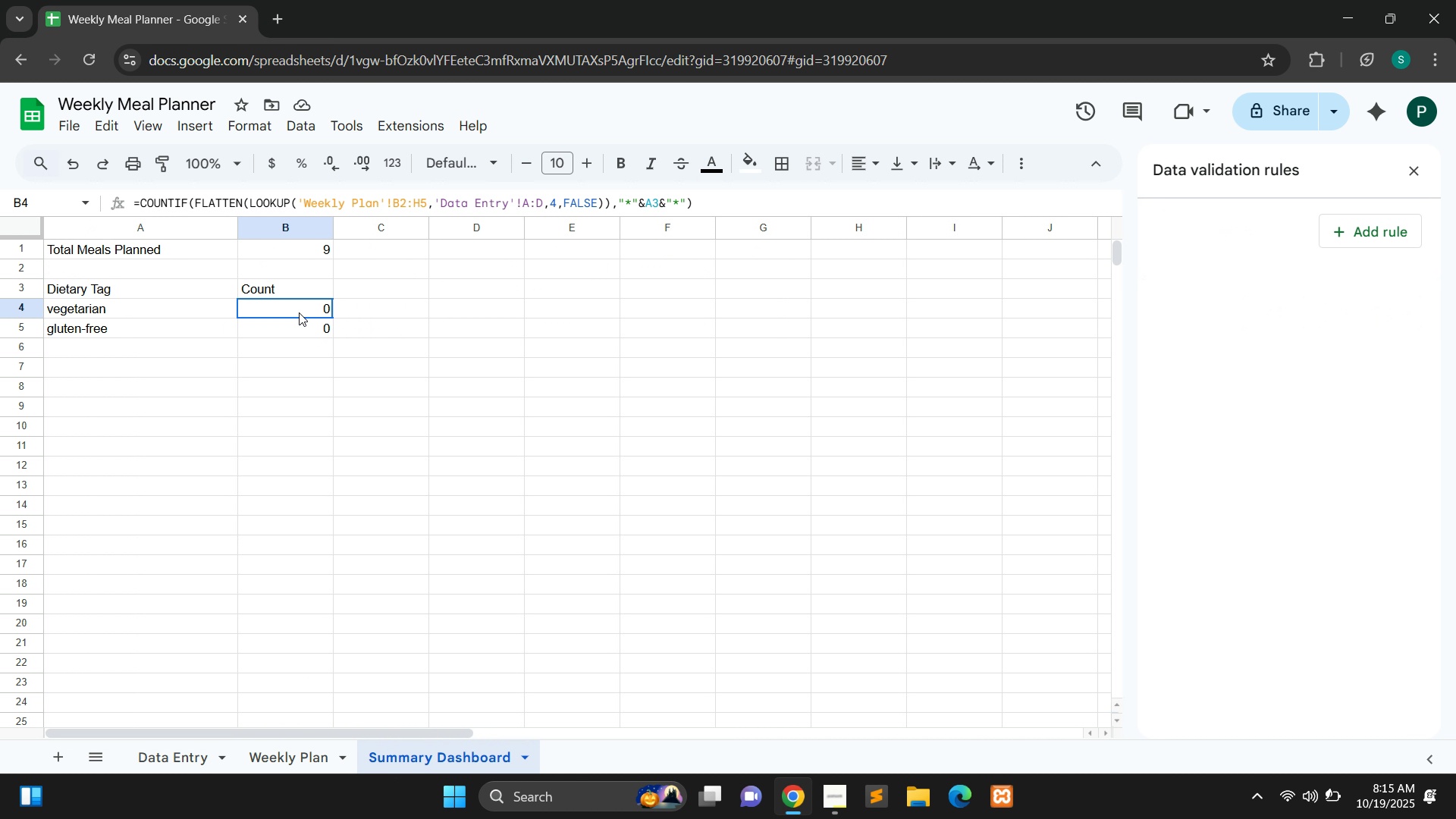 
left_click([299, 312])
 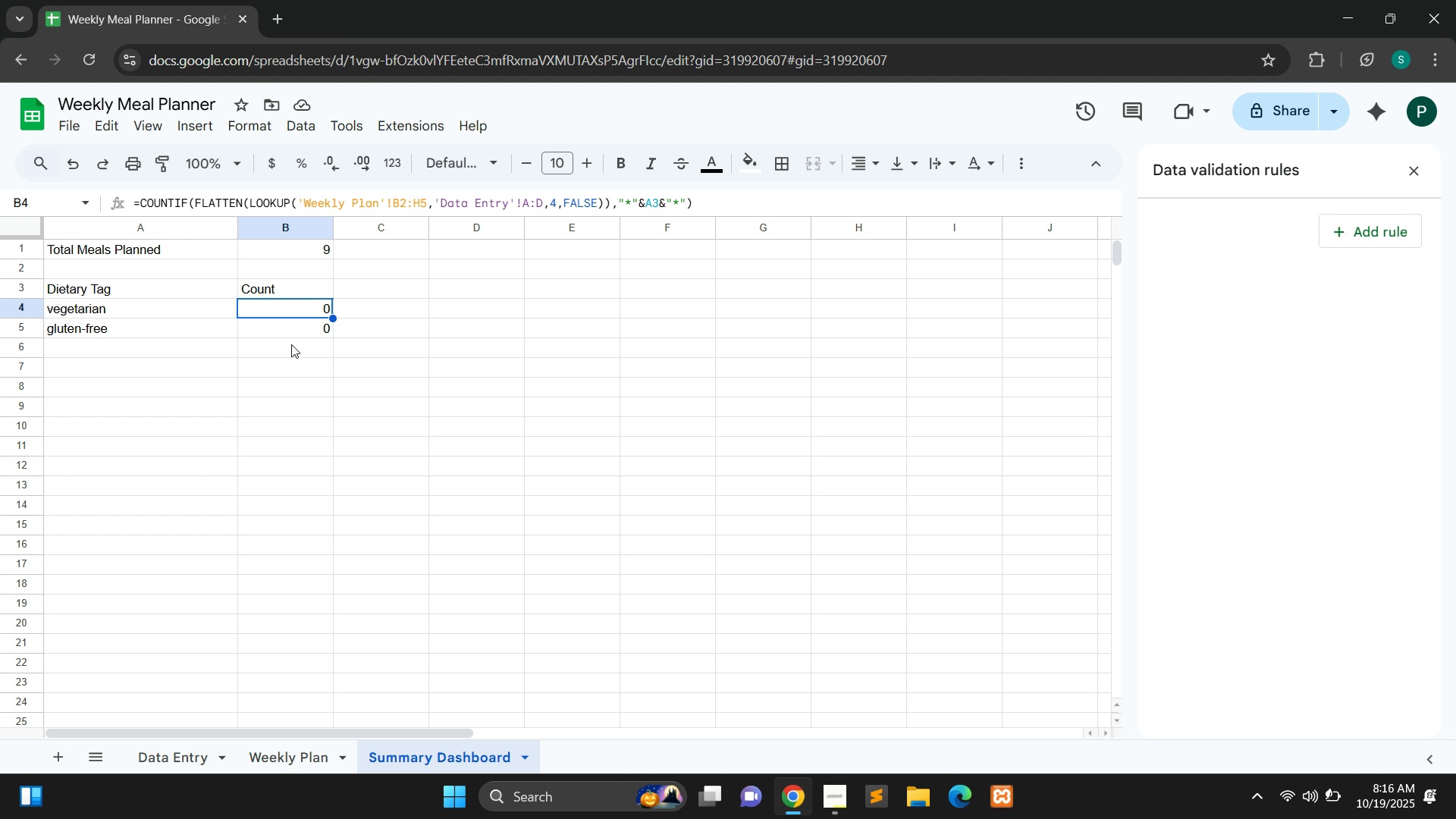 
wait(17.8)
 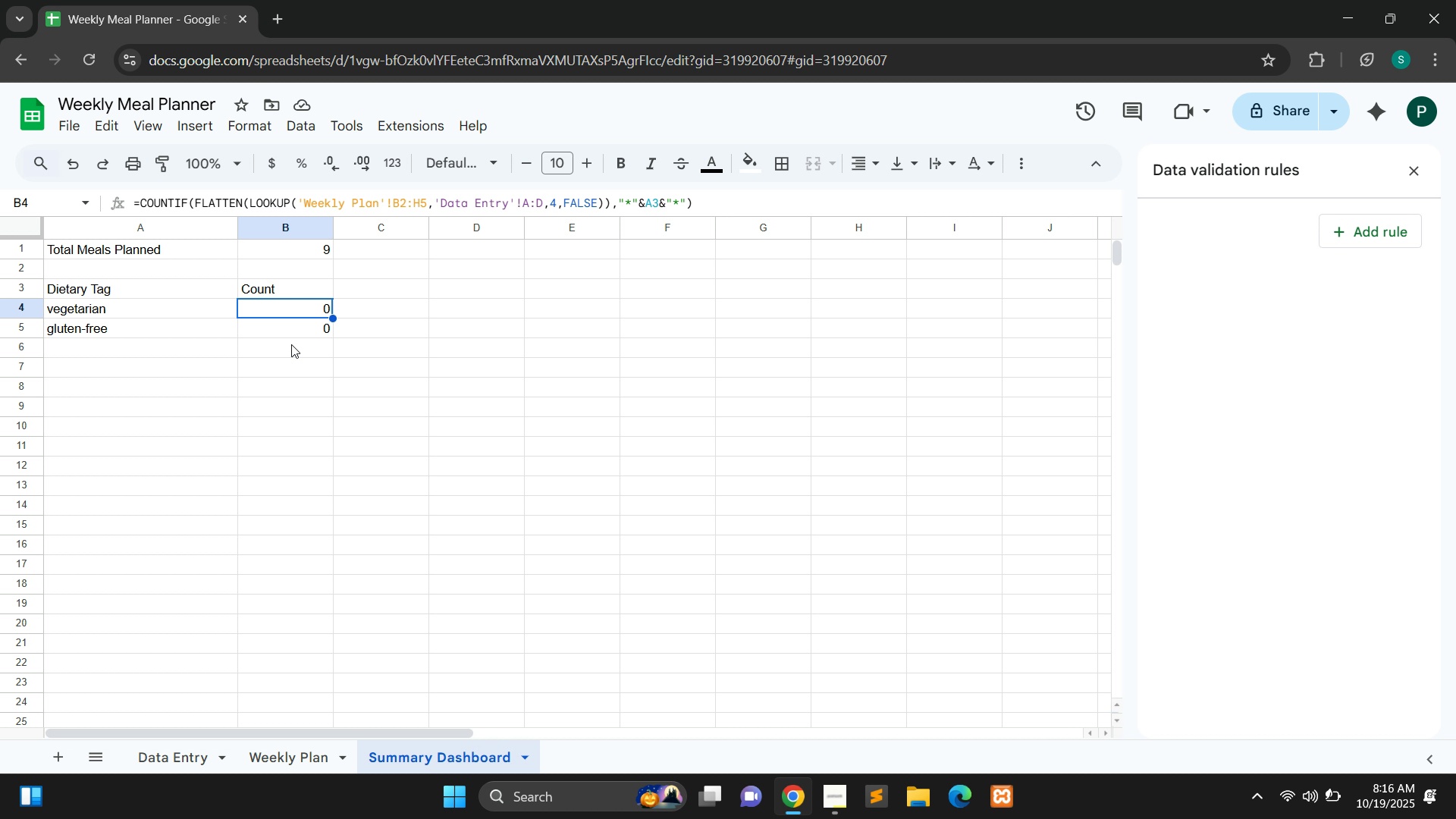 
left_click([290, 754])
 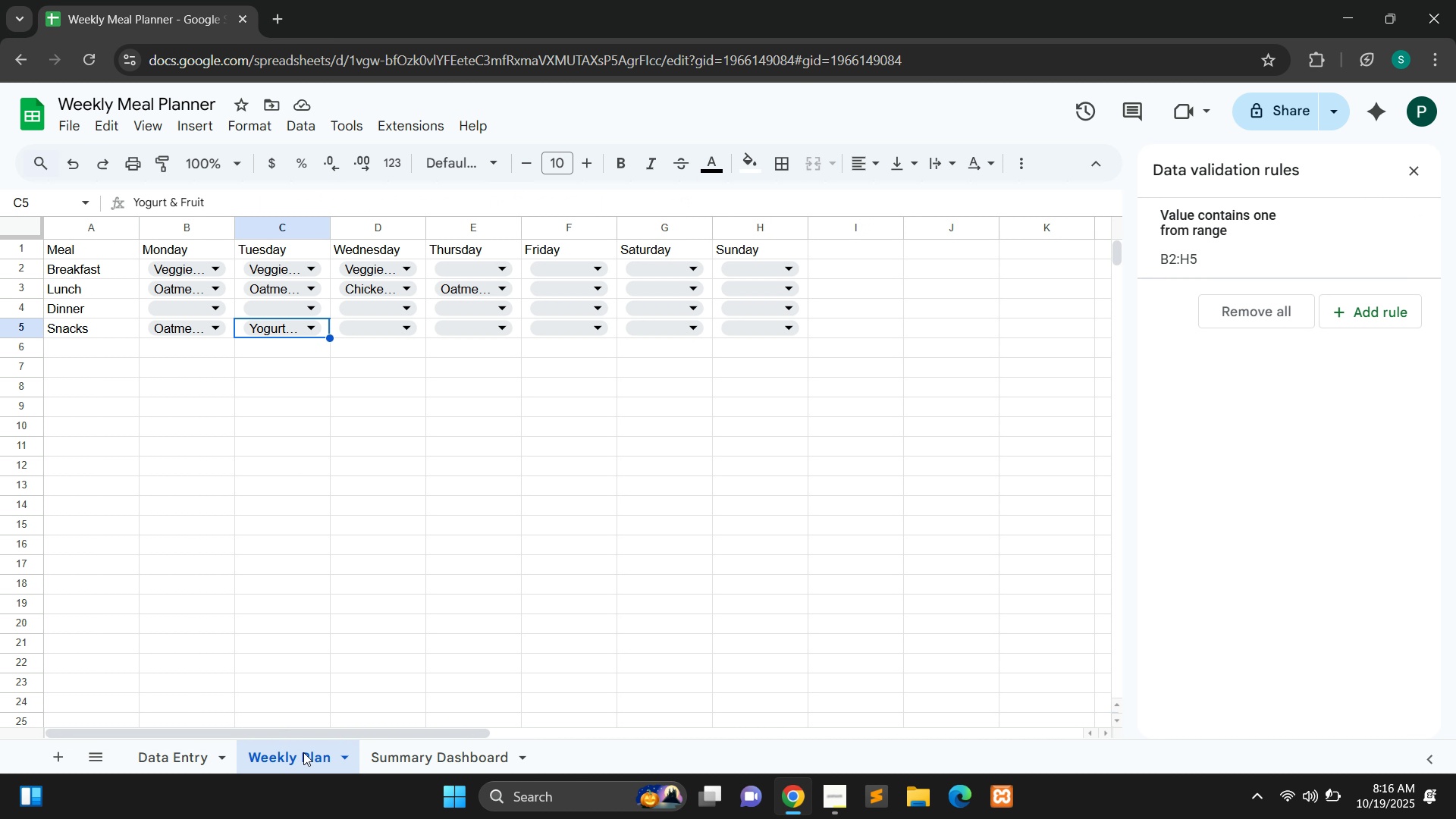 
wait(6.53)
 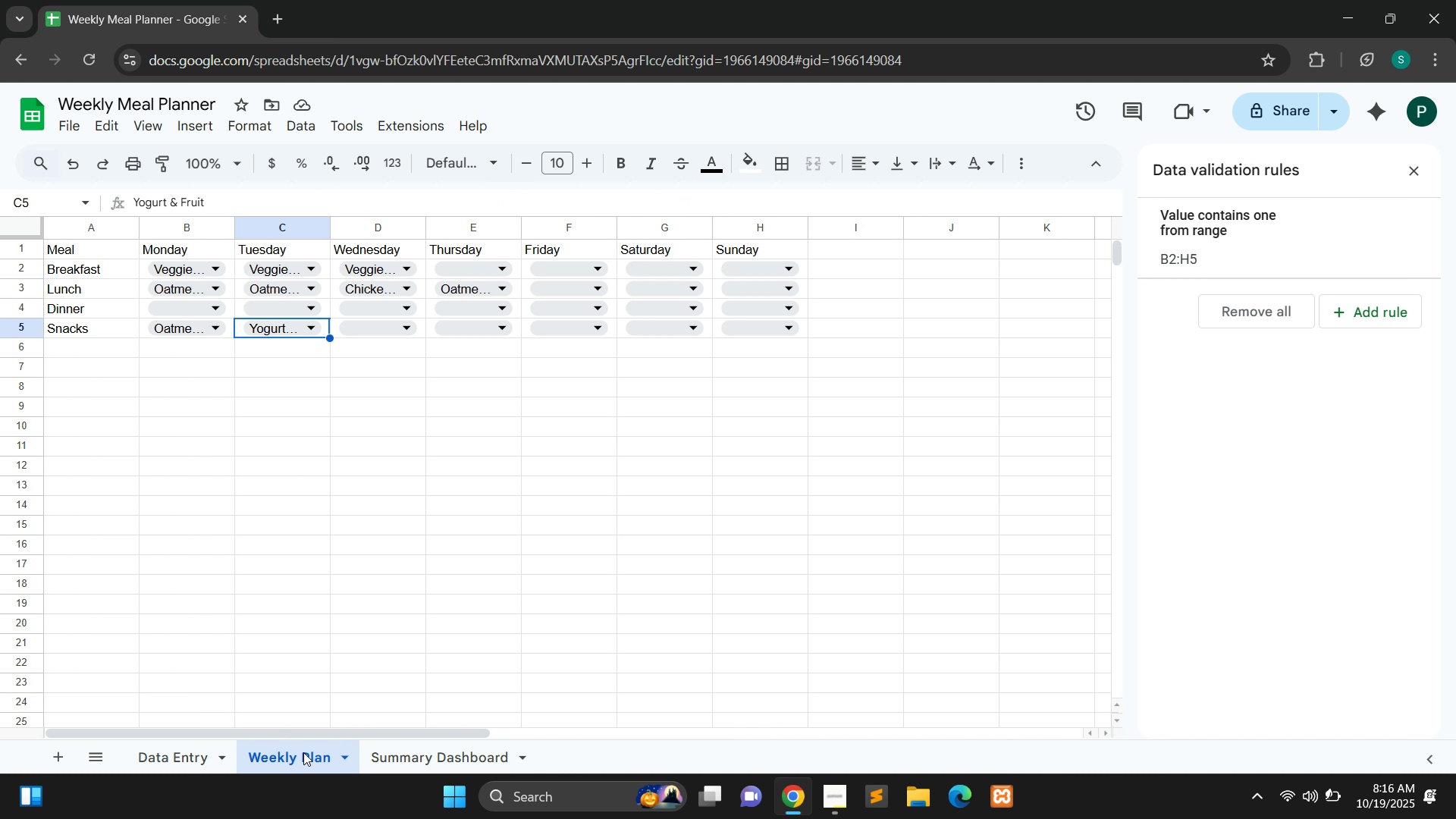 
left_click([406, 751])
 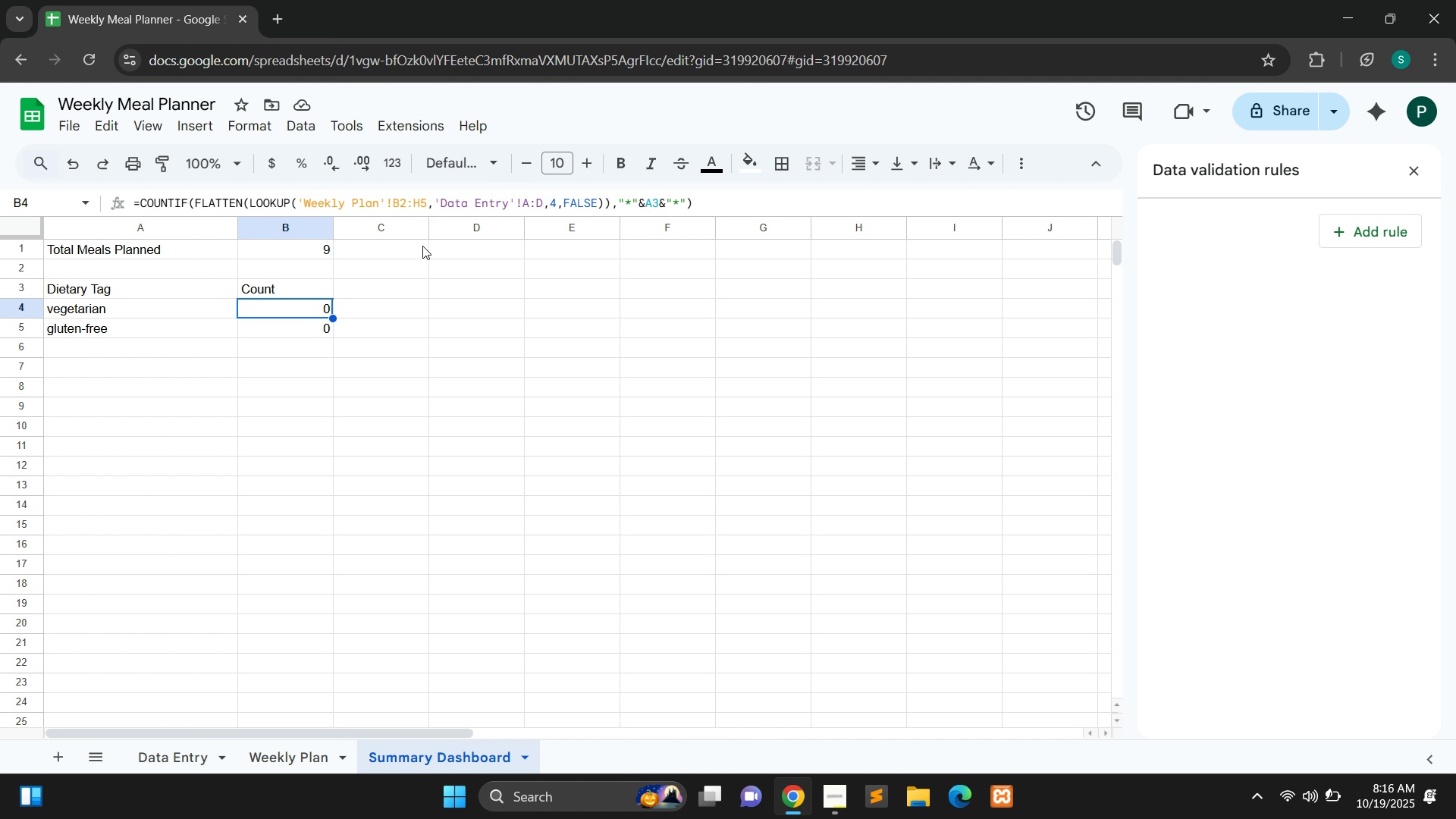 
wait(19.18)
 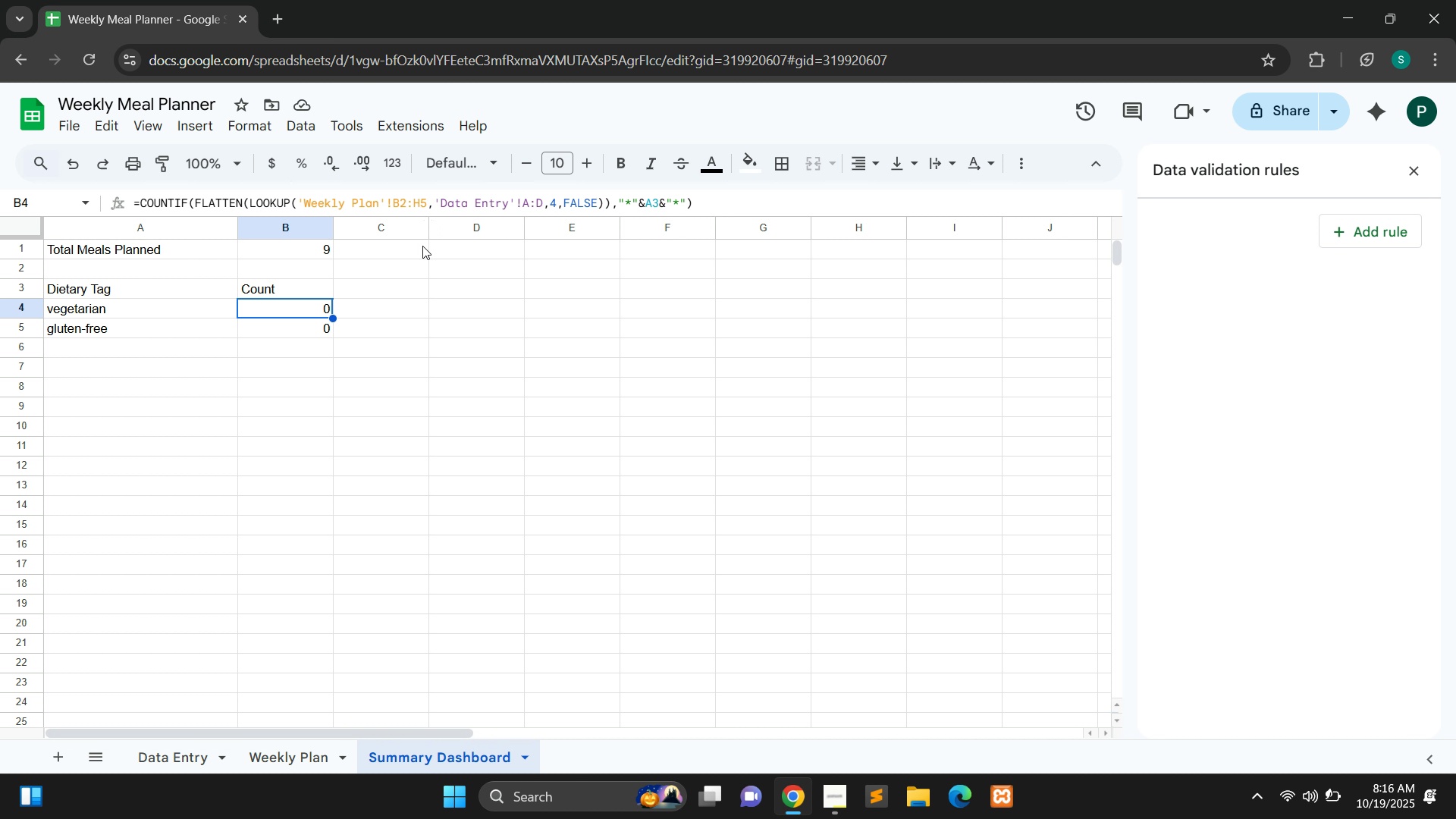 
left_click_drag(start_coordinate=[46, 285], to_coordinate=[327, 331])
 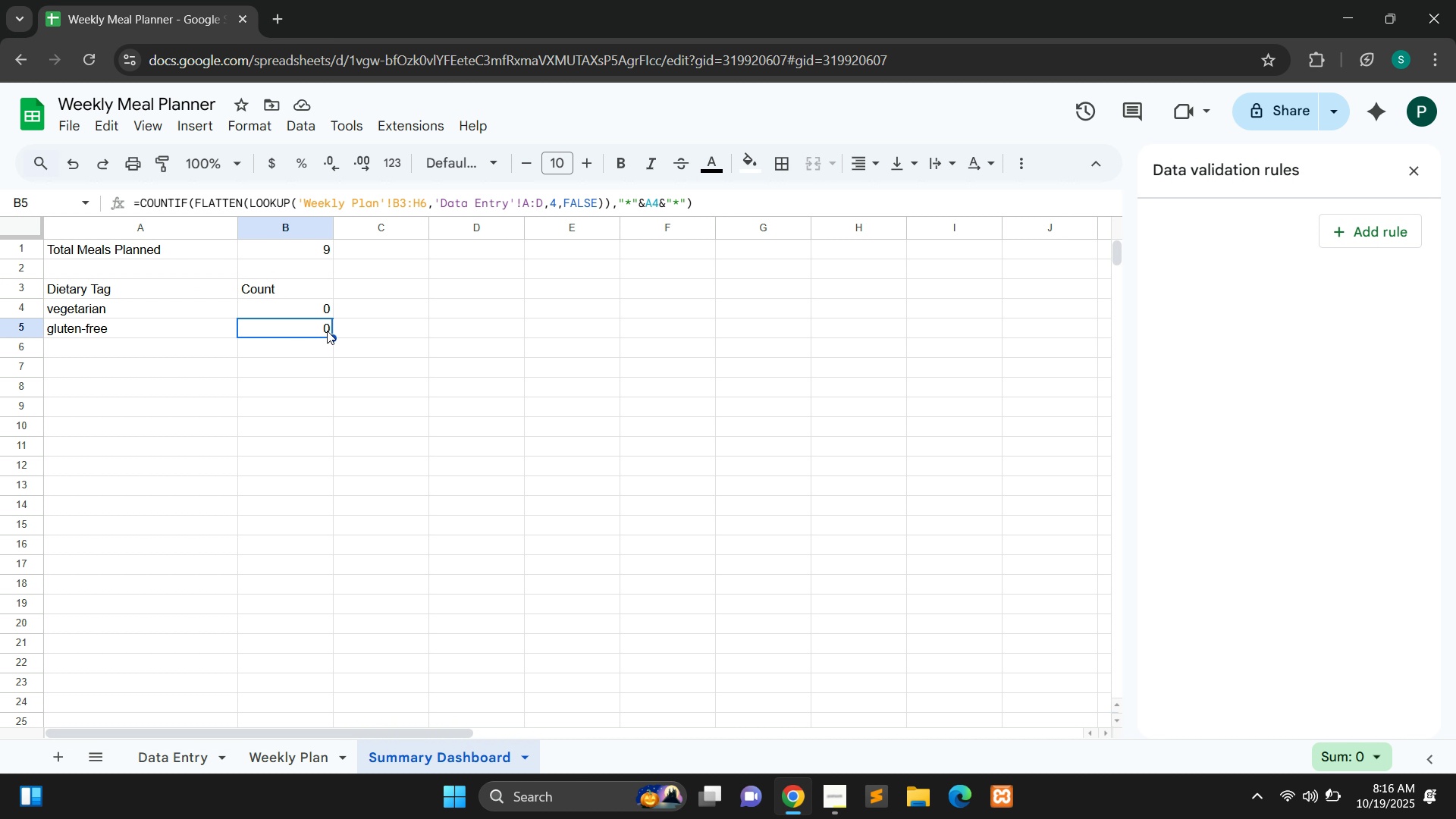 
left_click([327, 331])
 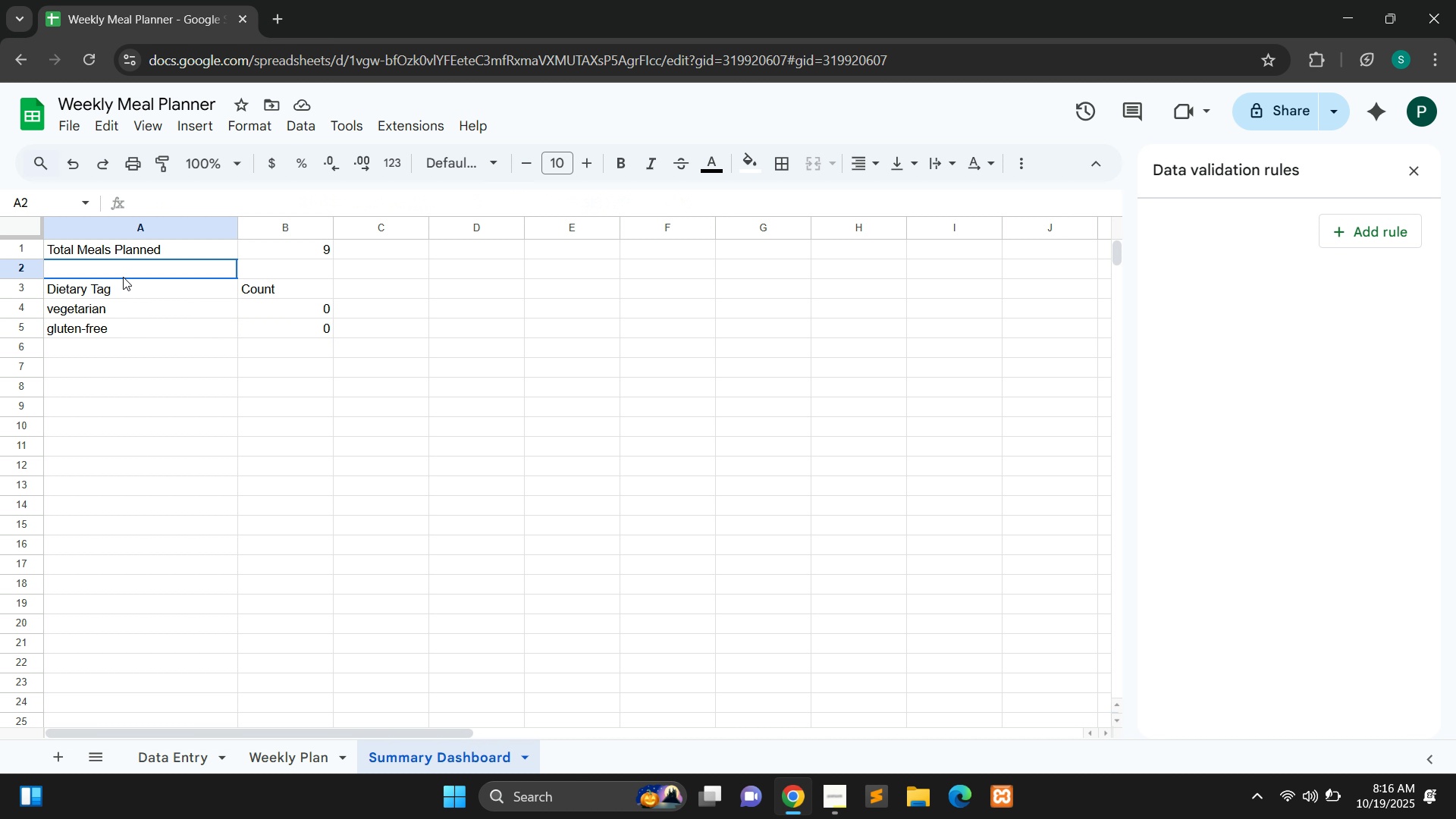 
left_click([123, 277])
 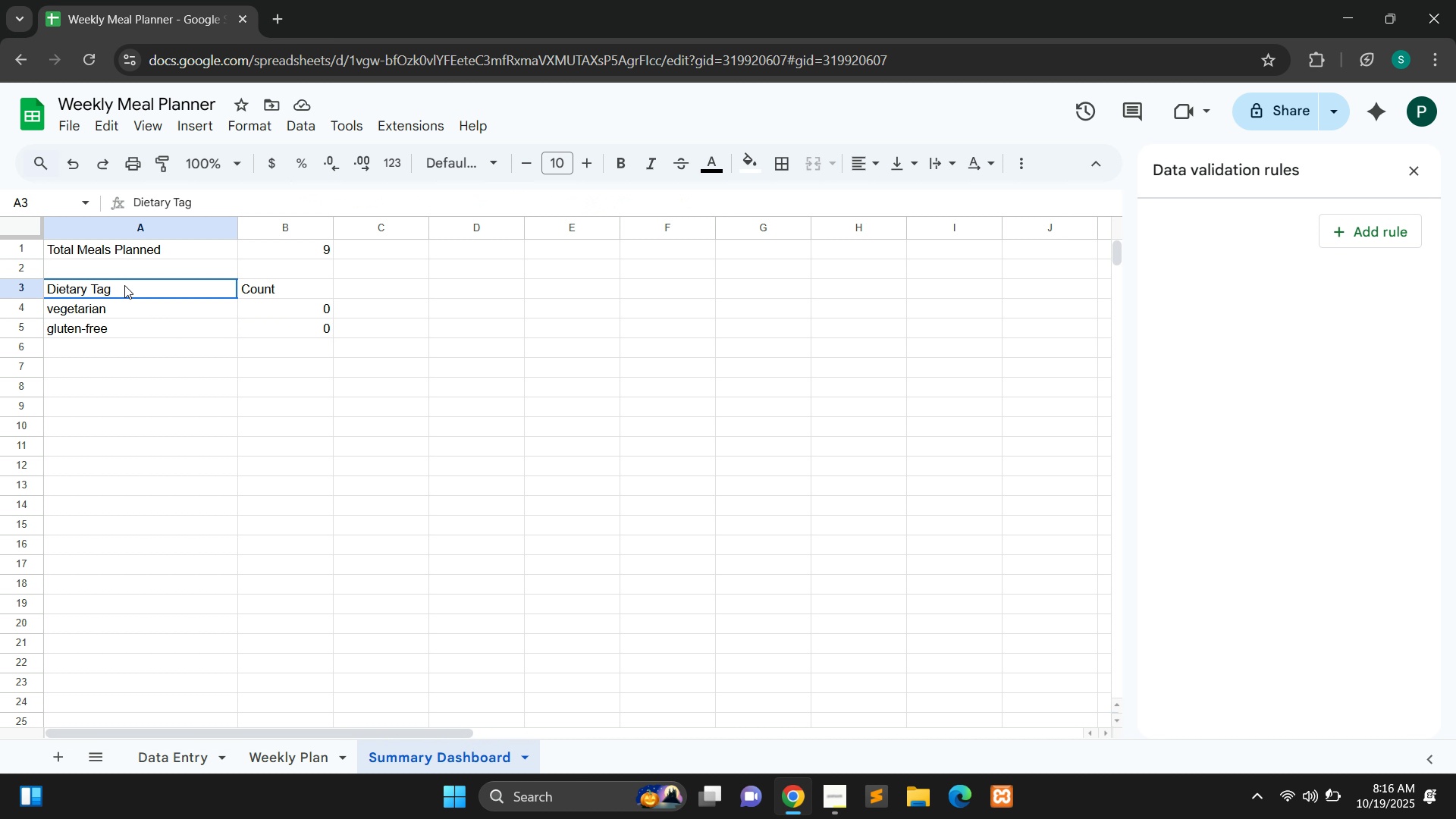 
left_click([124, 285])
 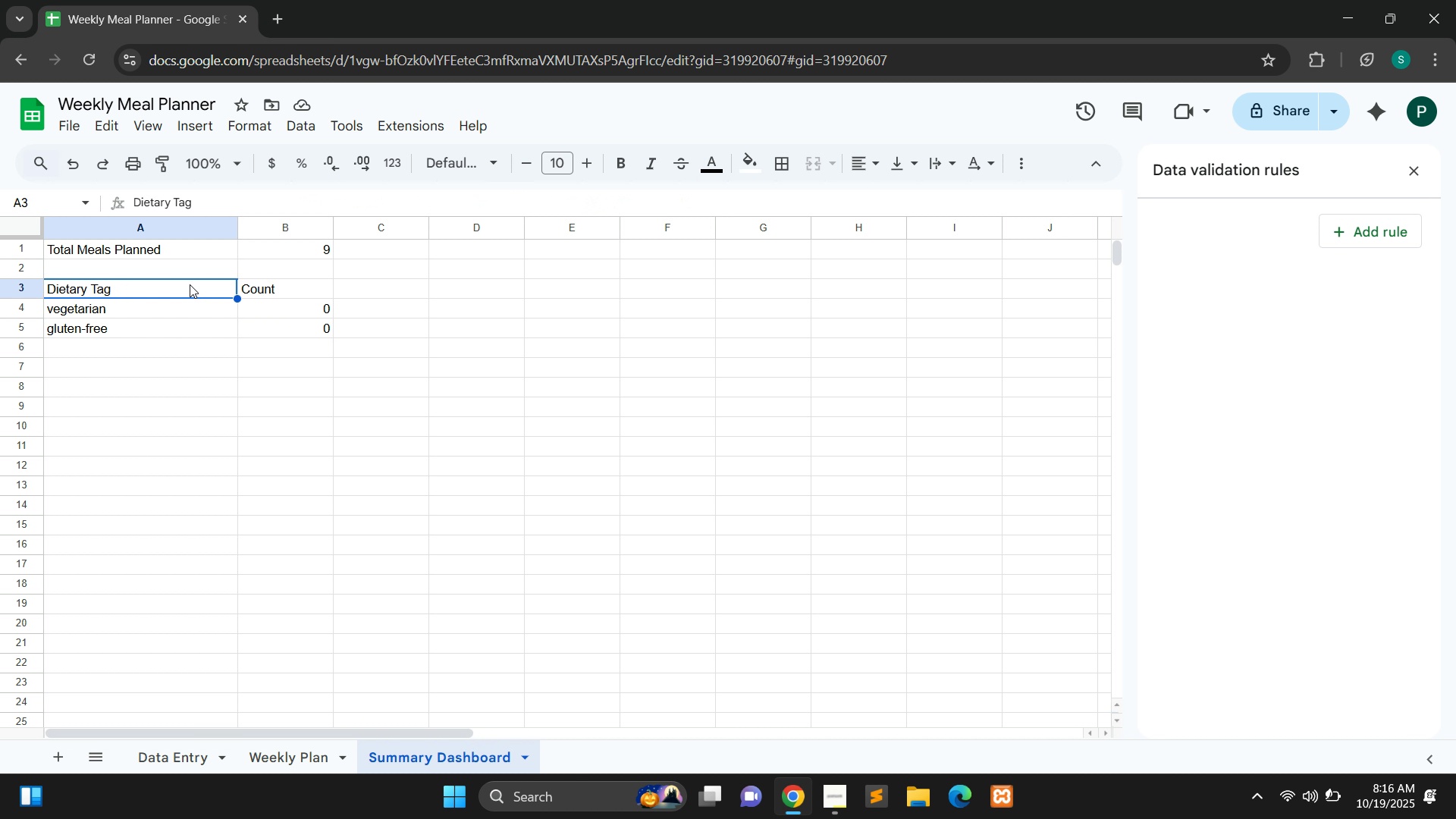 
hold_key(key=ControlLeft, duration=1.51)
left_click([278, 290])
 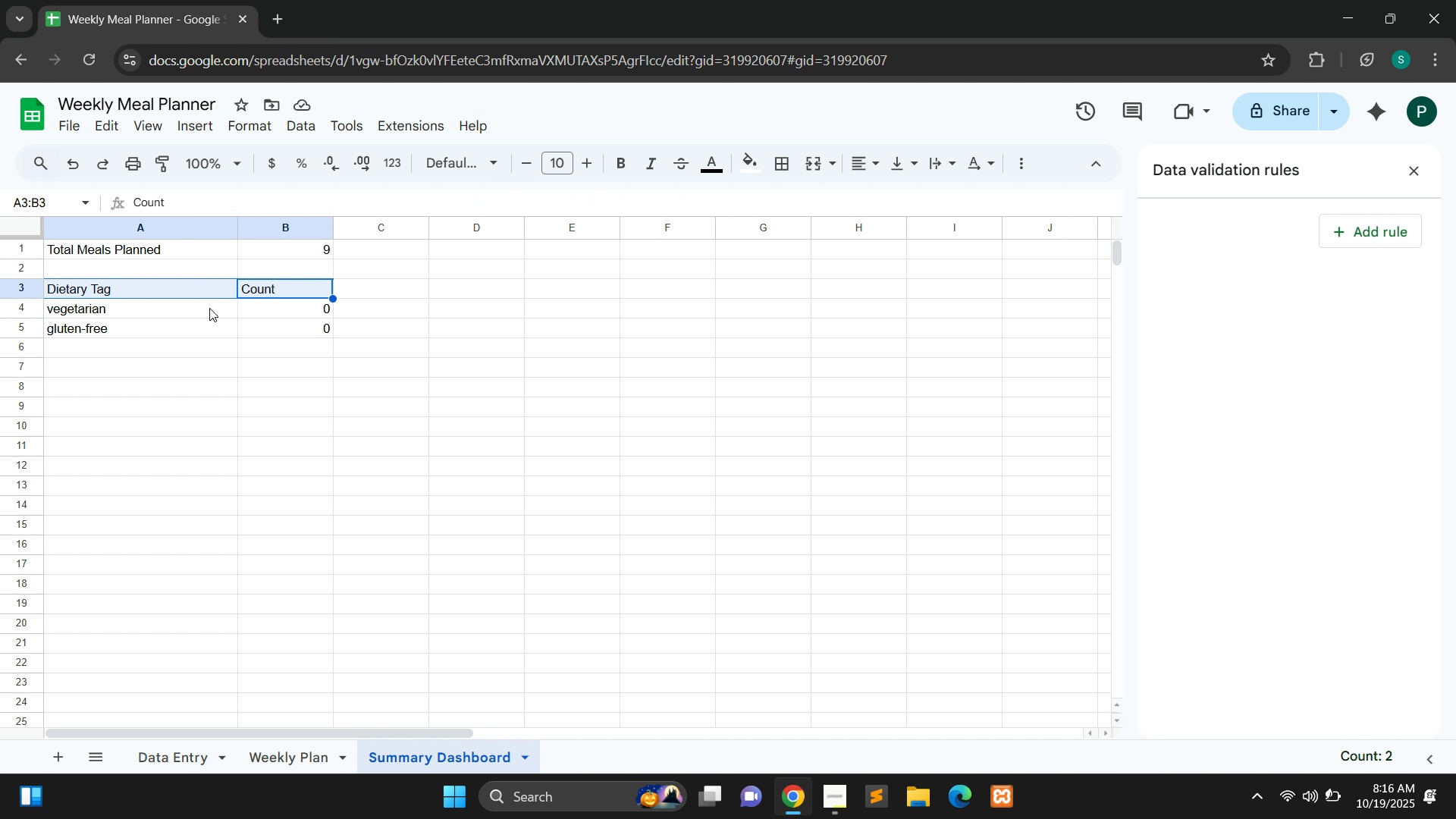 
hold_key(key=ControlLeft, duration=1.5)
left_click([202, 312])
 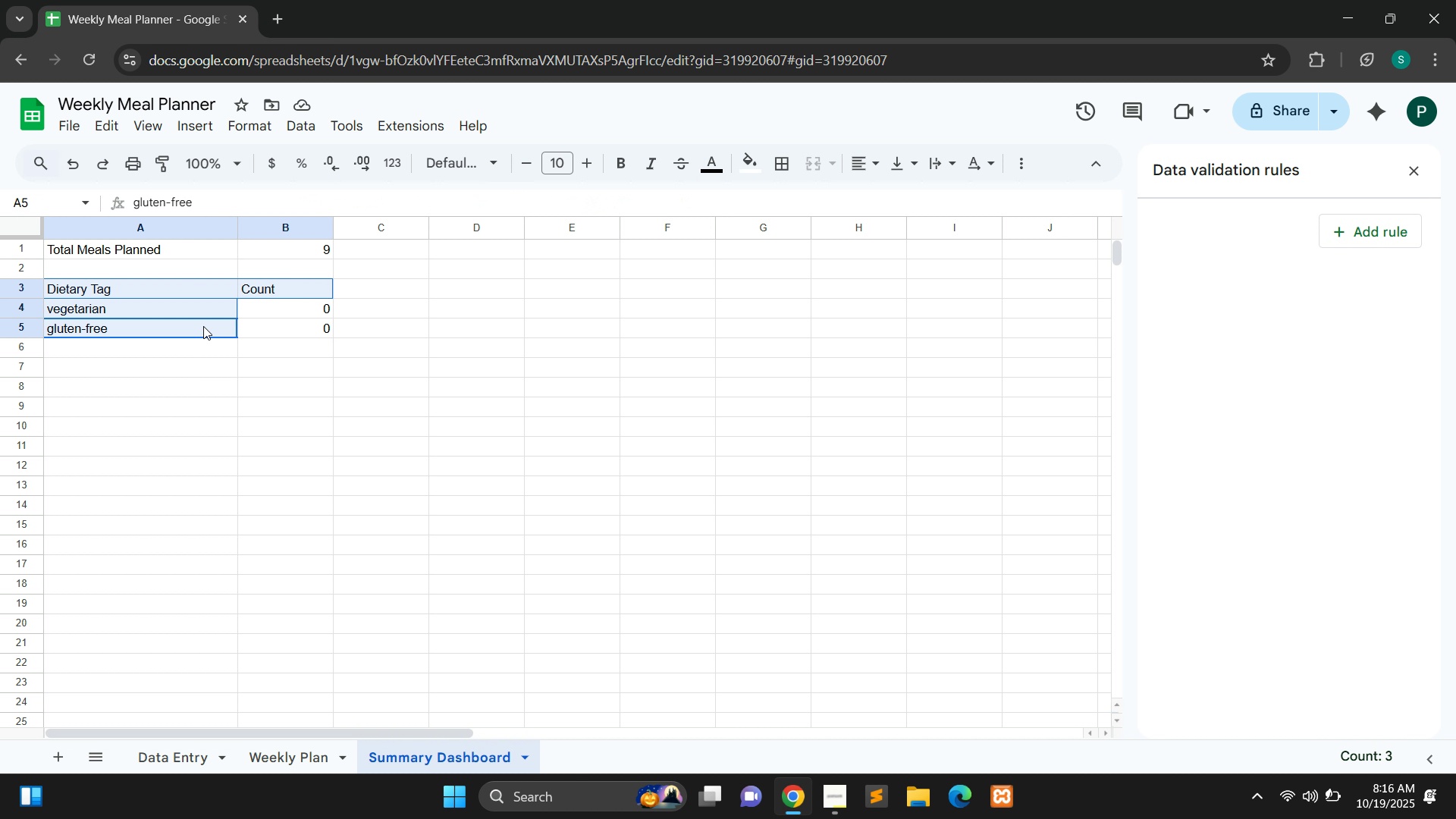 
hold_key(key=ControlLeft, duration=1.53)
left_click([203, 326])
 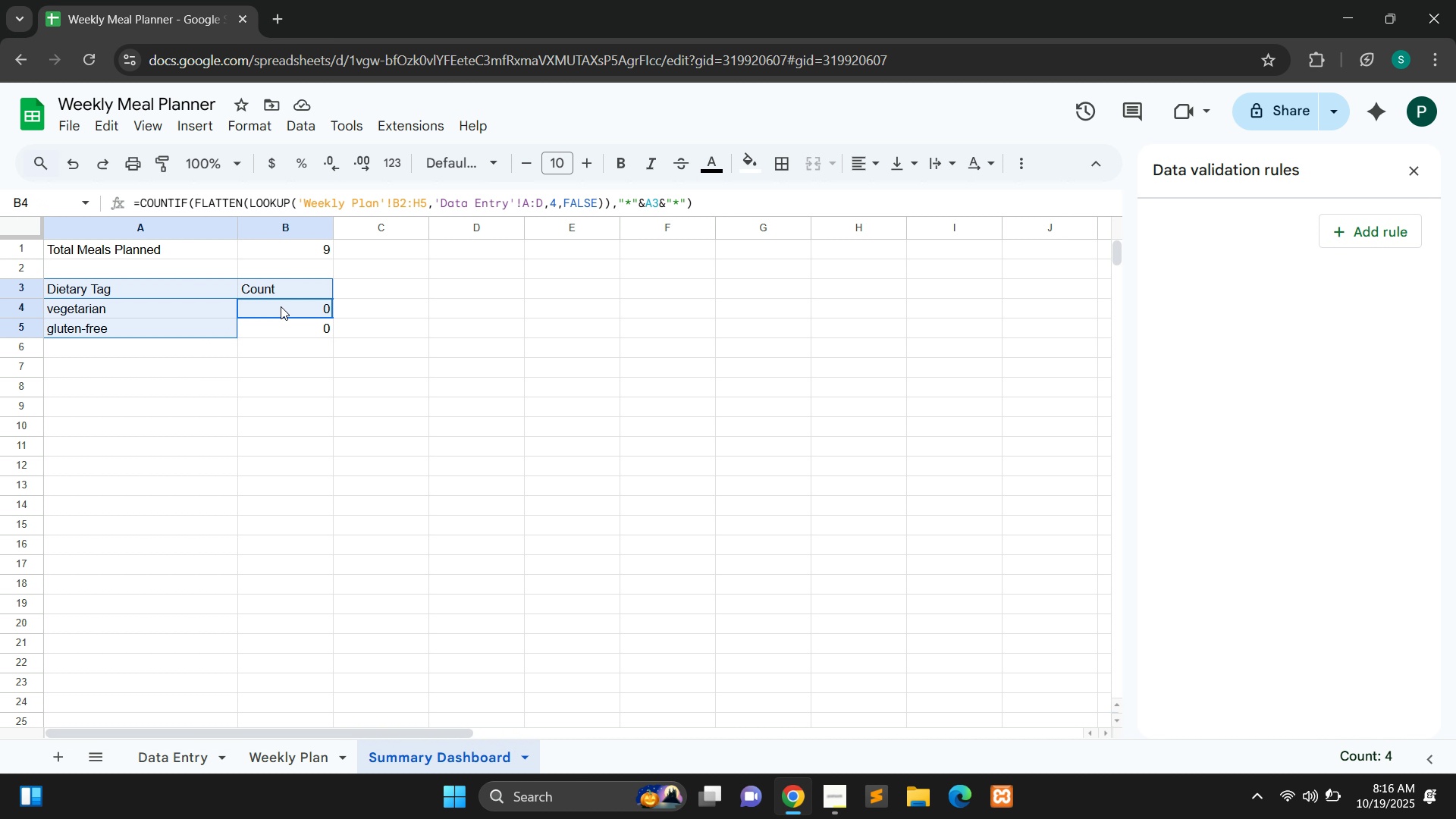 
left_click([281, 306])
 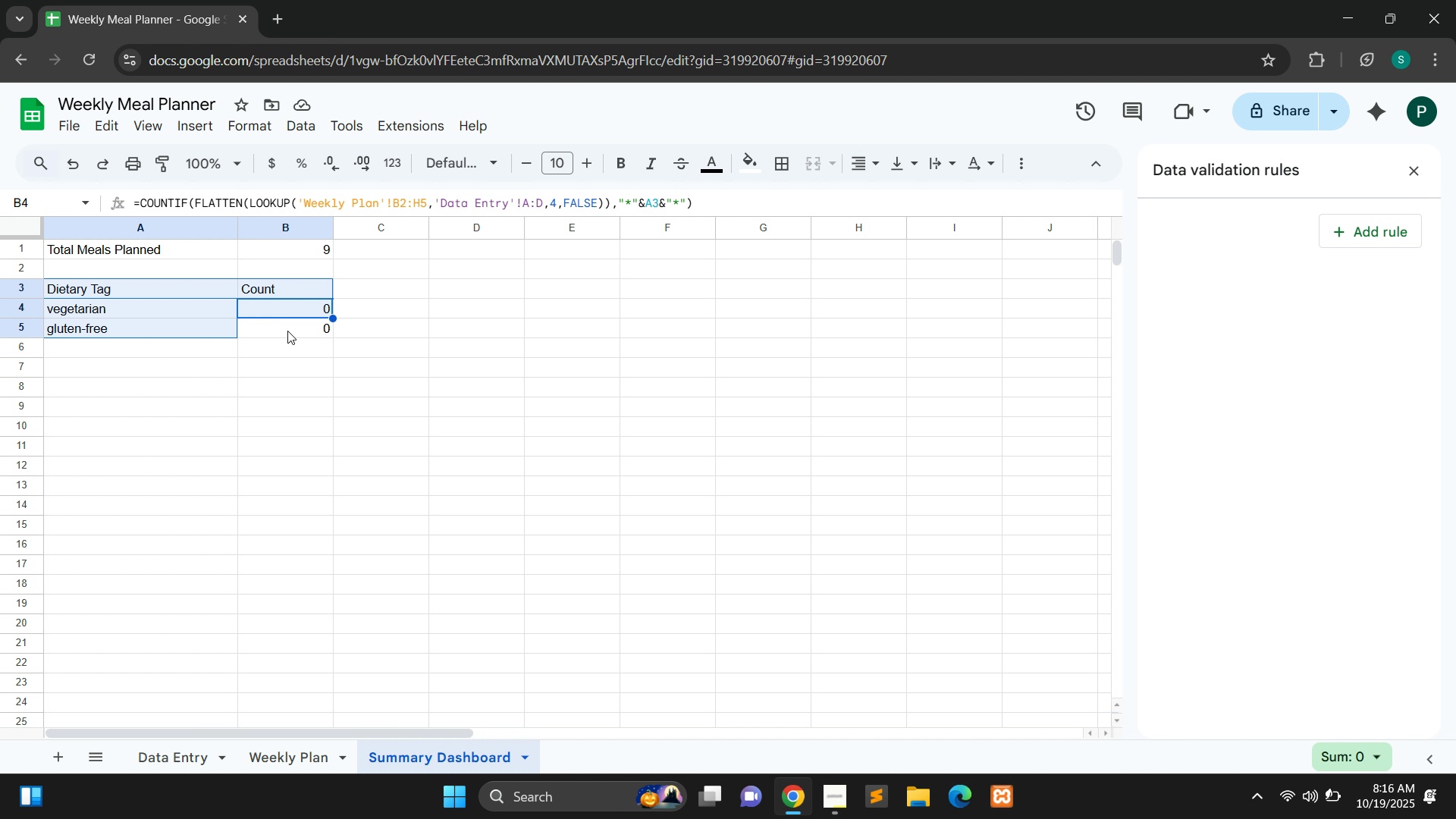 
hold_key(key=ControlLeft, duration=0.81)
left_click([287, 336])
 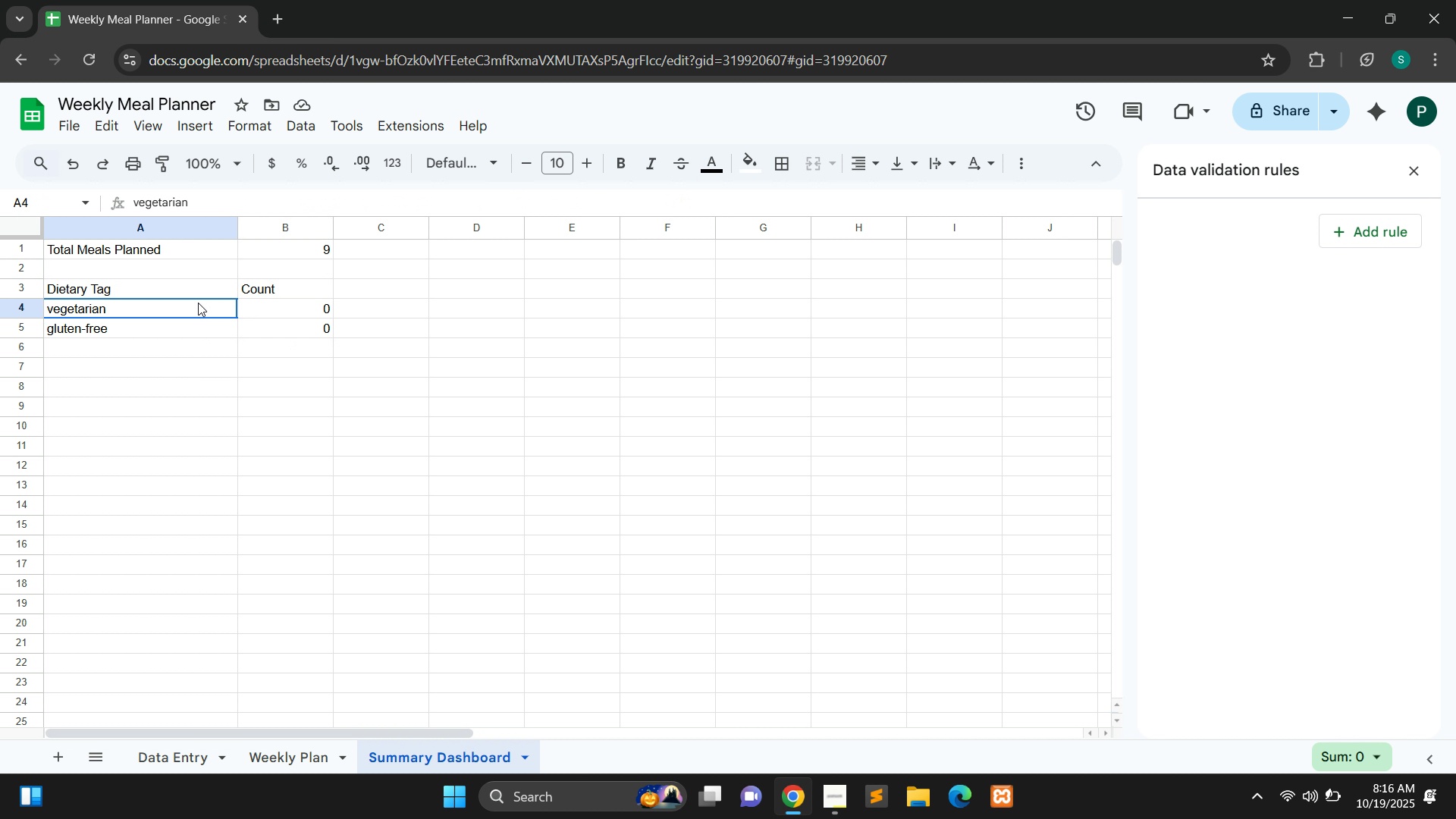 
left_click_drag(start_coordinate=[198, 303], to_coordinate=[184, 272])
 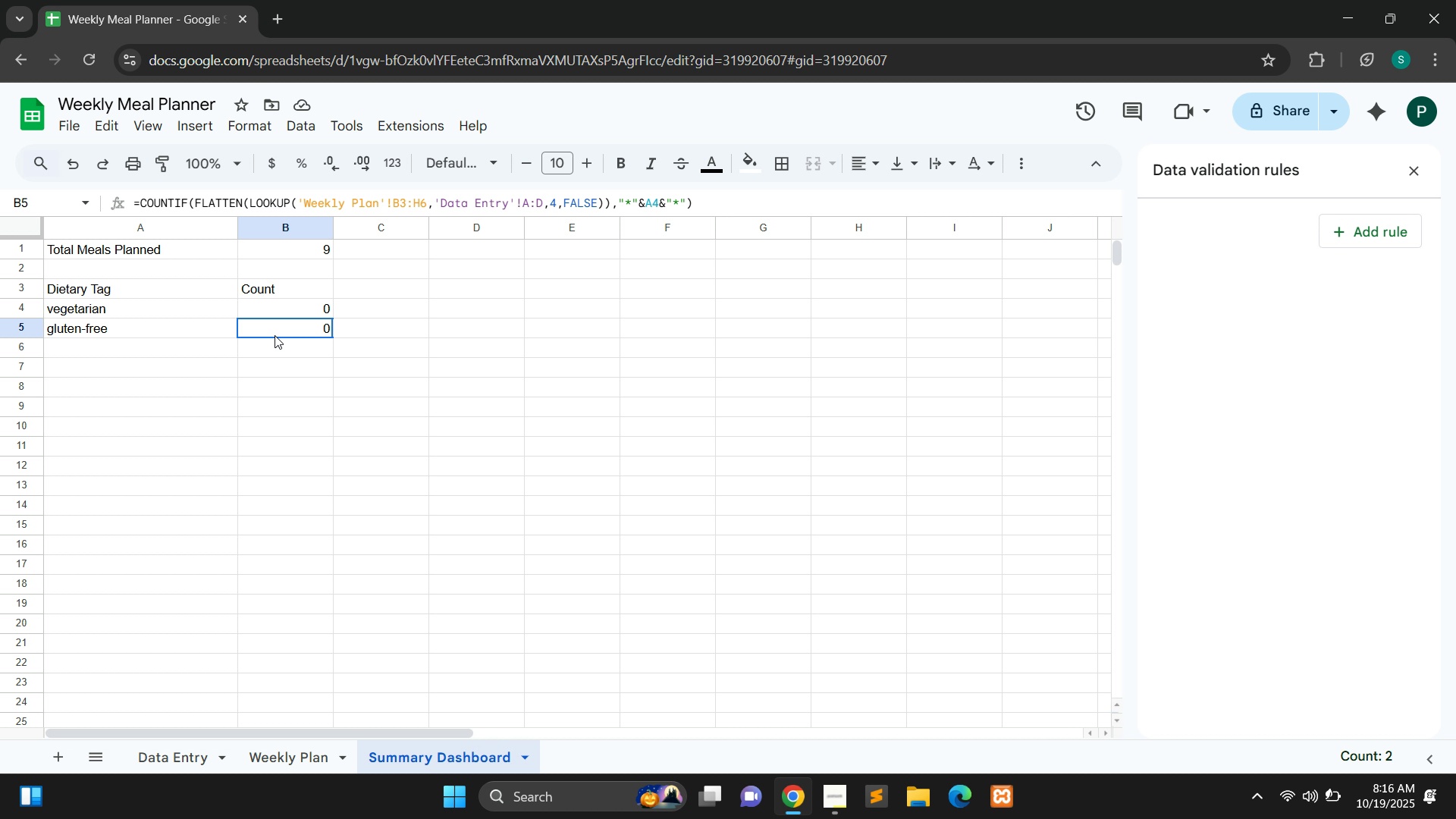 
left_click([275, 335])
 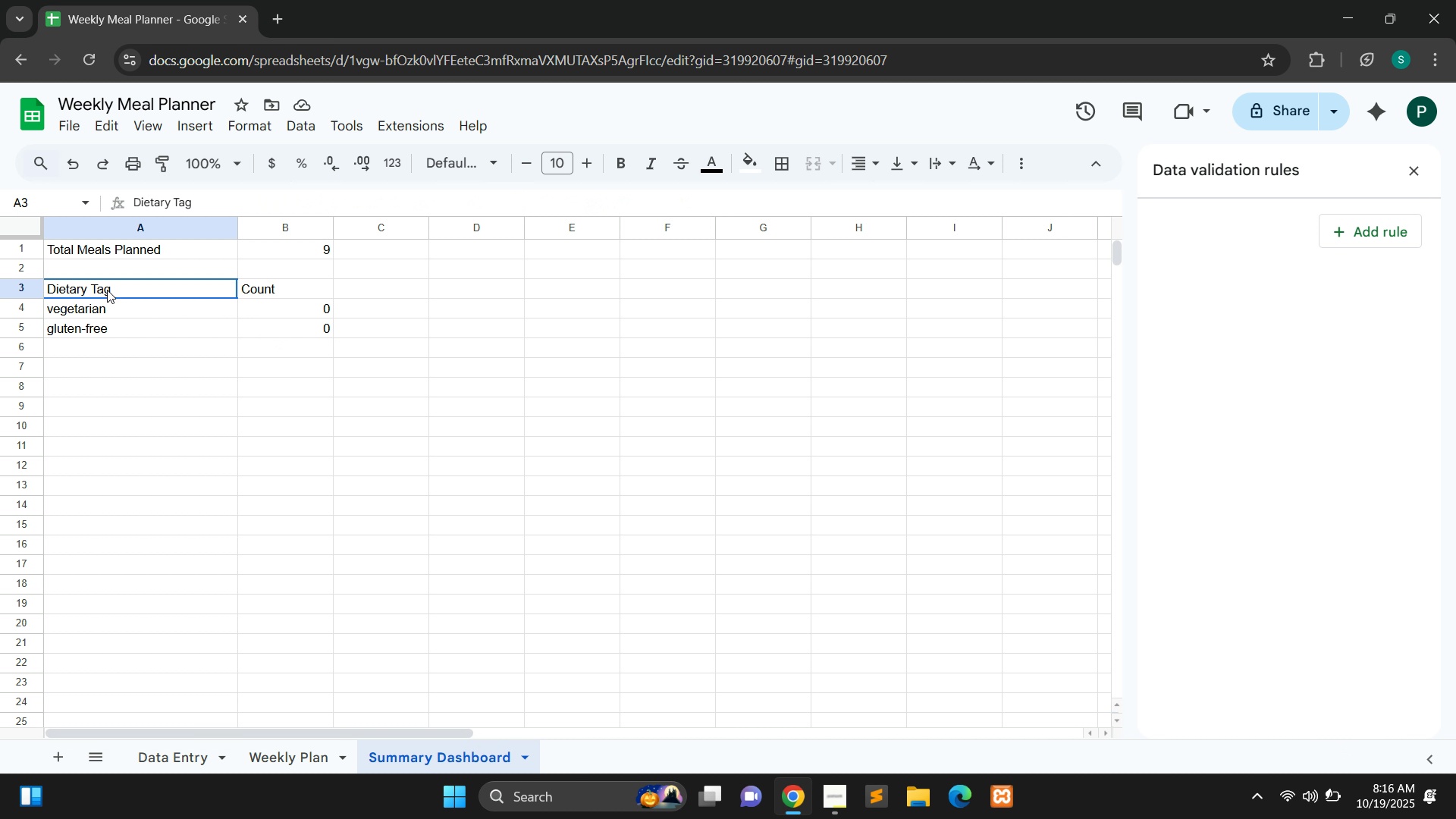 
left_click([107, 290])
 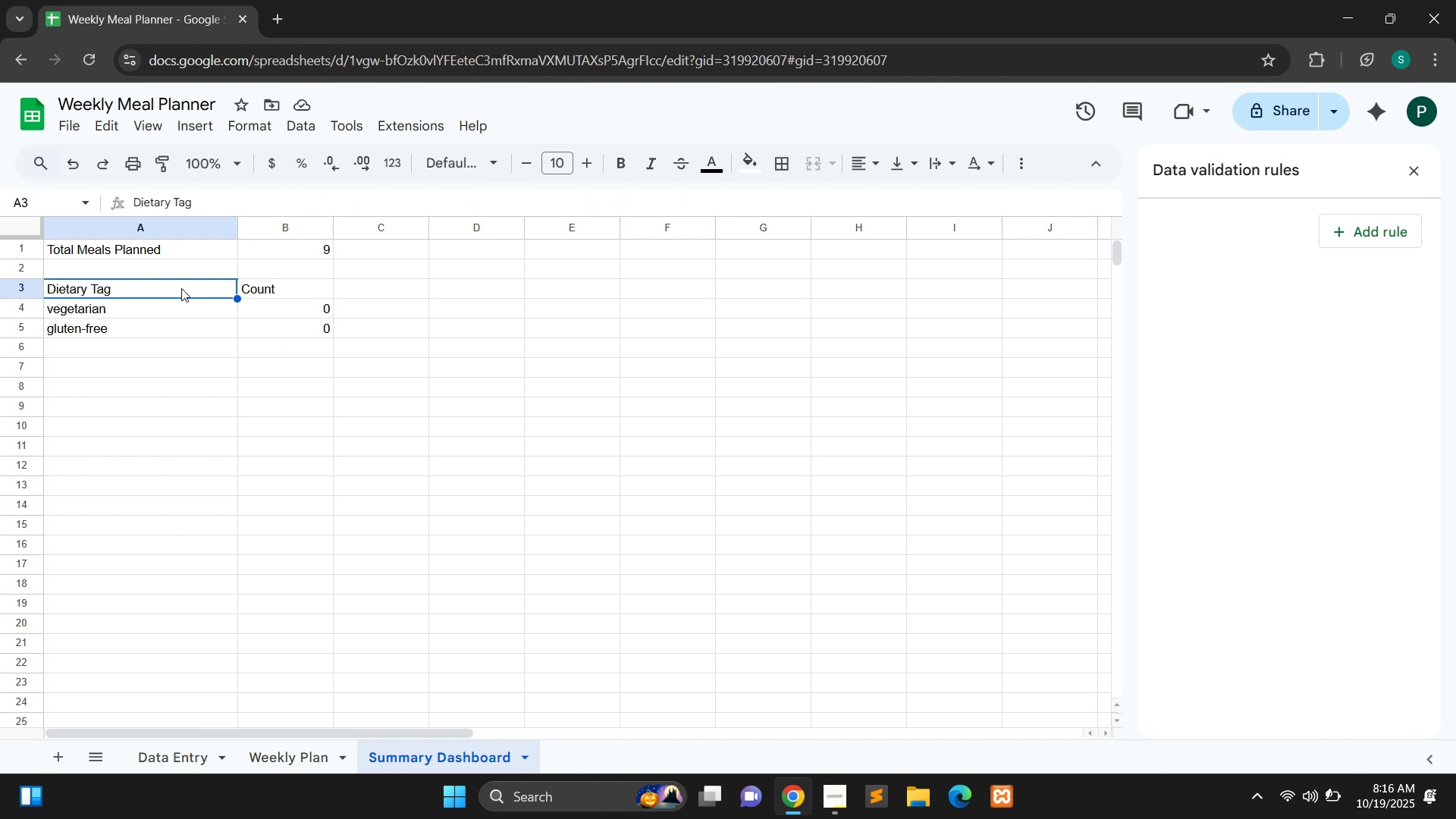 
hold_key(key=ControlLeft, duration=1.51)
left_click([256, 292])
 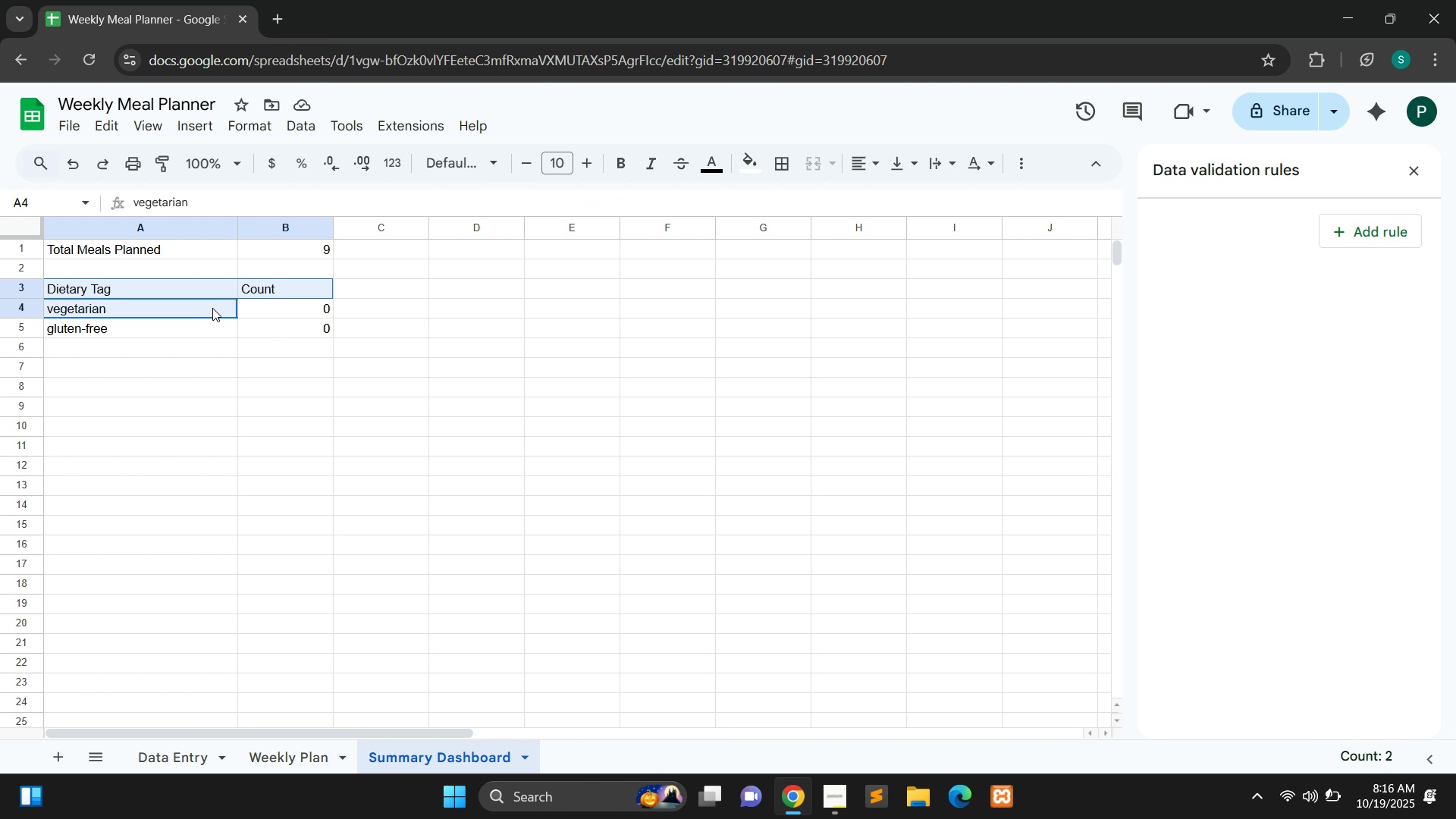 
hold_key(key=ControlLeft, duration=1.5)
left_click([212, 308])
 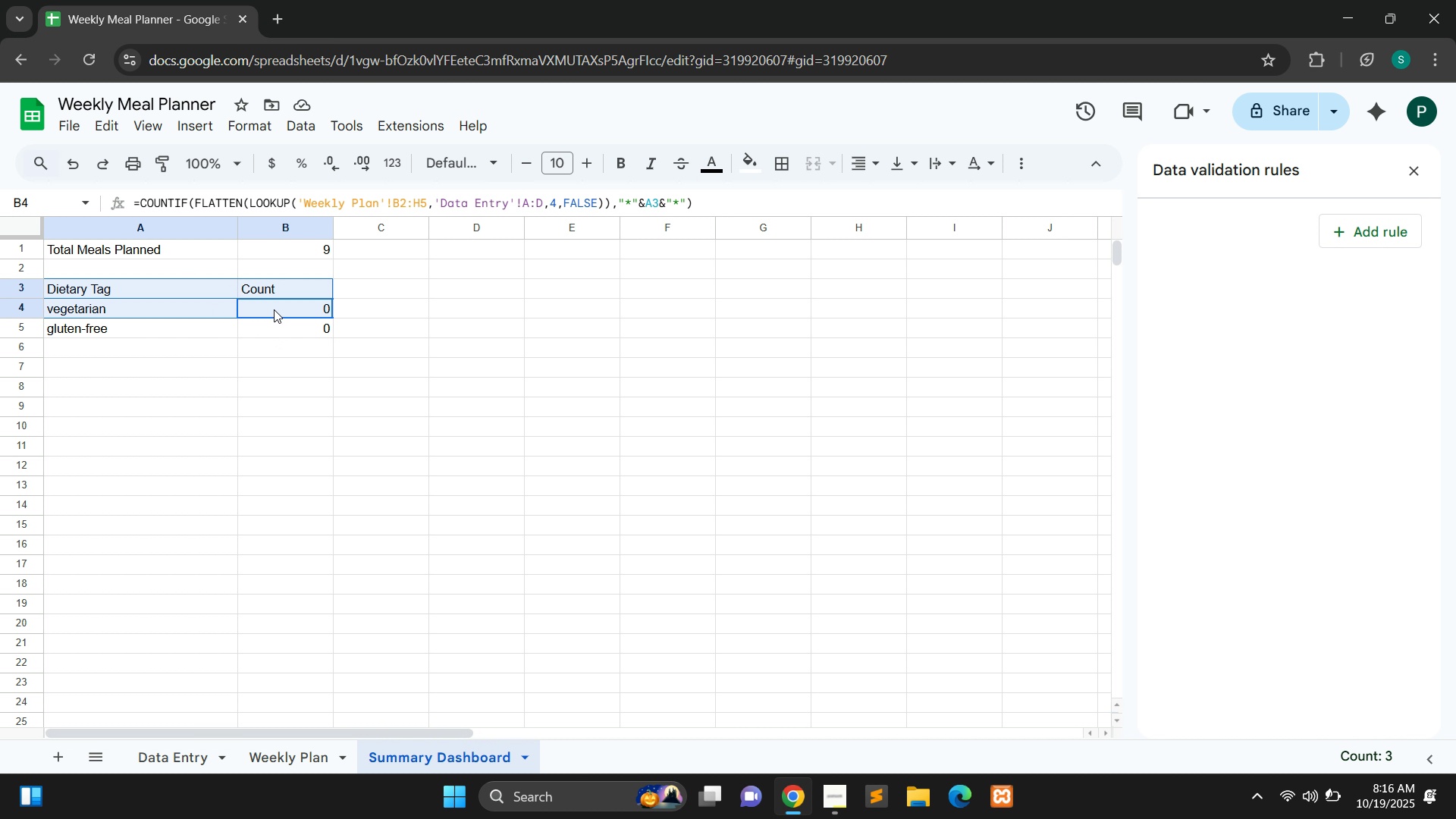 
left_click([274, 309])
 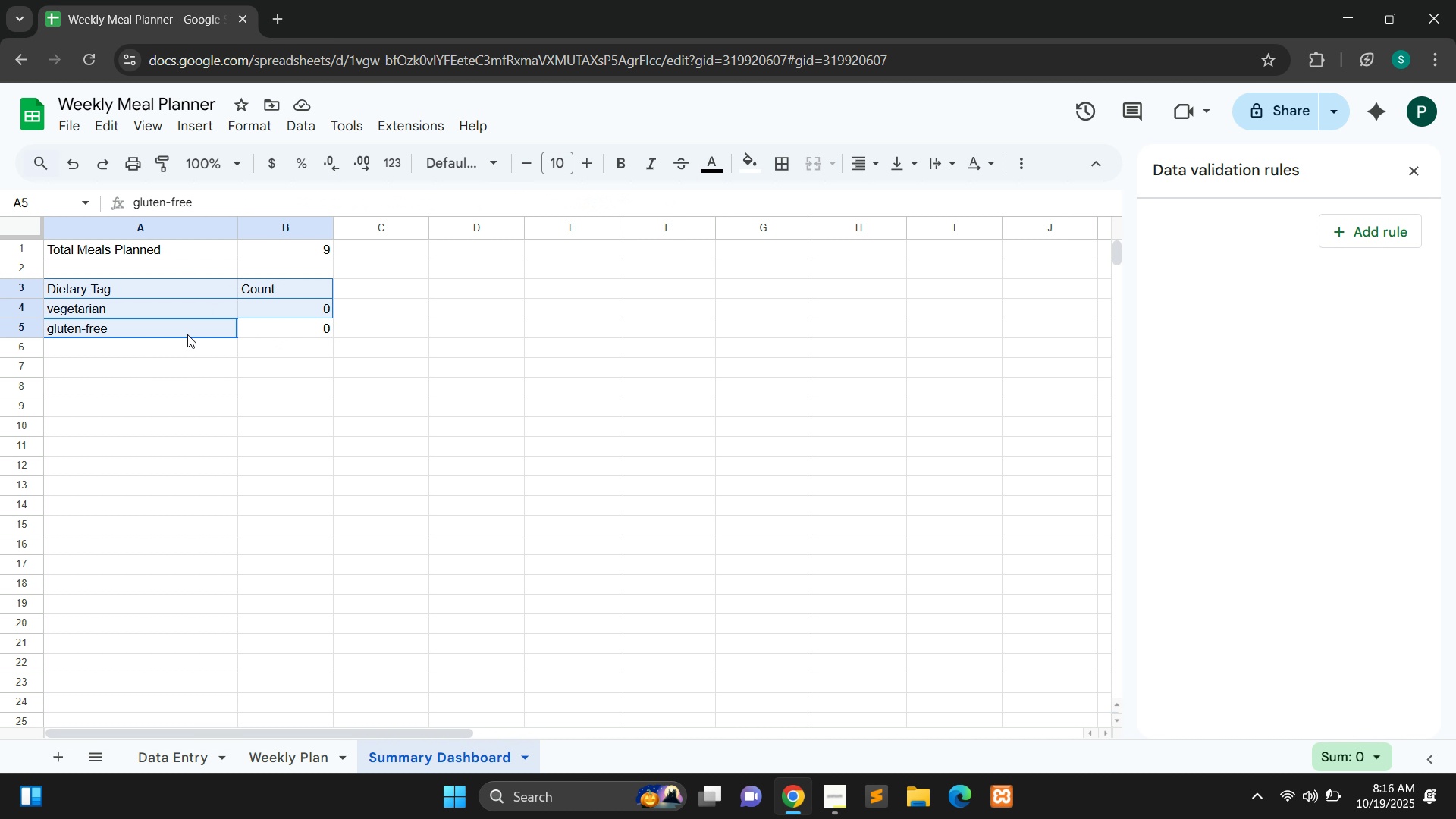 
hold_key(key=ControlLeft, duration=1.5)
left_click([187, 334])
 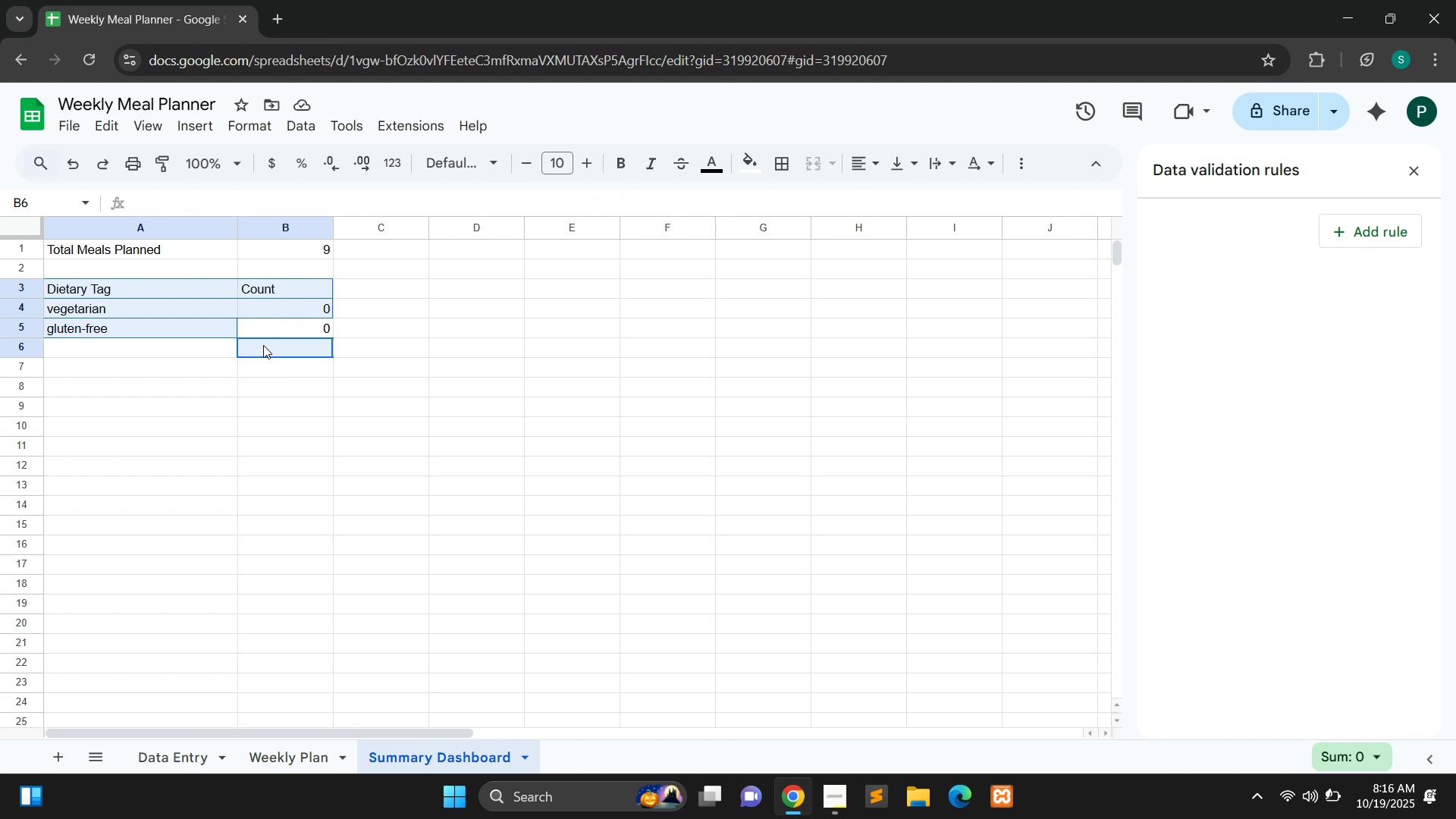 
hold_key(key=ControlLeft, duration=1.53)
left_click([263, 345])
 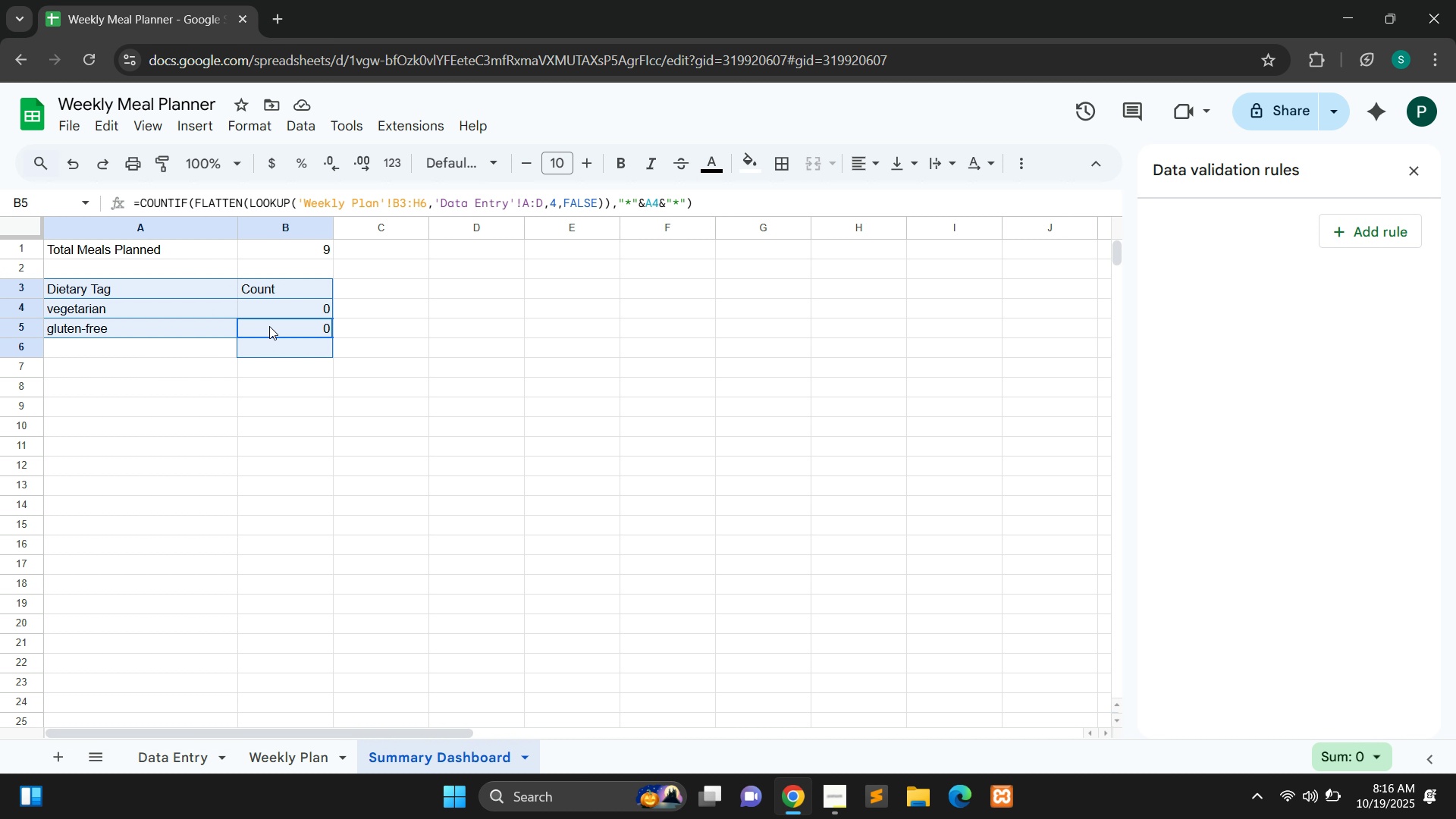 
left_click([269, 326])
 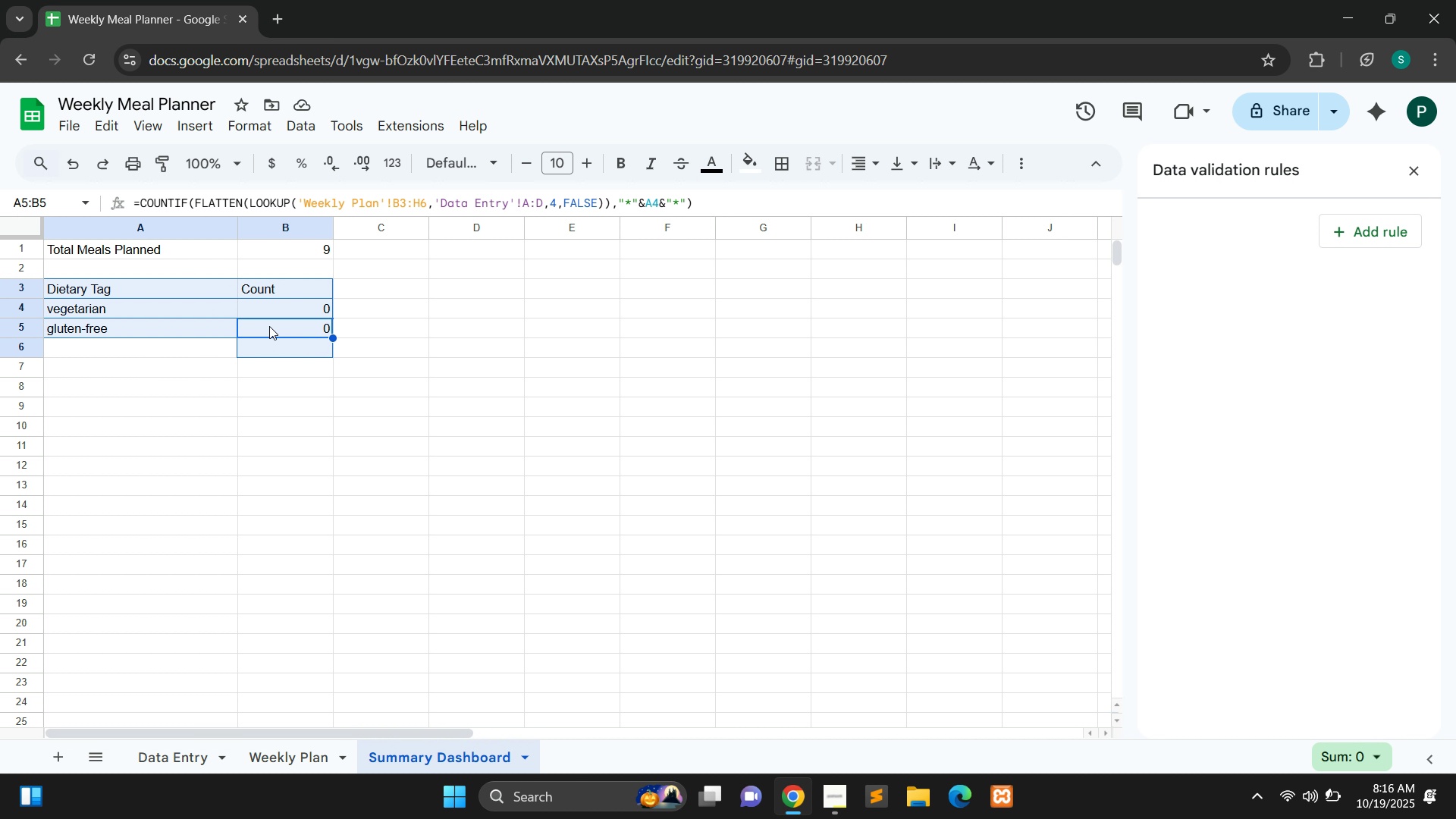 
hold_key(key=ControlLeft, duration=1.51)
left_click([272, 345])
 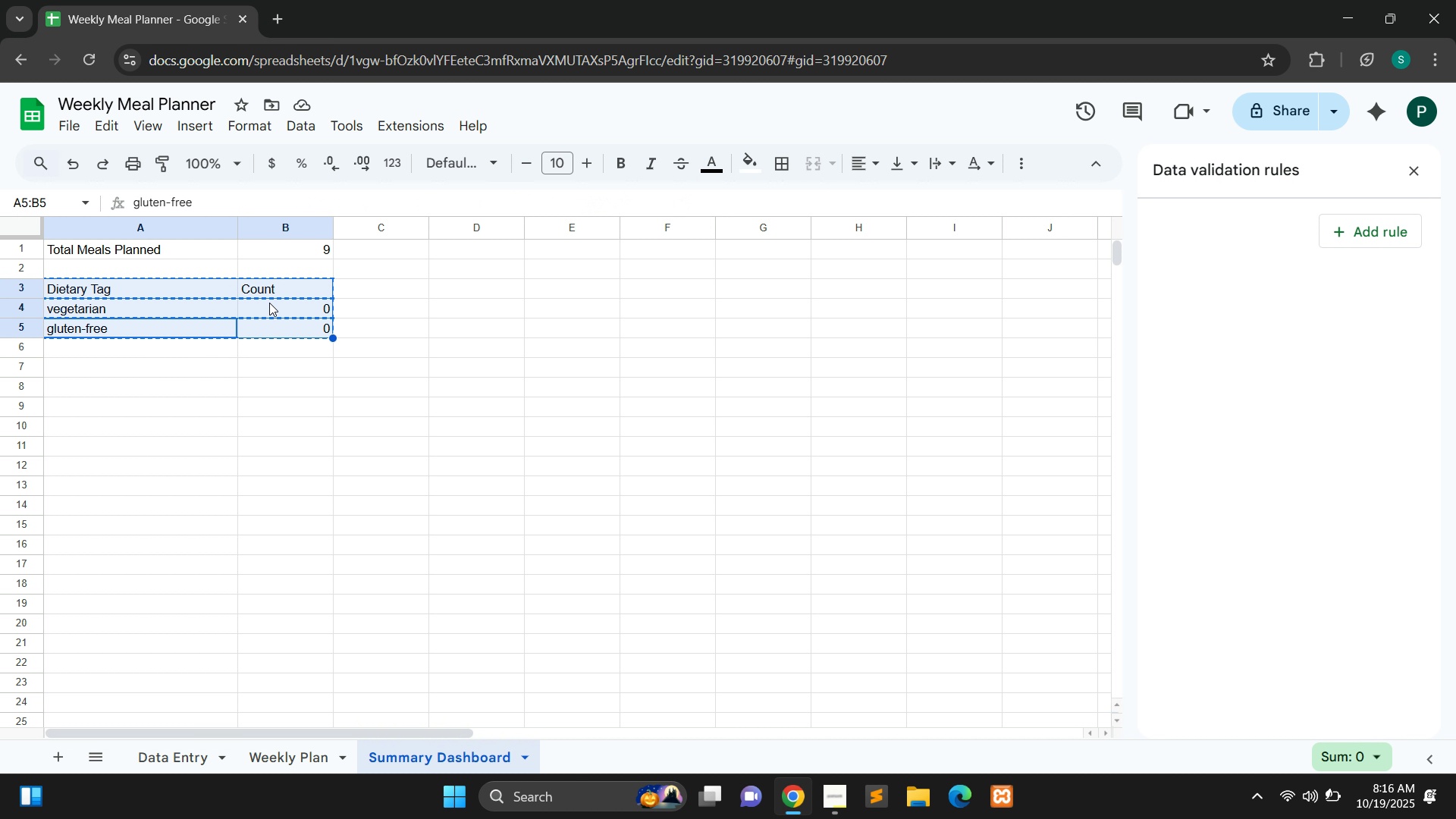 
key(Control+X)
 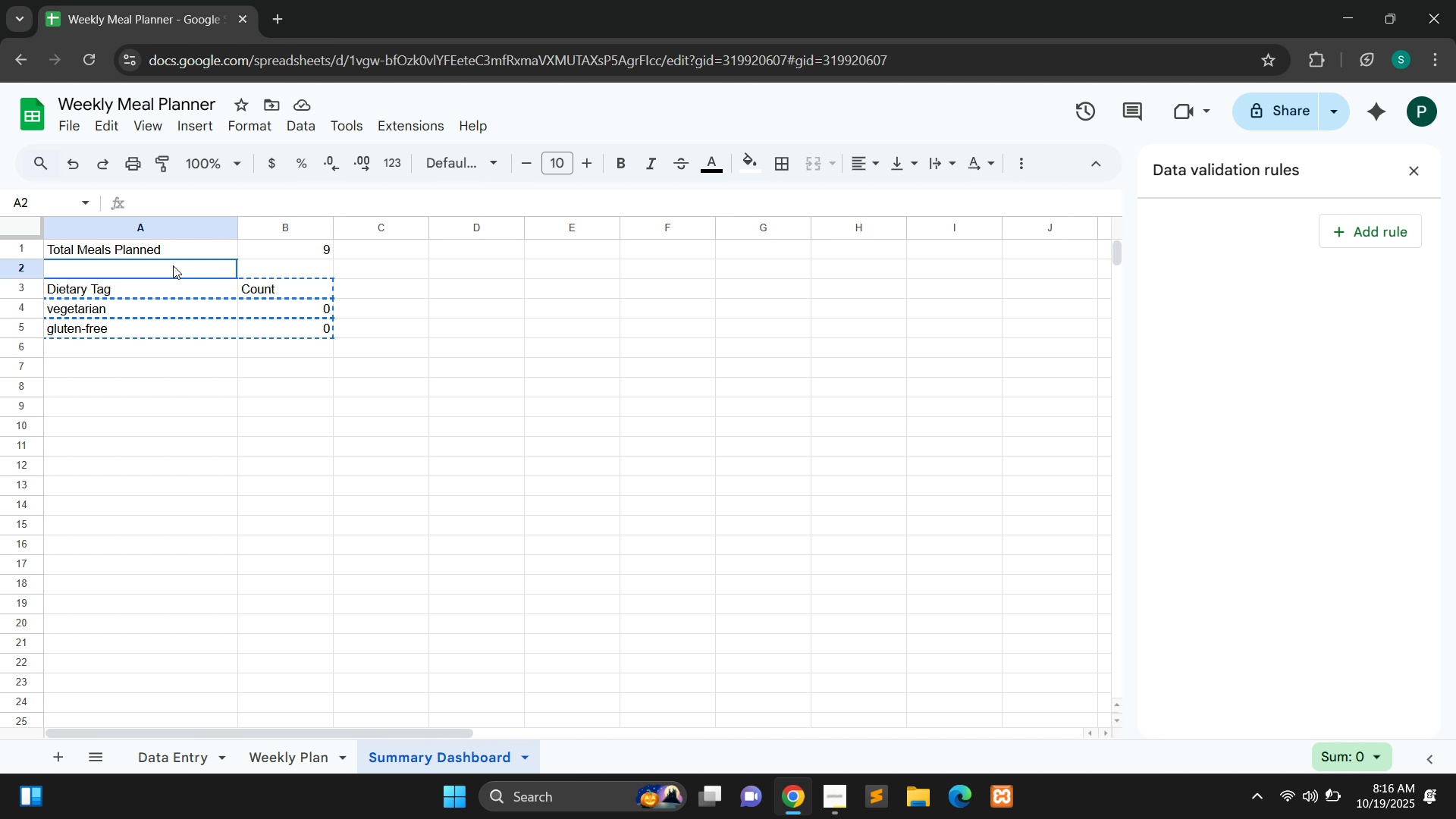 
left_click([173, 265])
 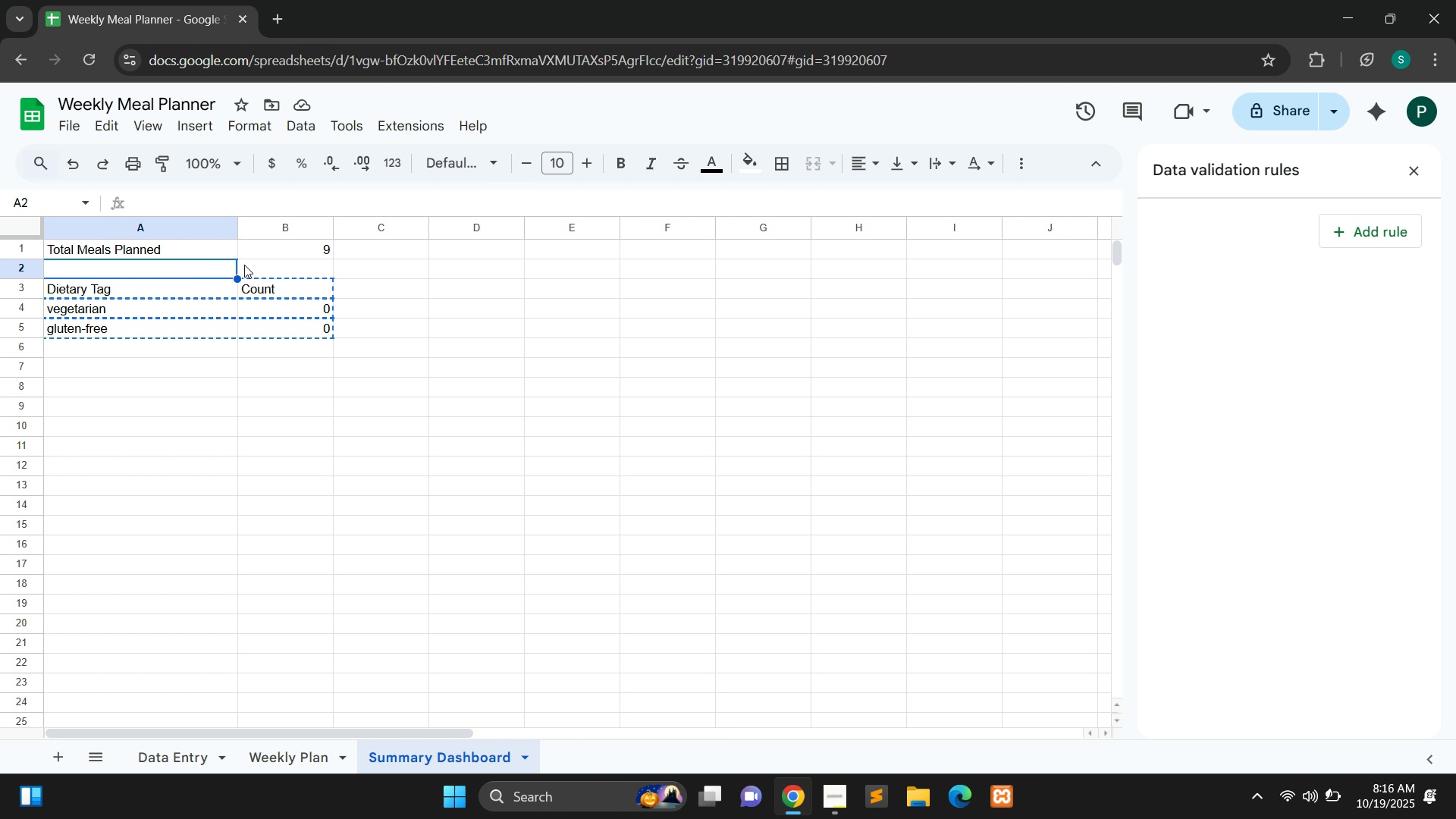 
hold_key(key=ControlLeft, duration=1.51)
left_click([251, 265])
 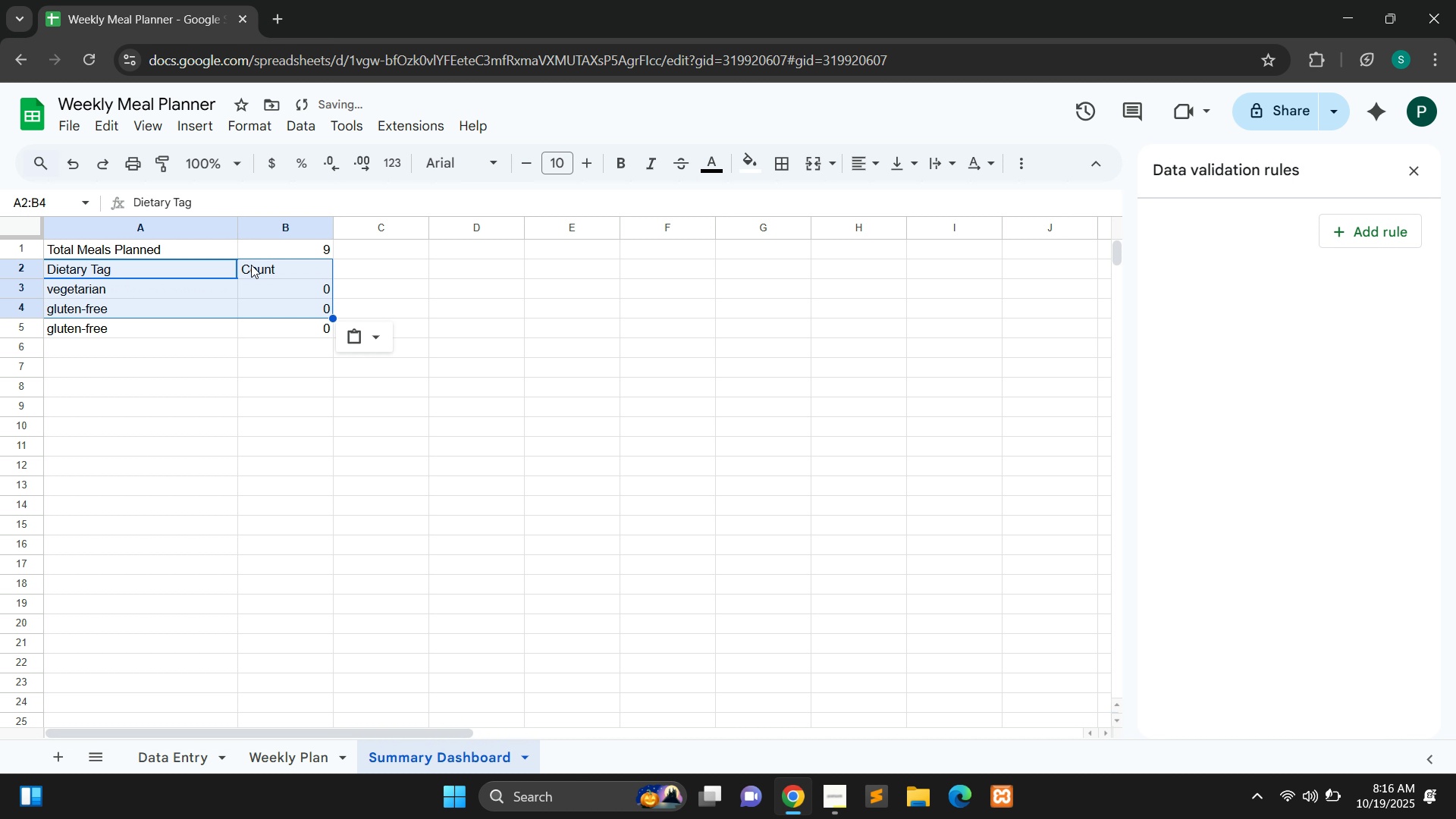 
key(Control+V)
 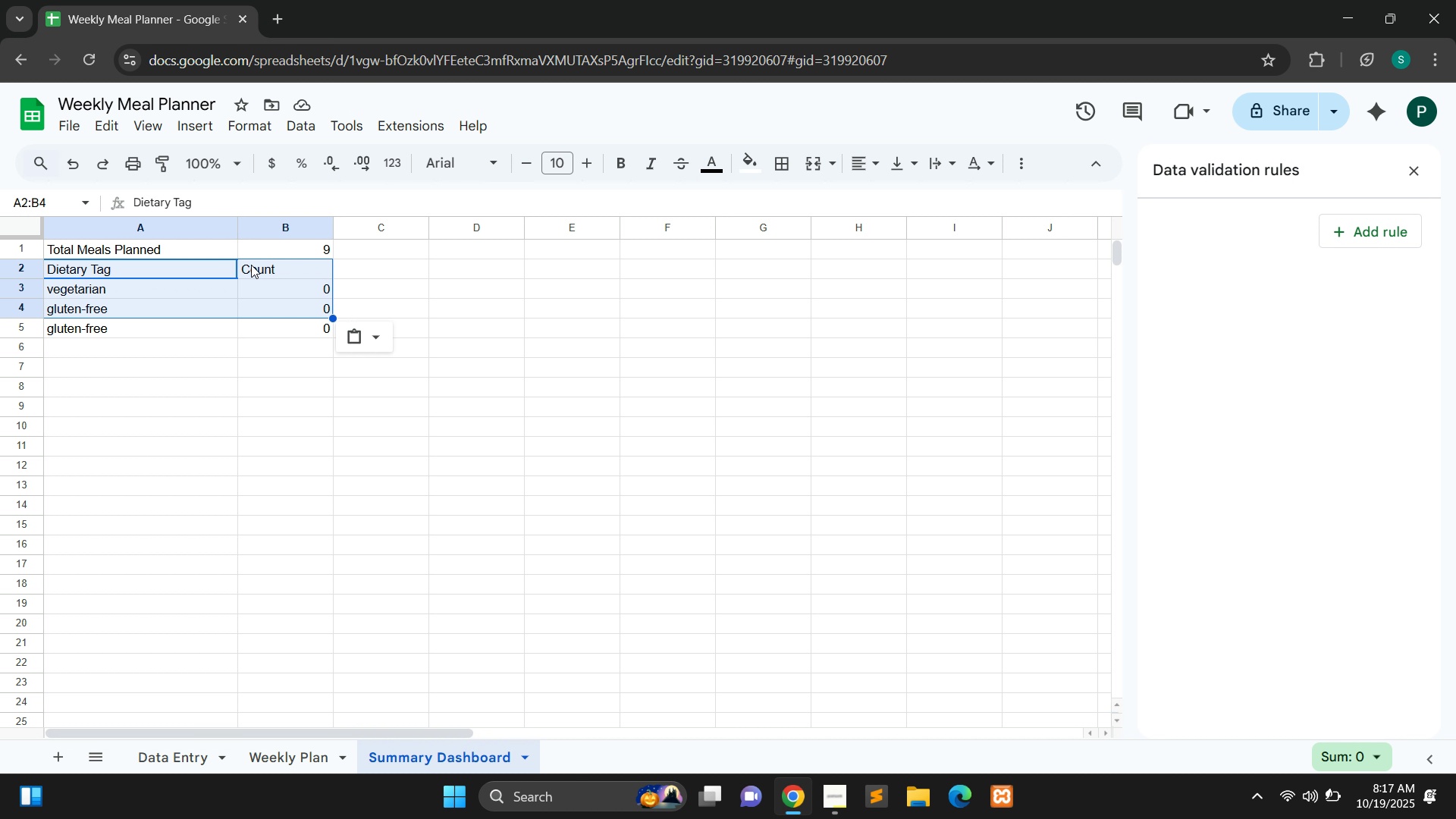 
wait(6.09)
 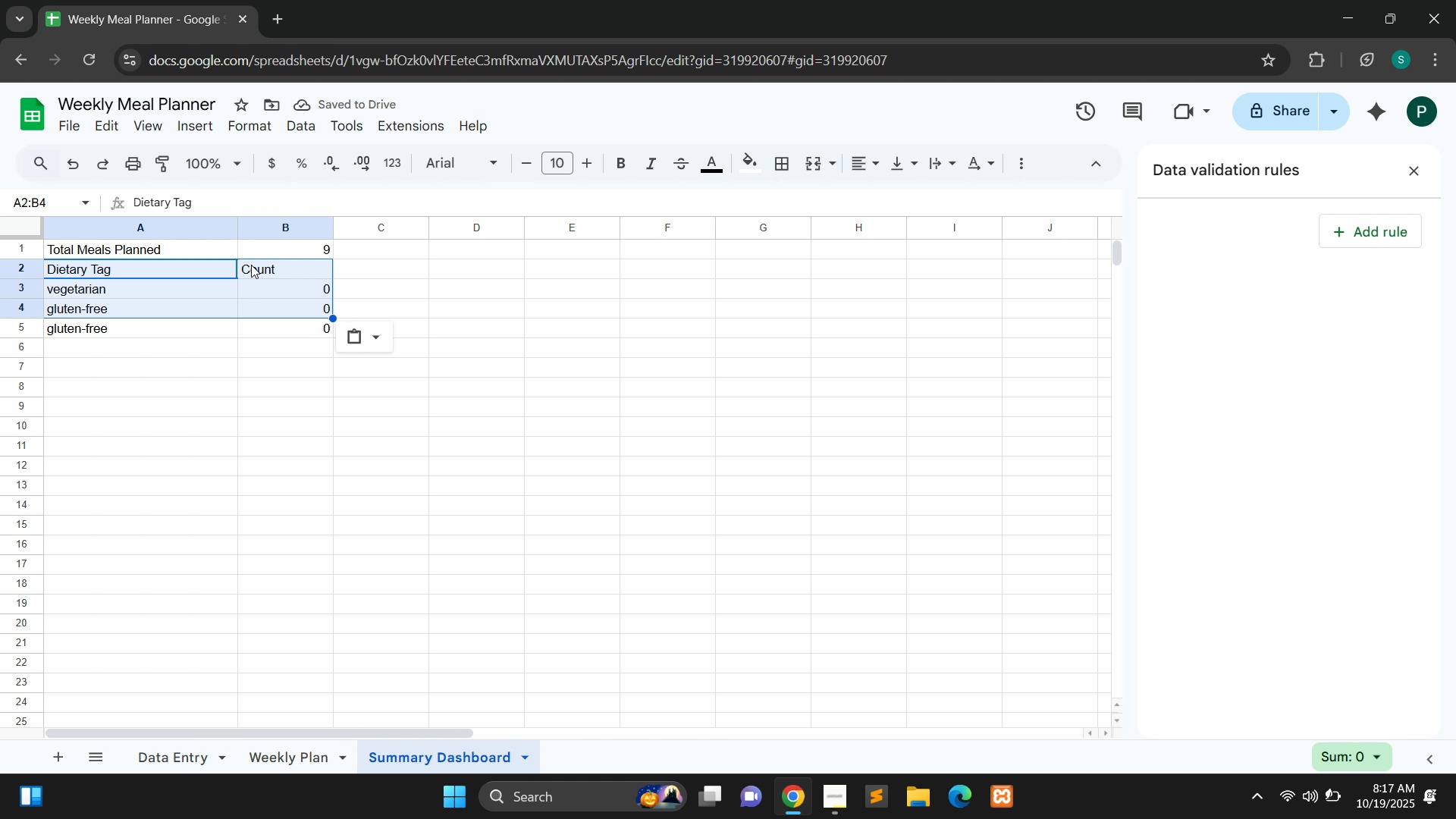 
key(Control+Z)
 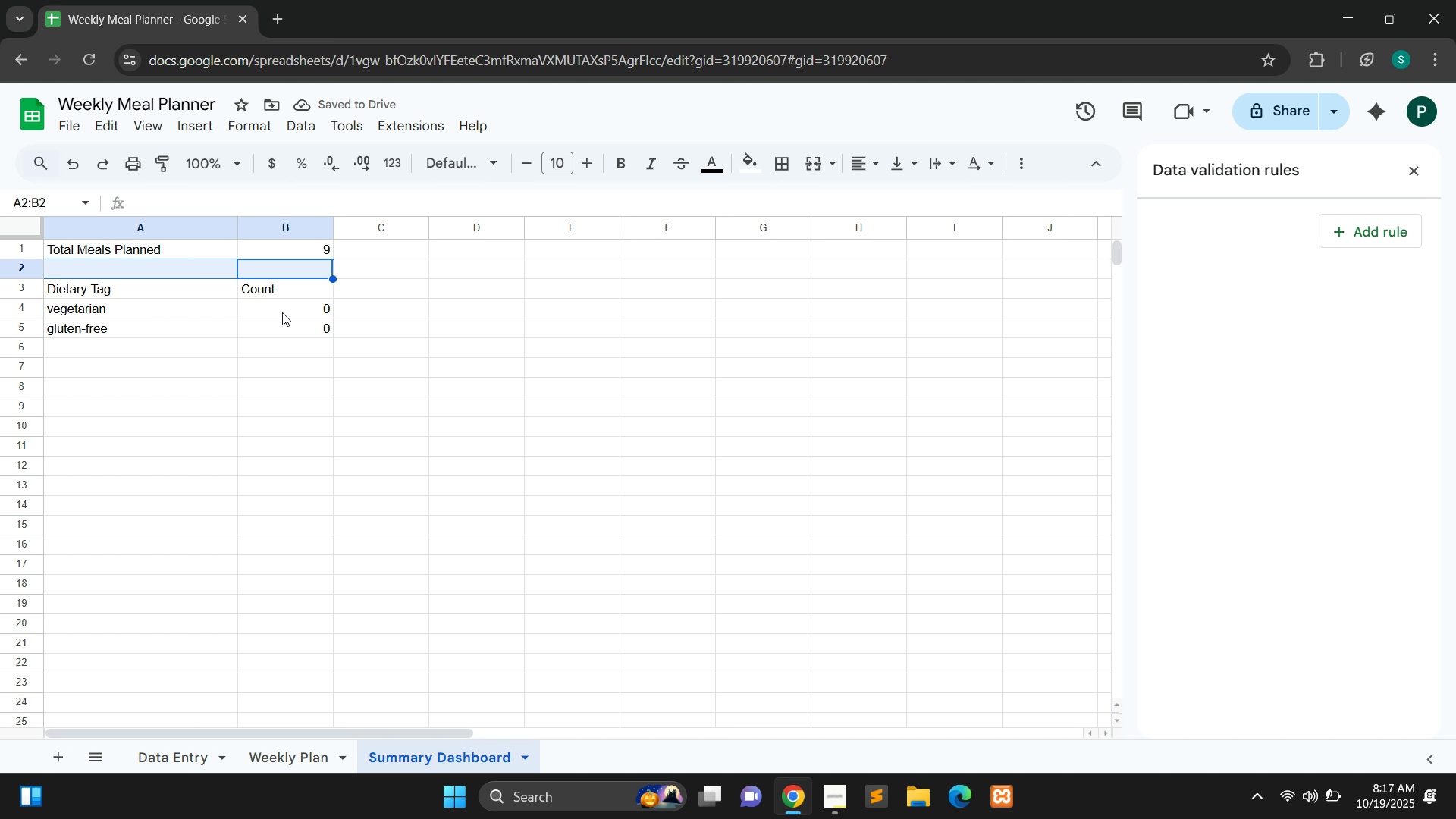 
left_click([282, 312])
 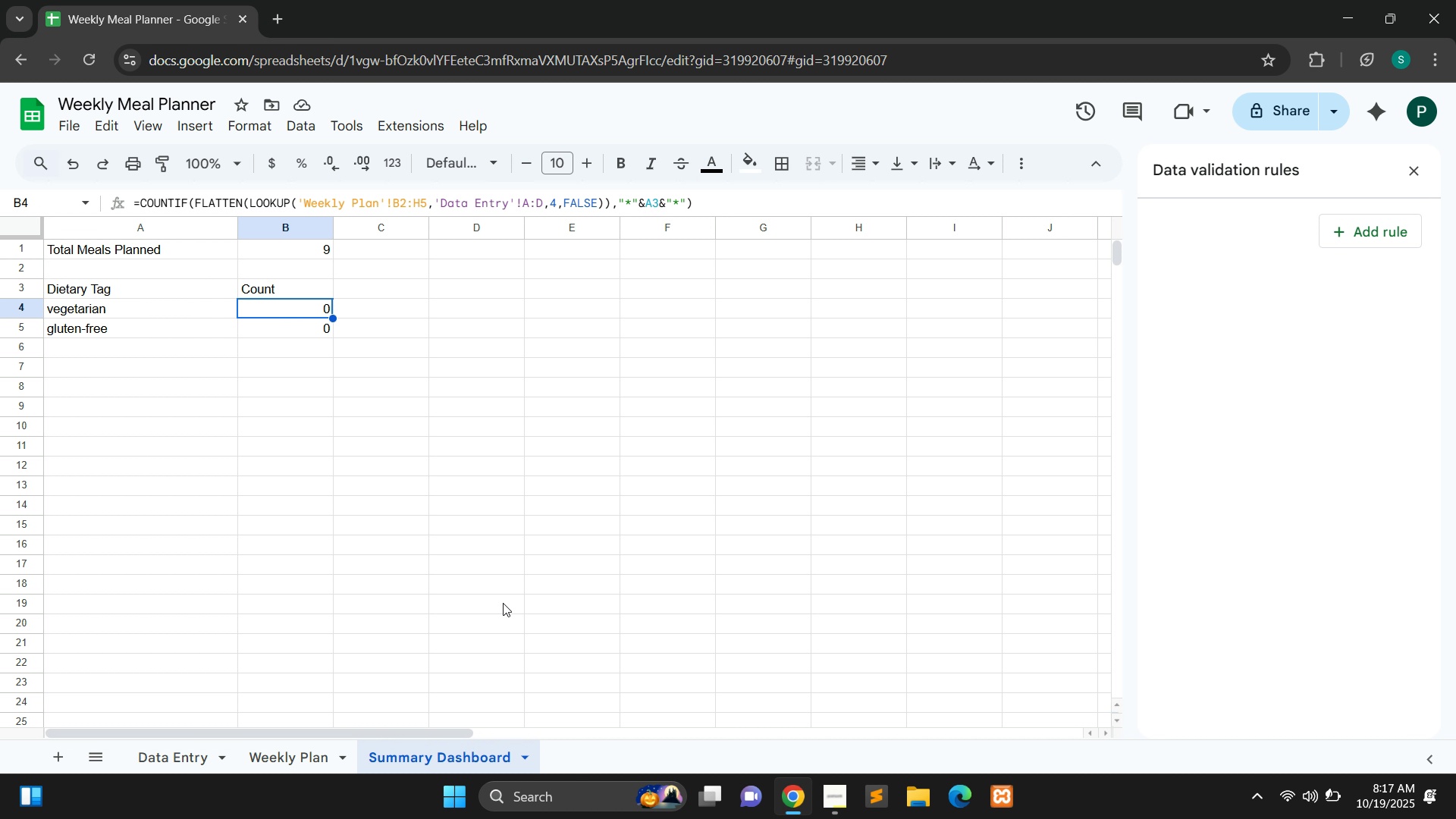 
left_click([168, 764])
 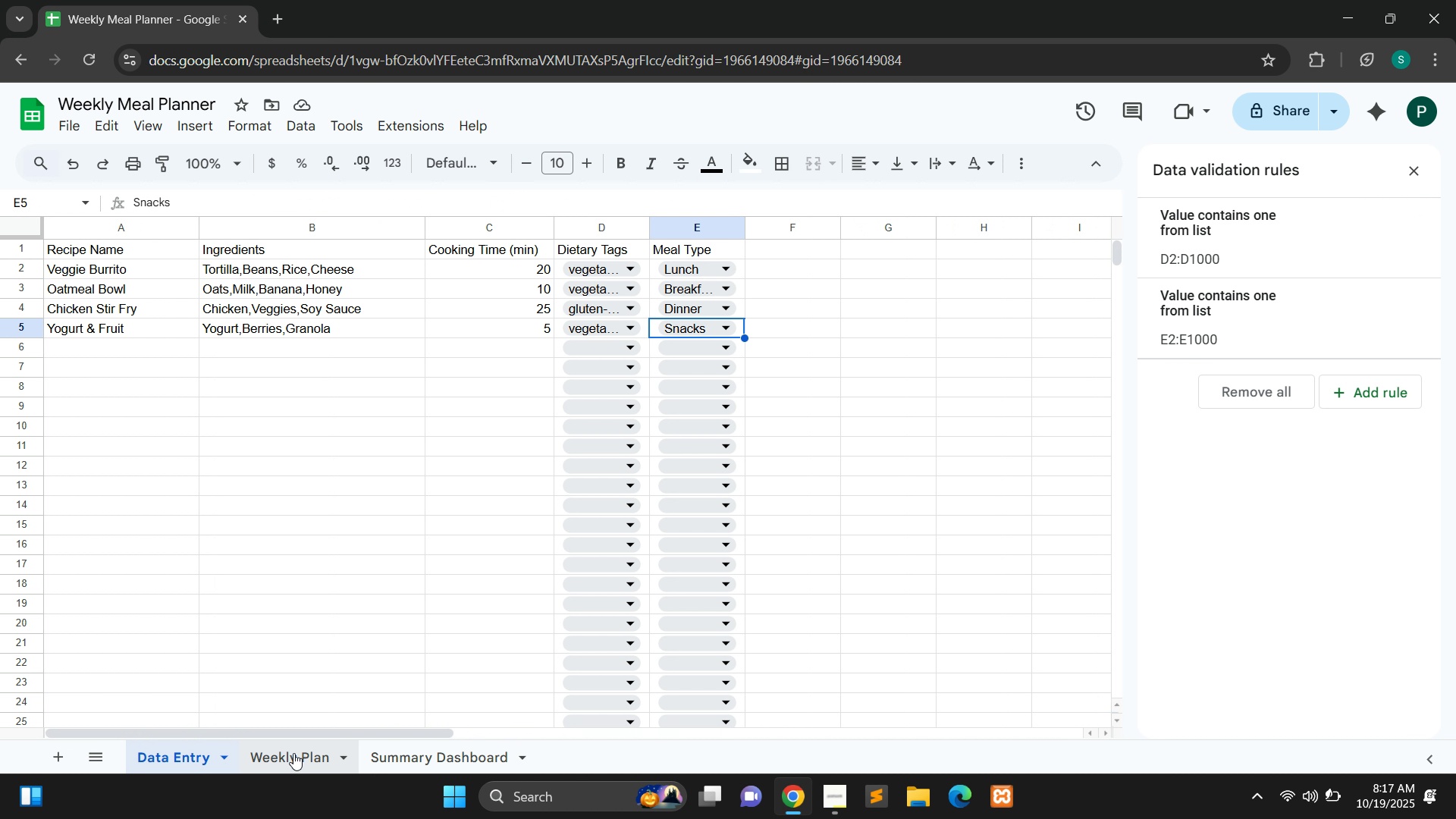 
left_click([293, 753])
 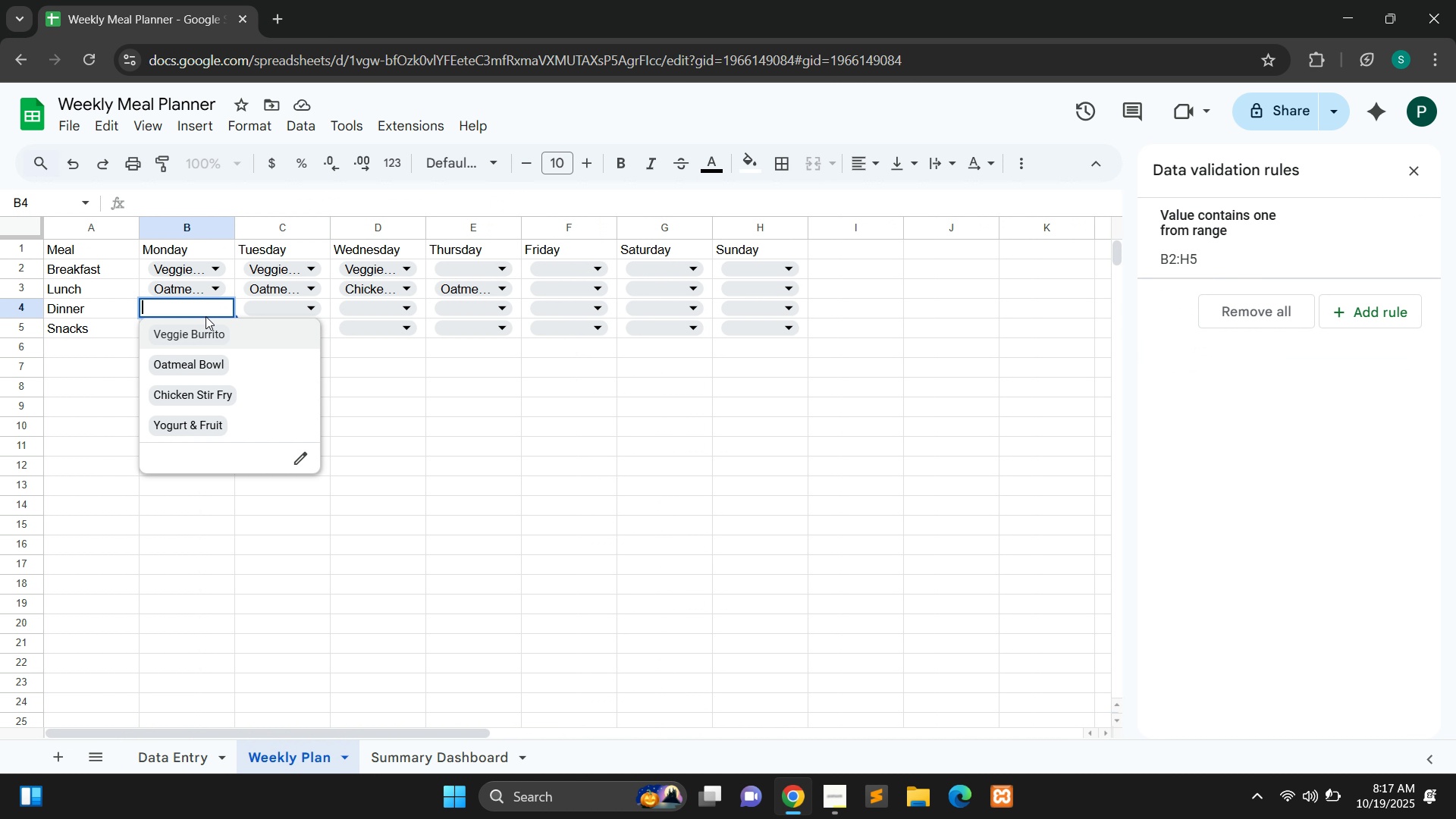 
left_click([206, 316])
 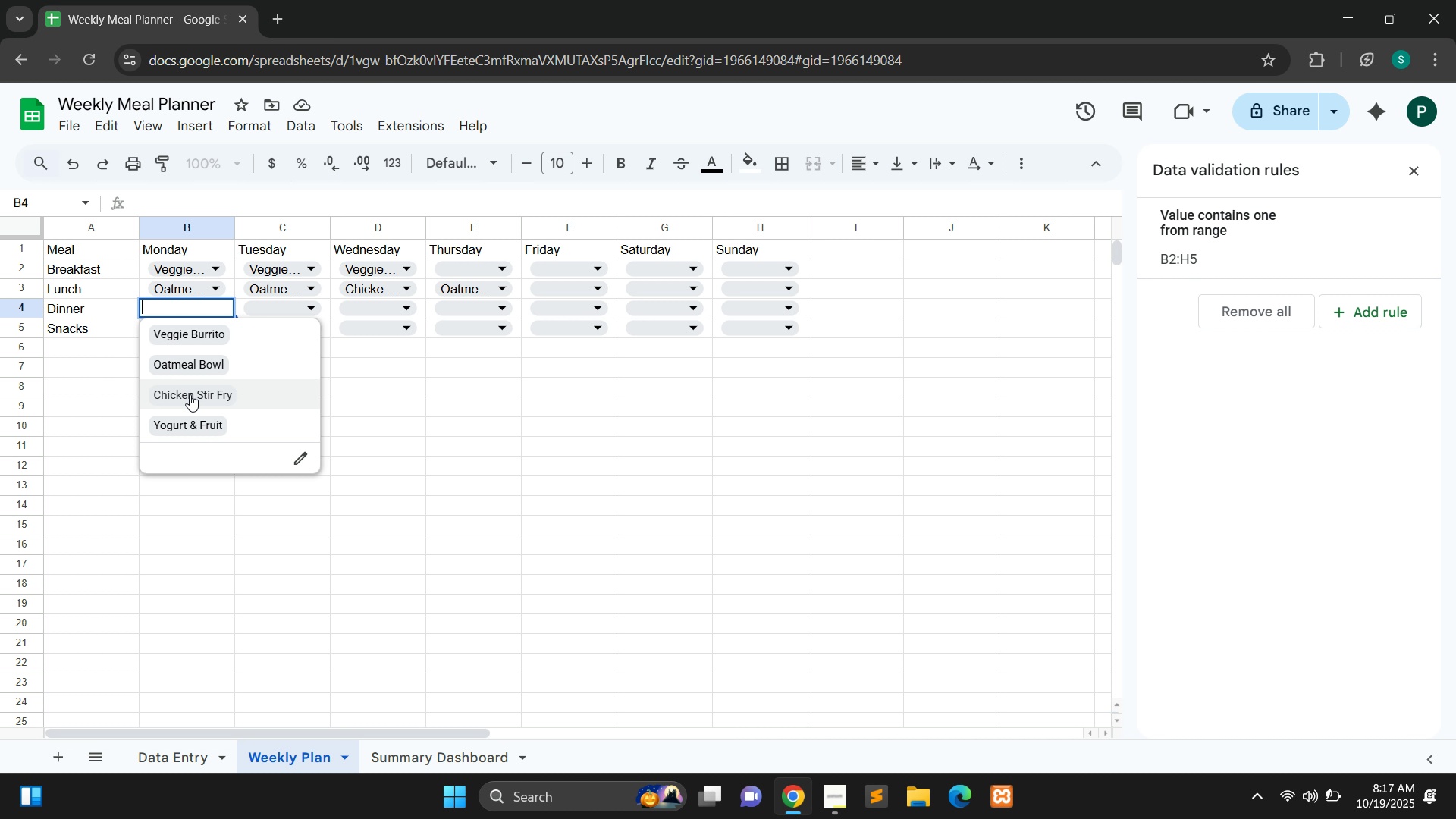 
left_click([190, 394])
 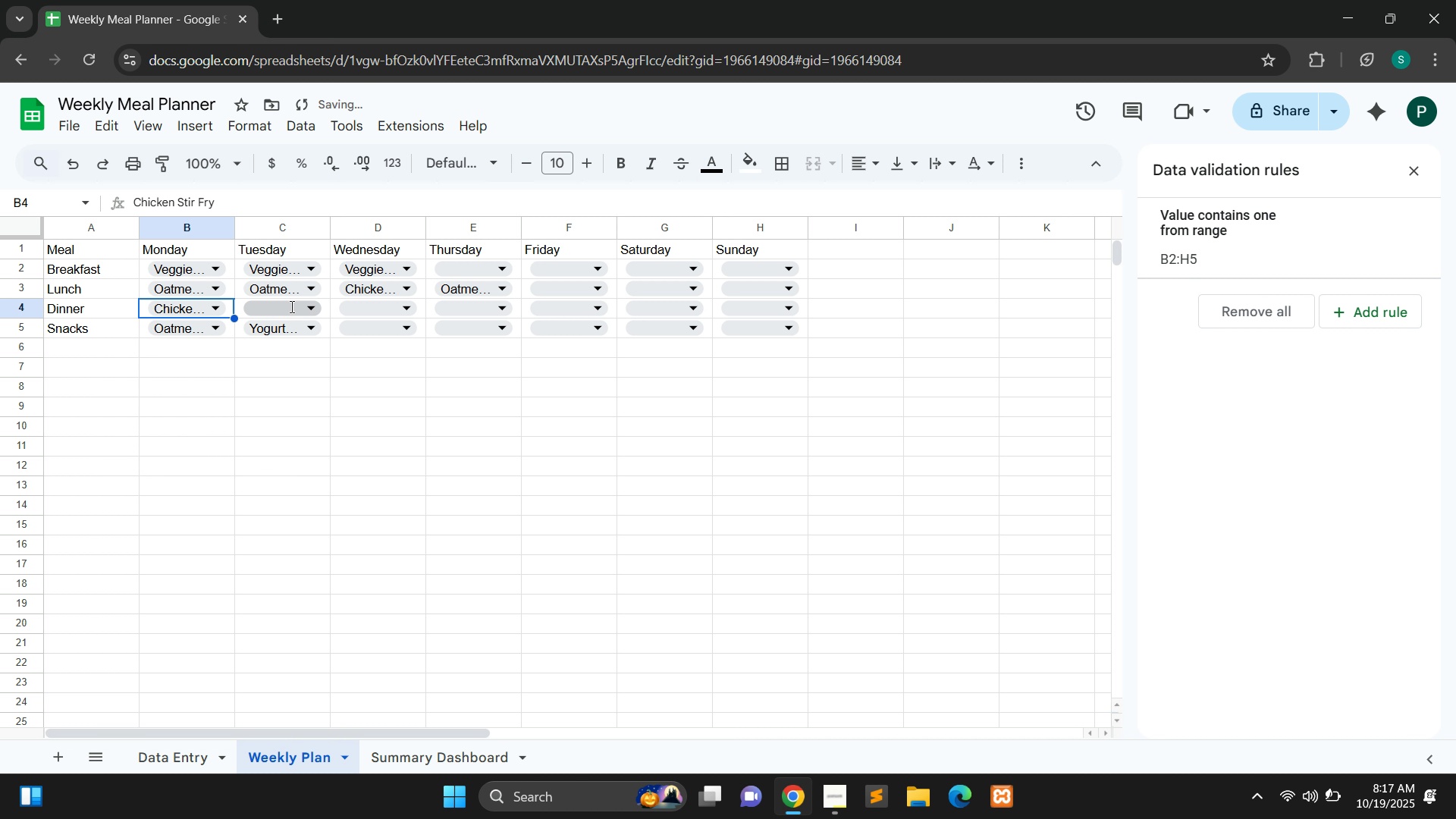 
left_click([290, 306])
 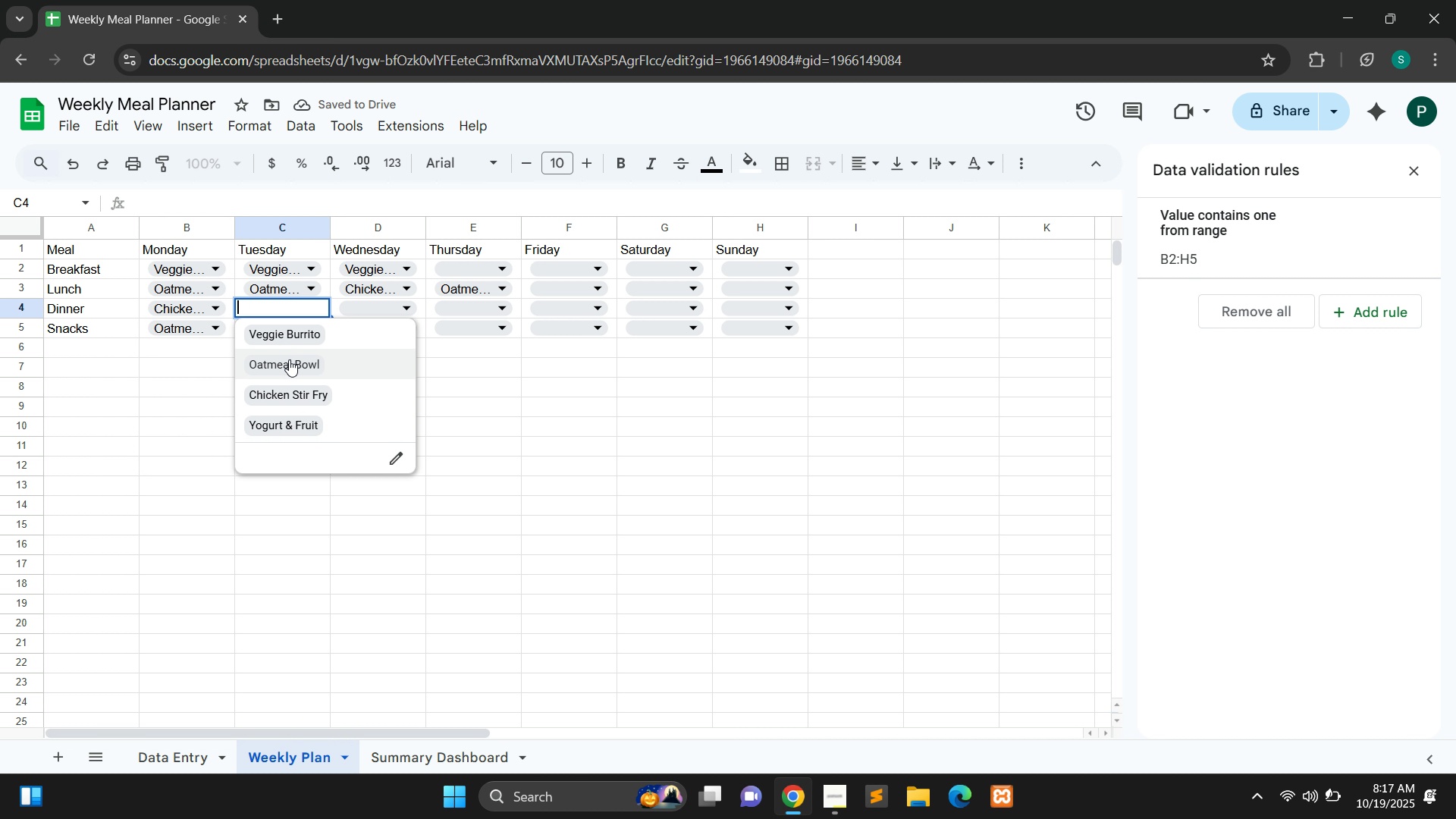 
left_click([289, 359])
 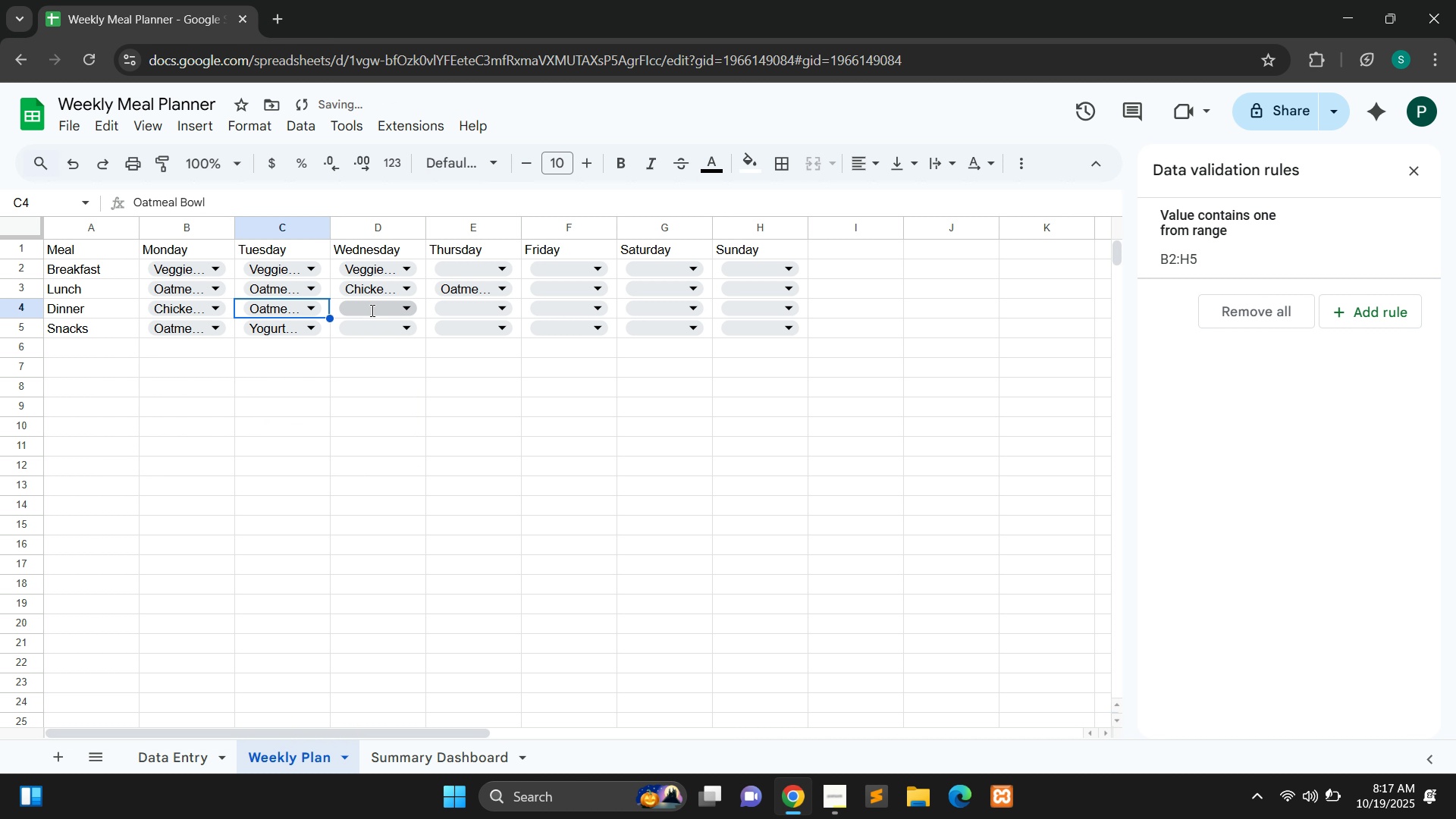 
left_click([371, 310])
 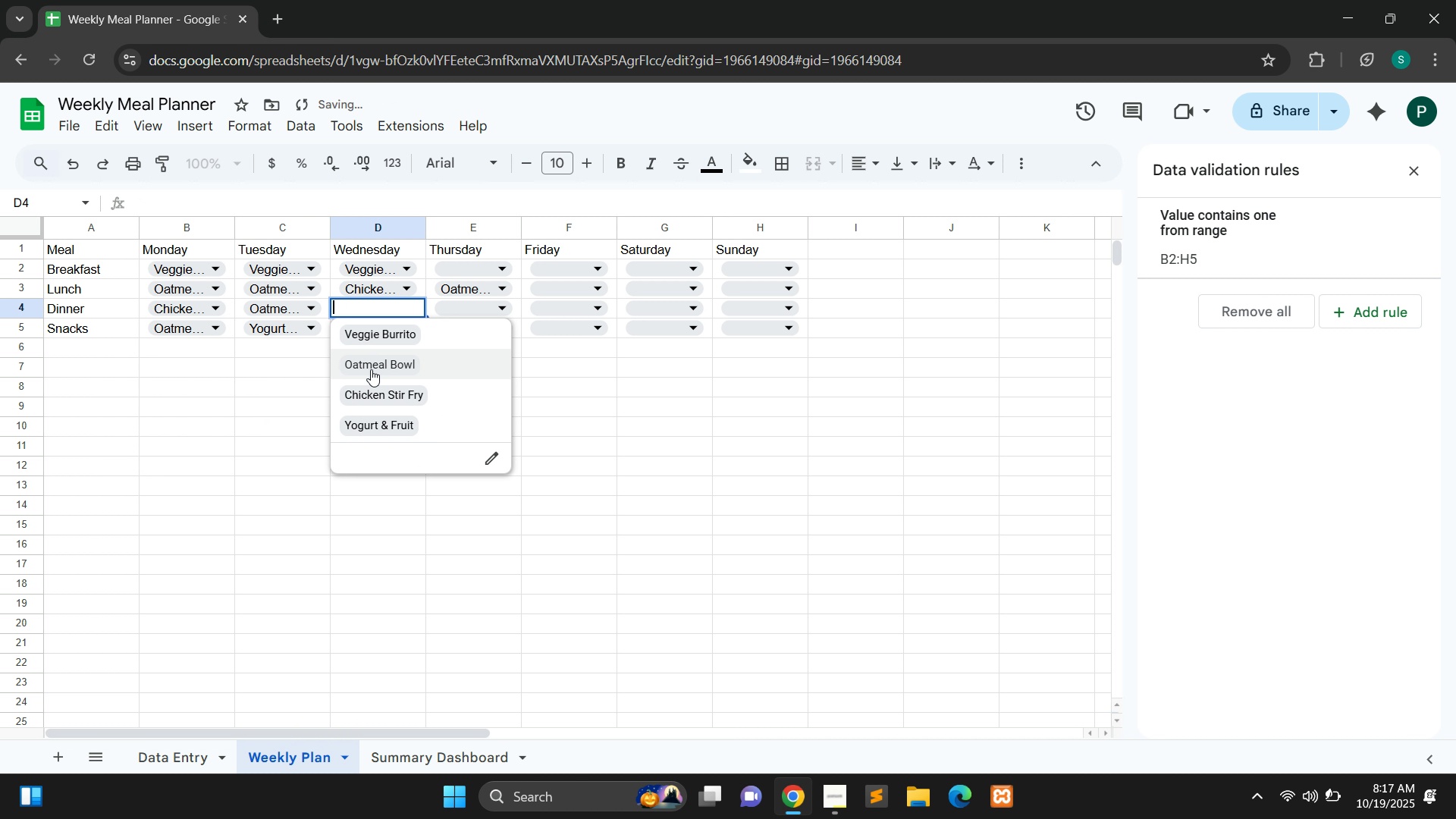 
left_click([371, 369])
 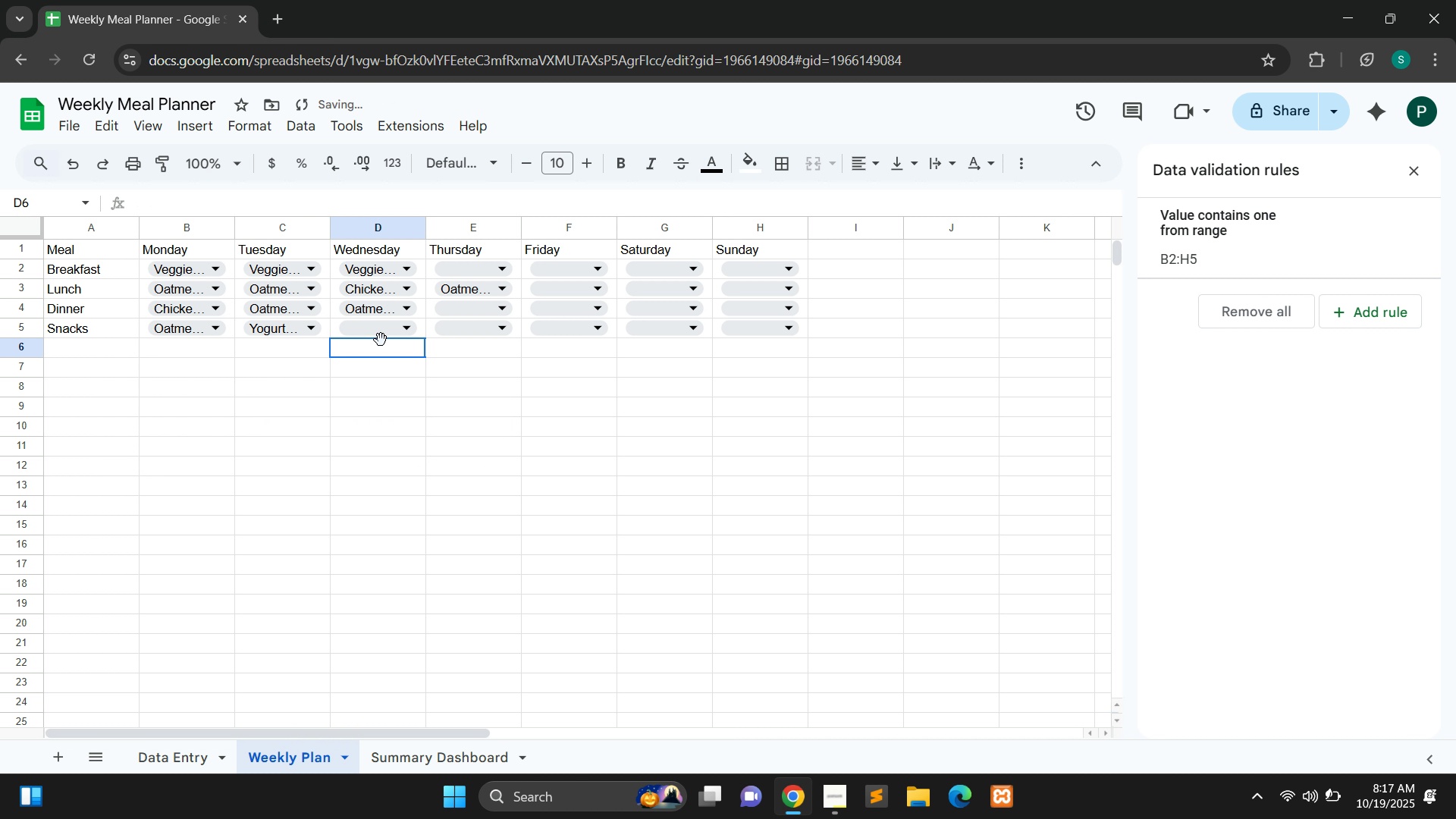 
left_click([381, 340])
 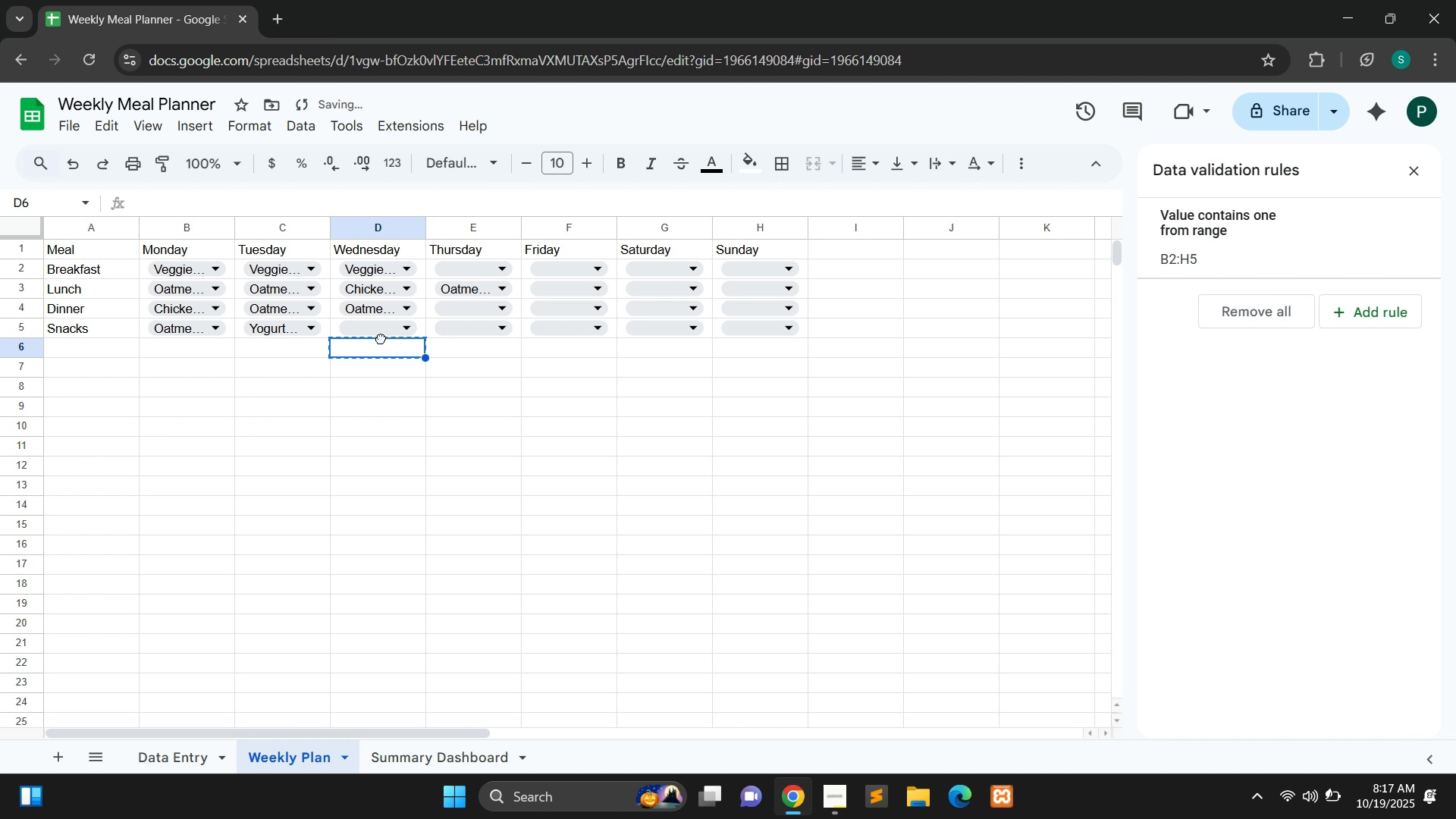 
left_click([381, 338])
 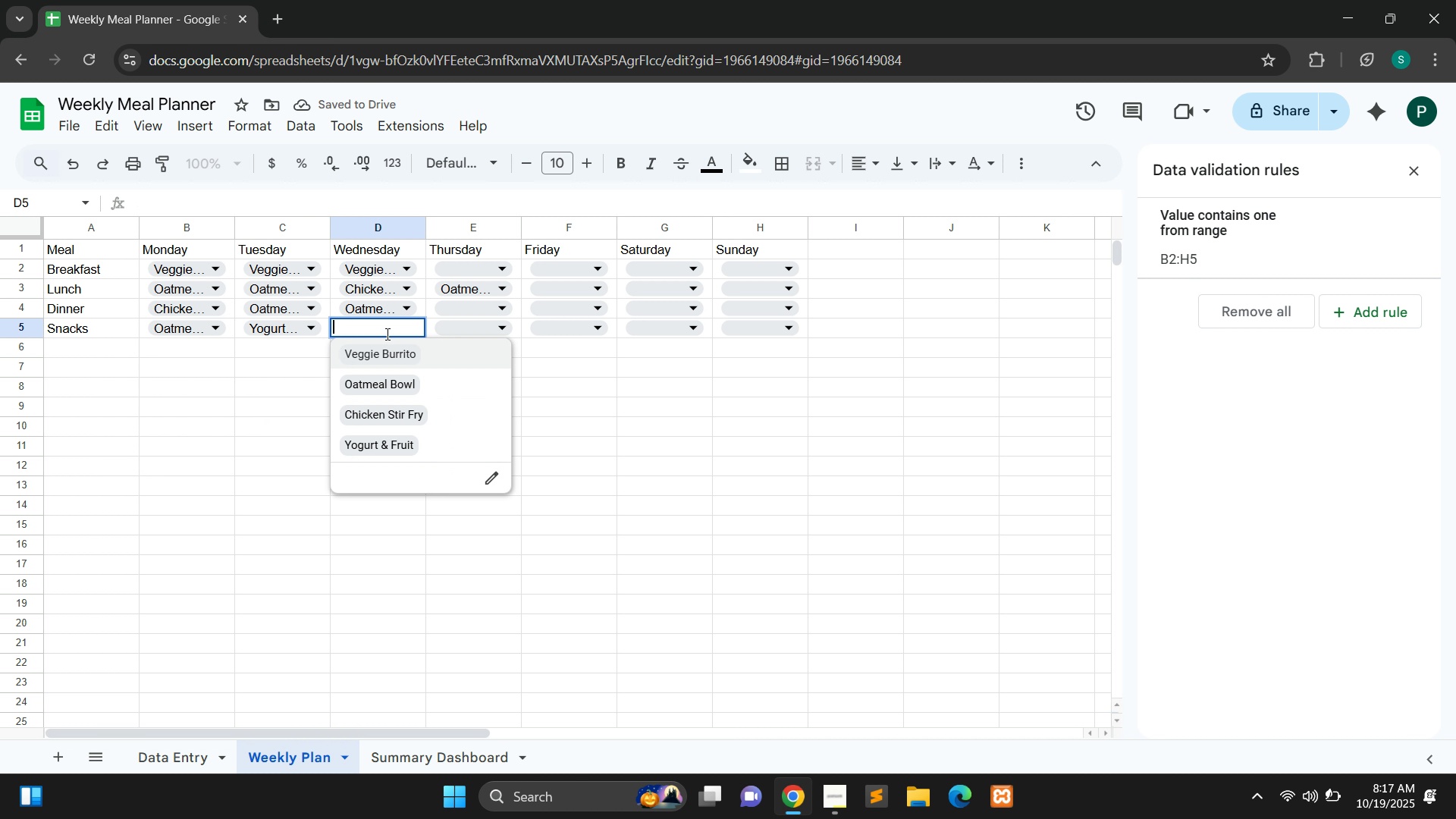 
left_click([386, 334])
 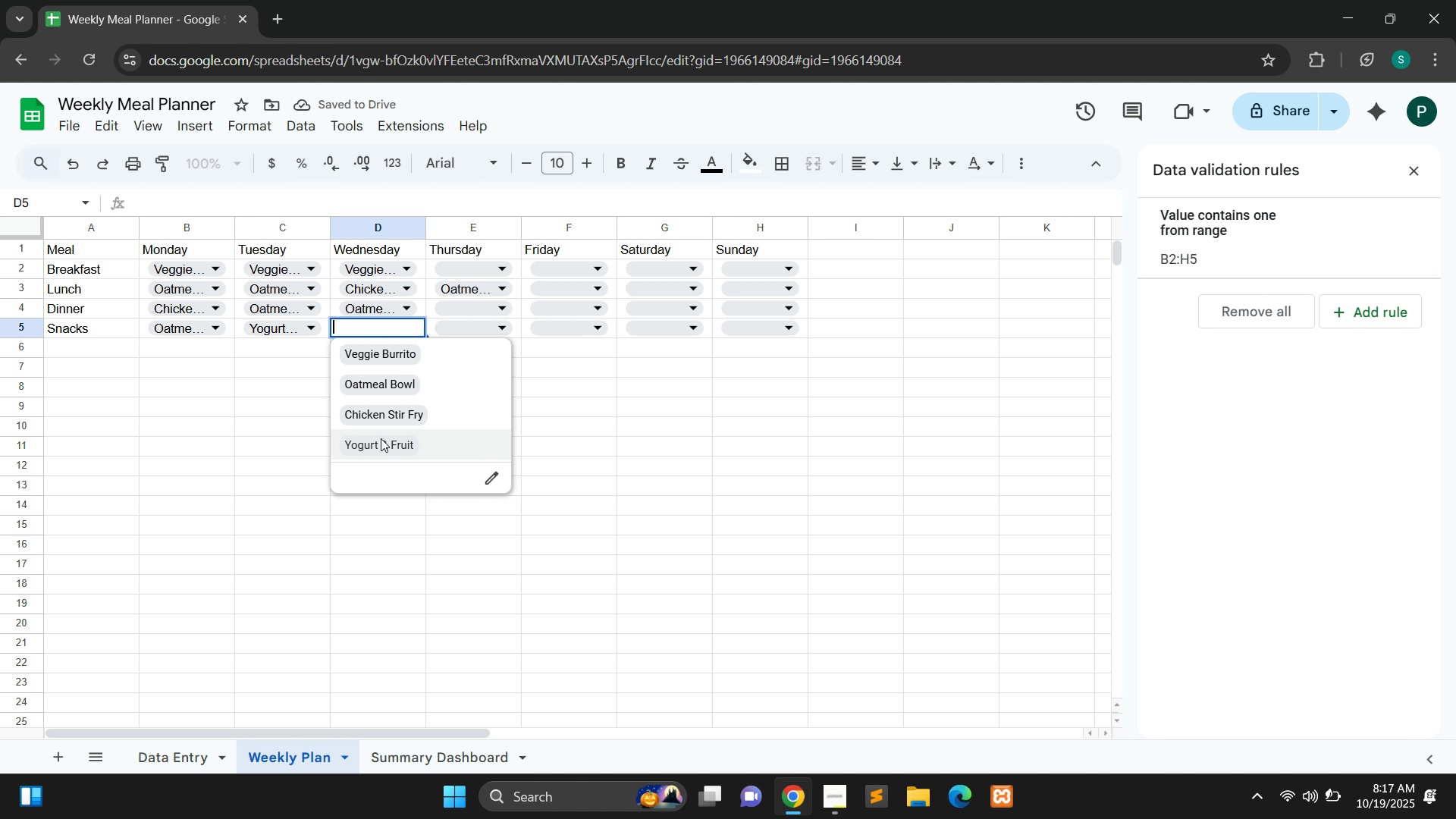 
left_click([381, 438])
 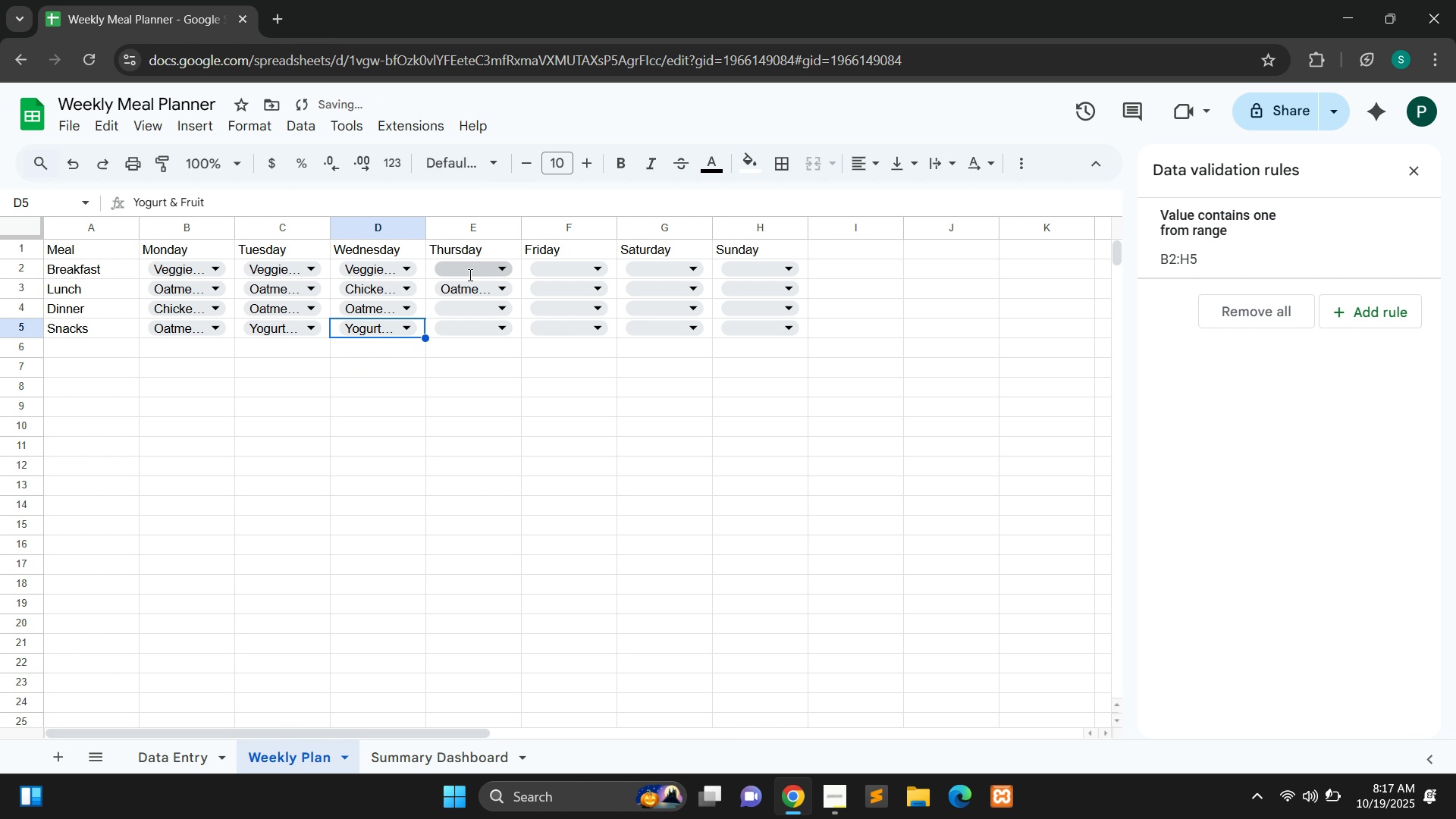 
left_click([469, 275])
 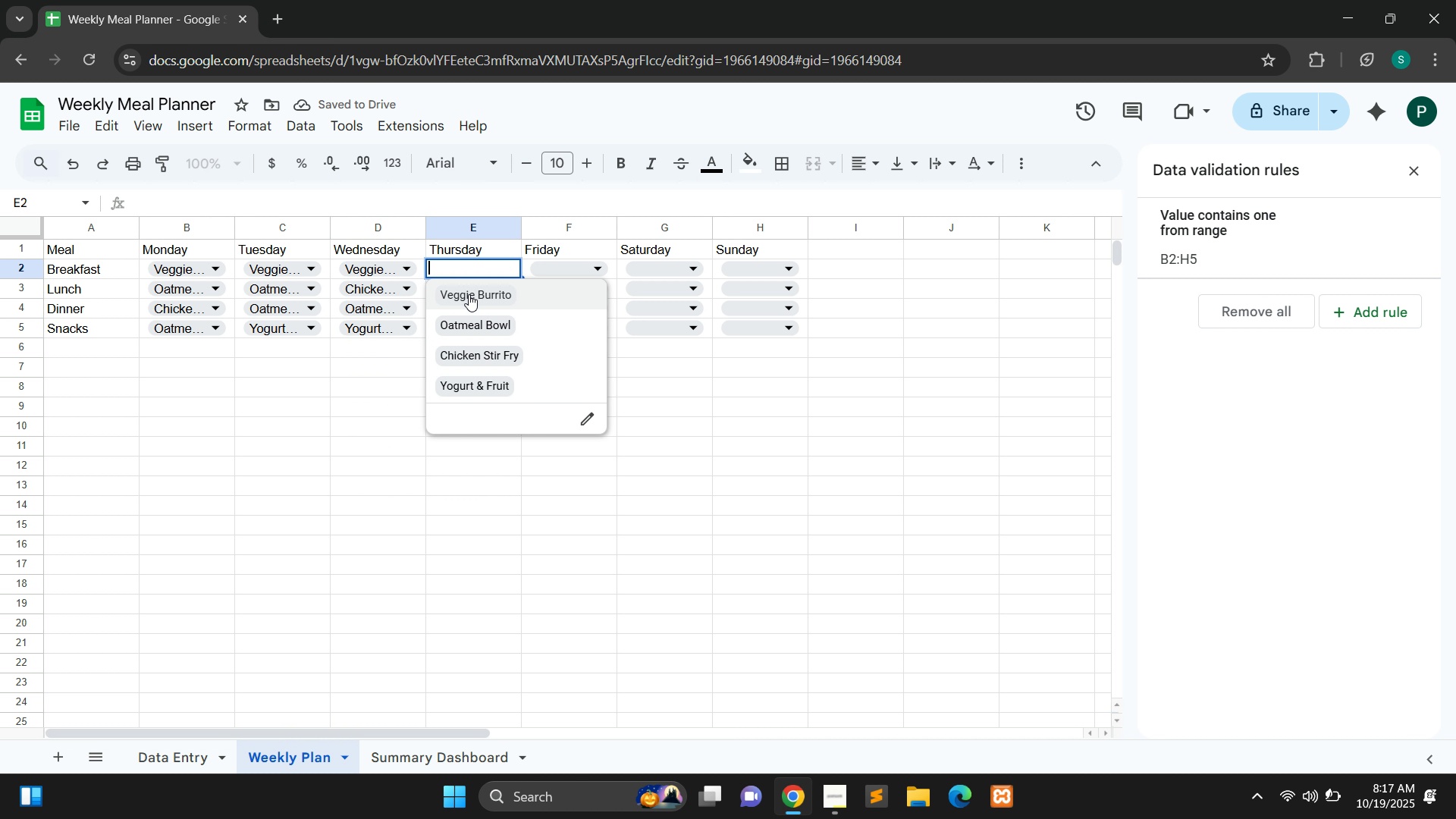 
left_click([469, 294])
 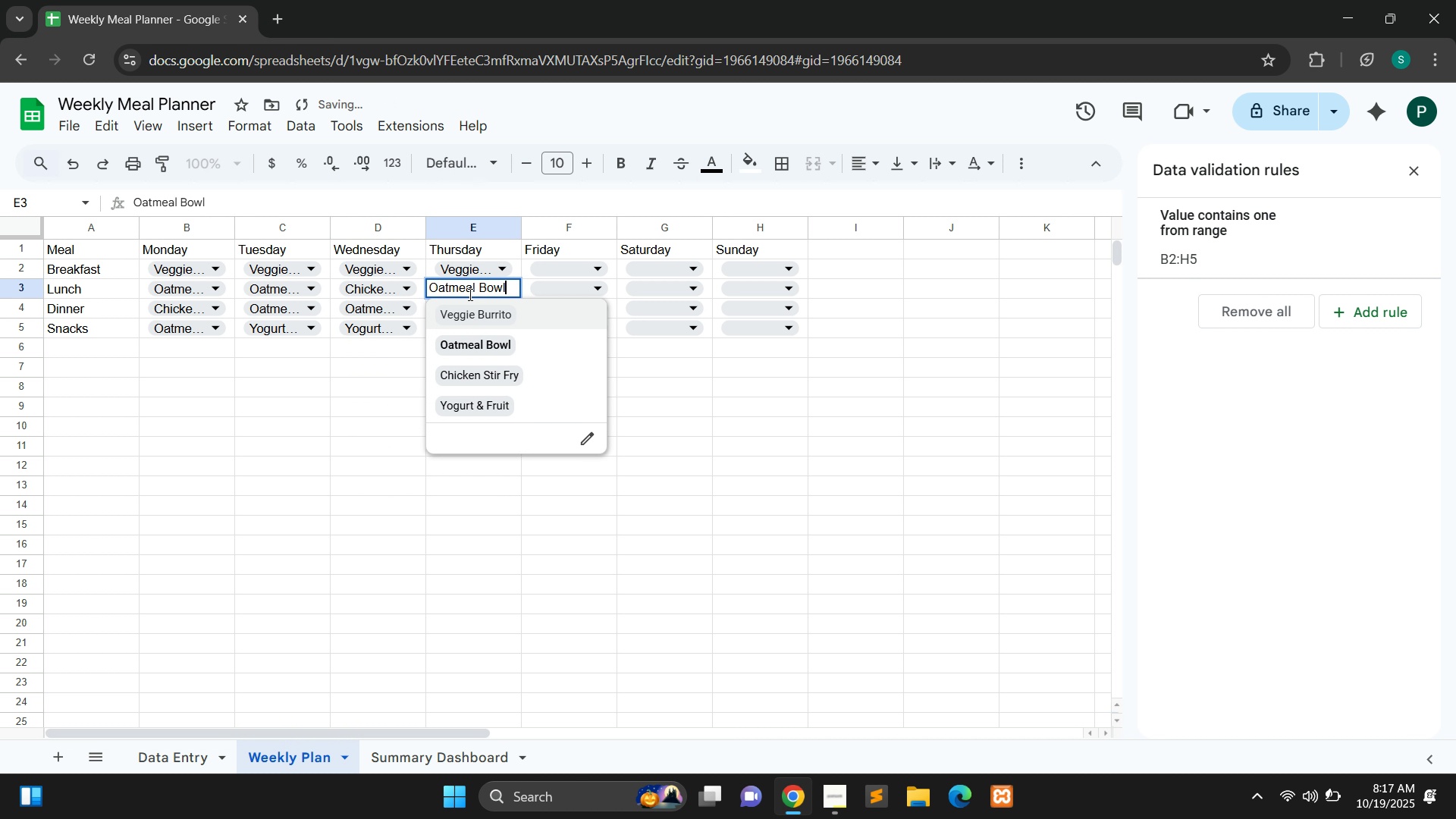 
left_click([469, 294])
 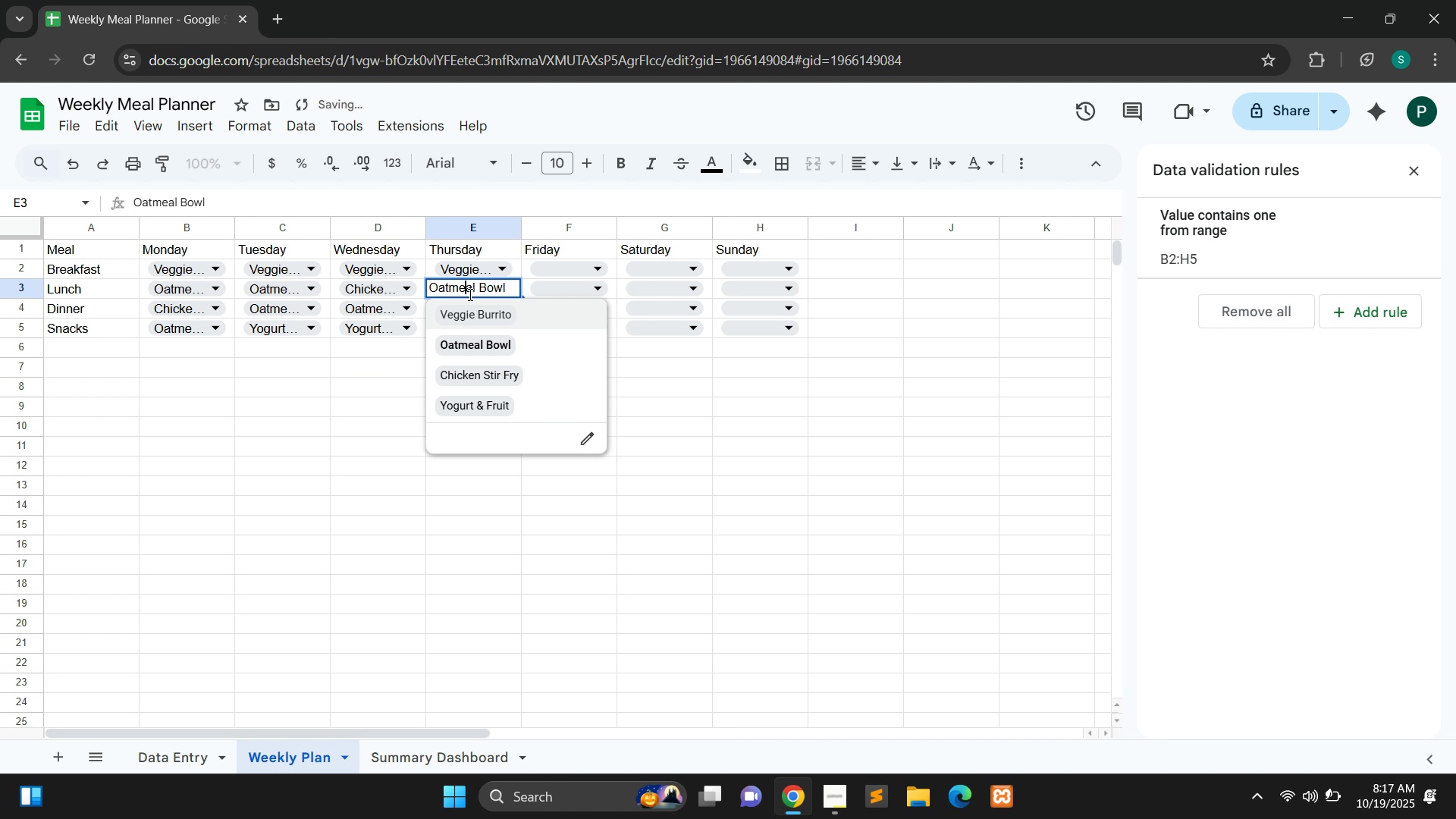 
left_click([469, 294])
 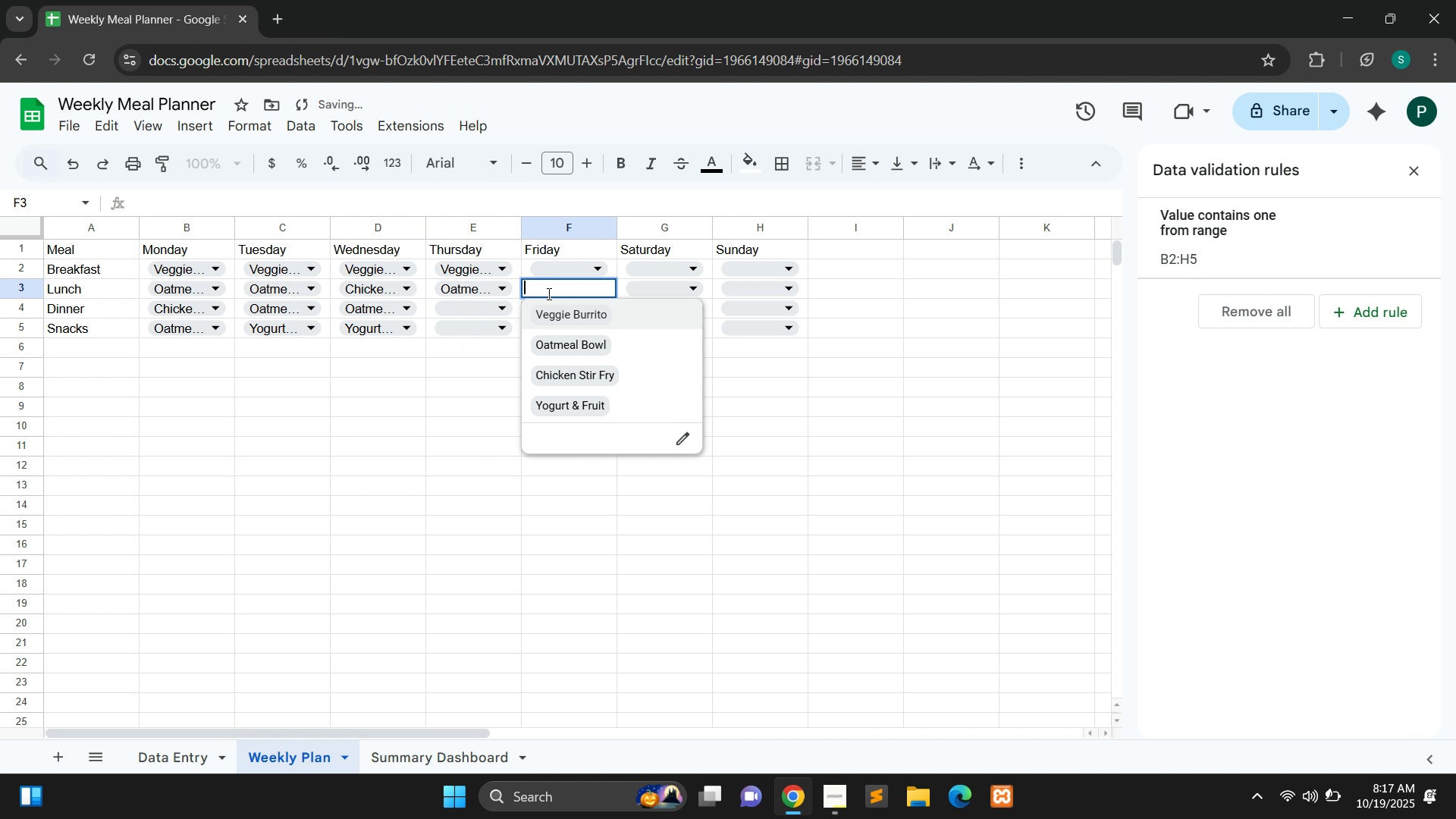 
left_click([548, 293])
 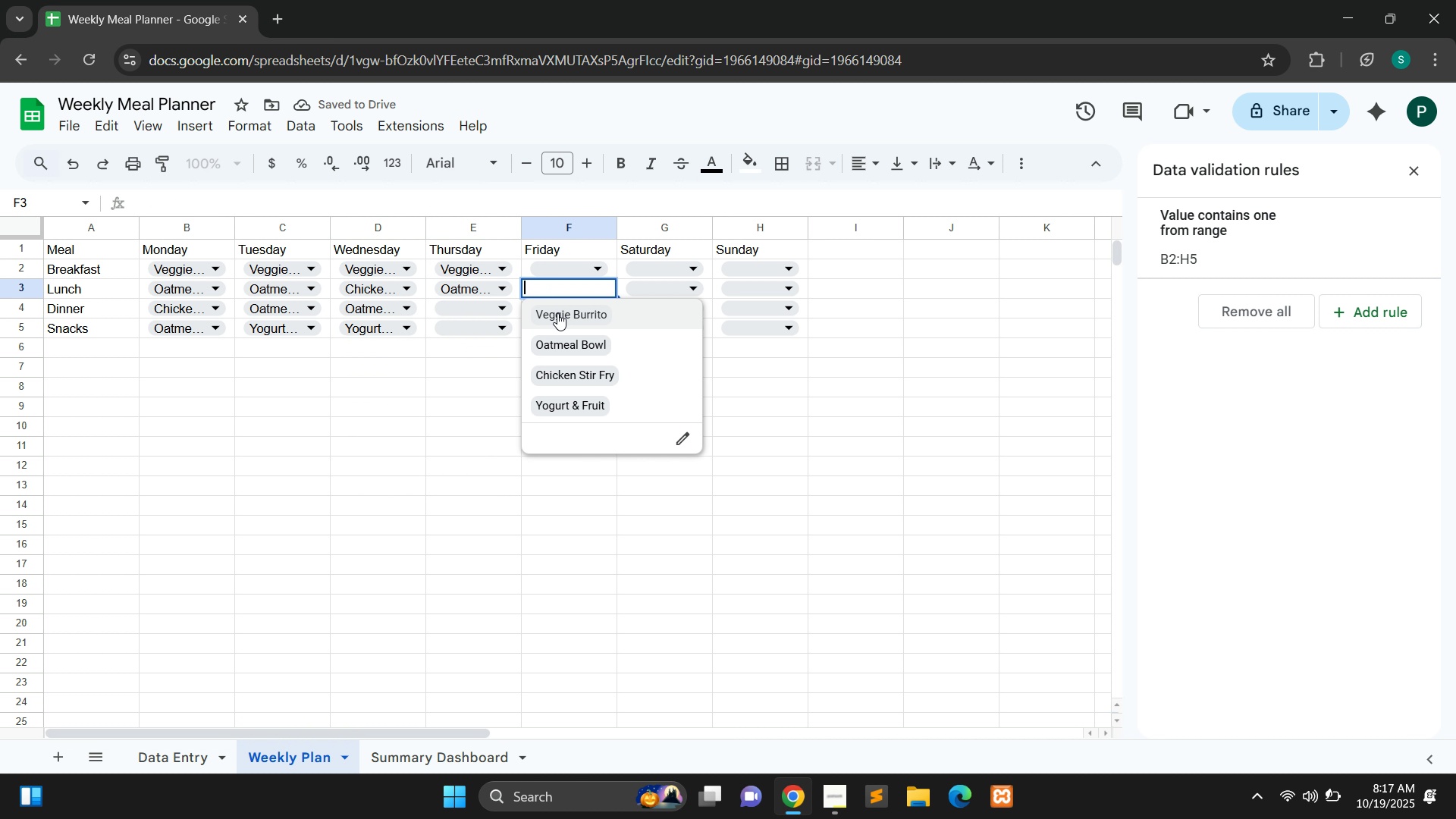 
left_click([557, 313])
 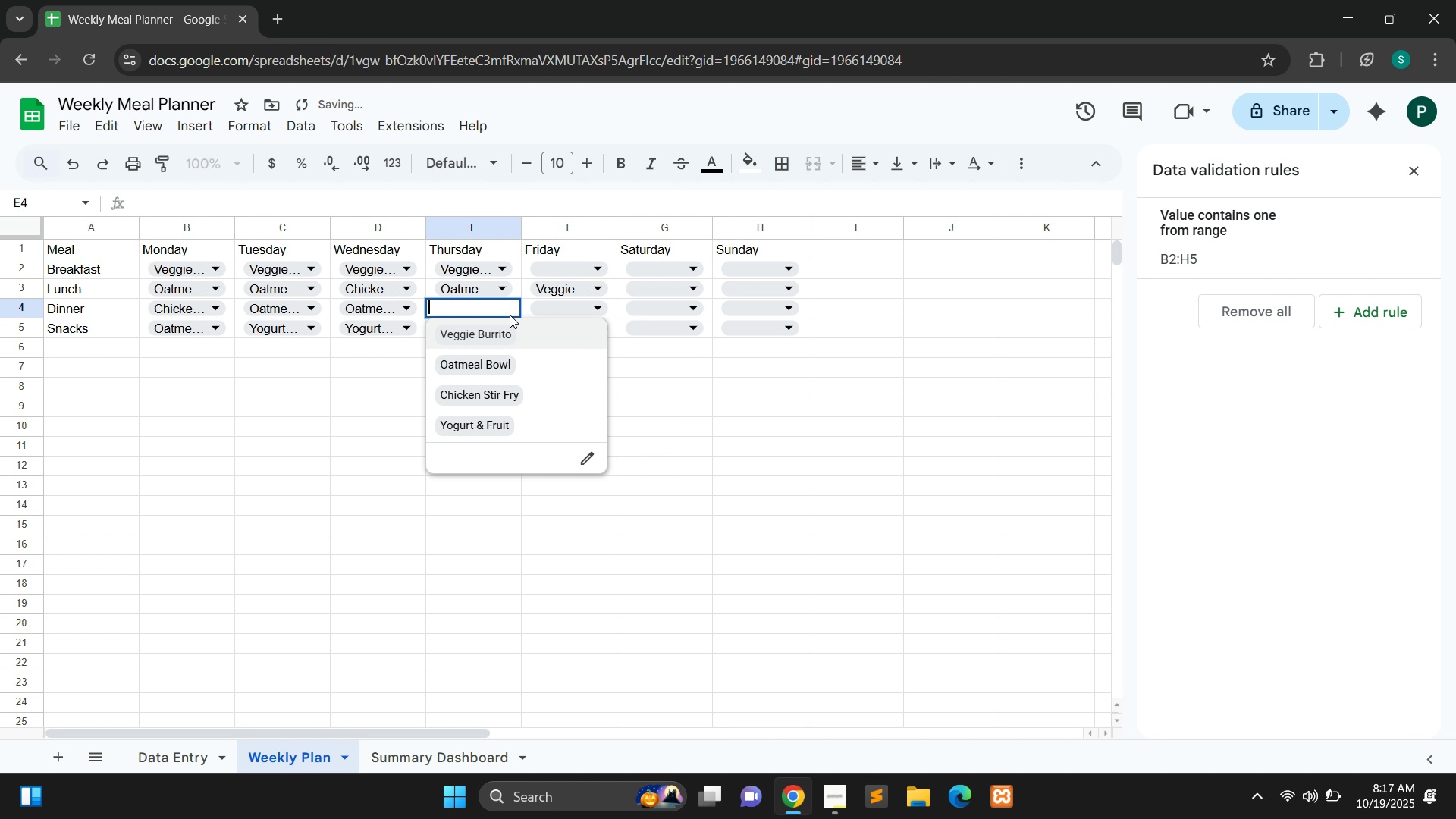 
left_click([510, 315])
 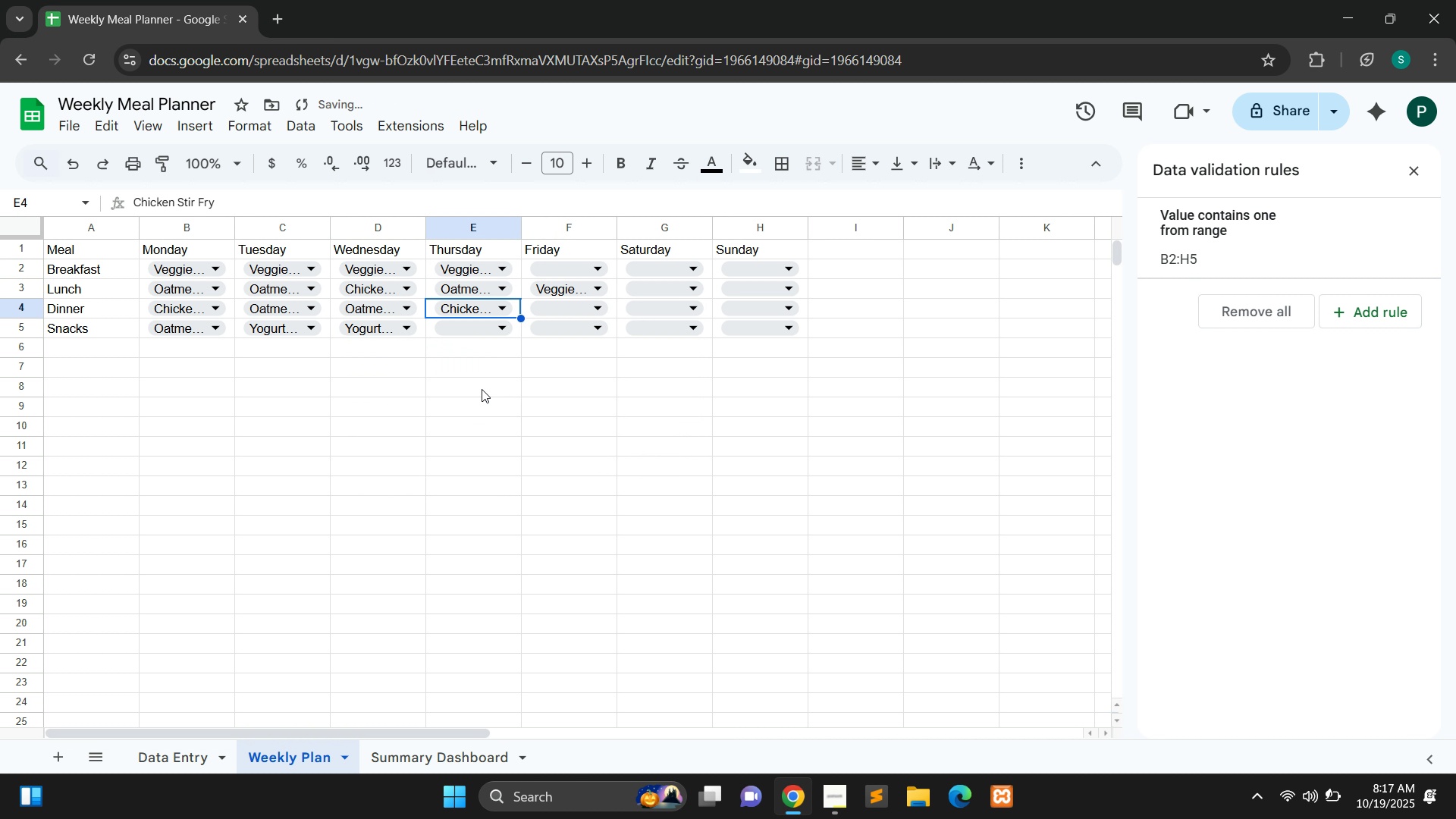 
left_click([482, 389])
 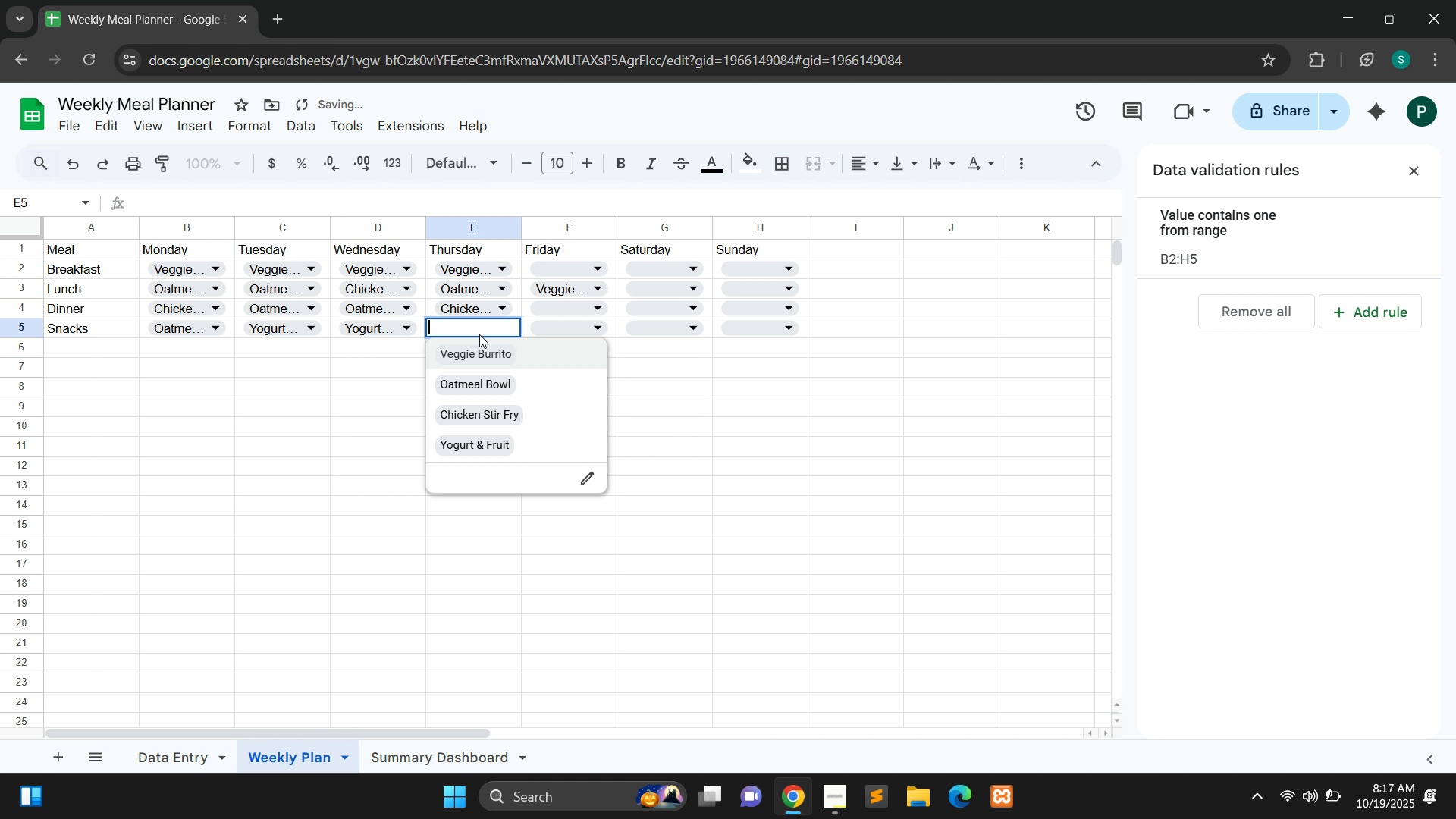 
left_click([479, 334])
 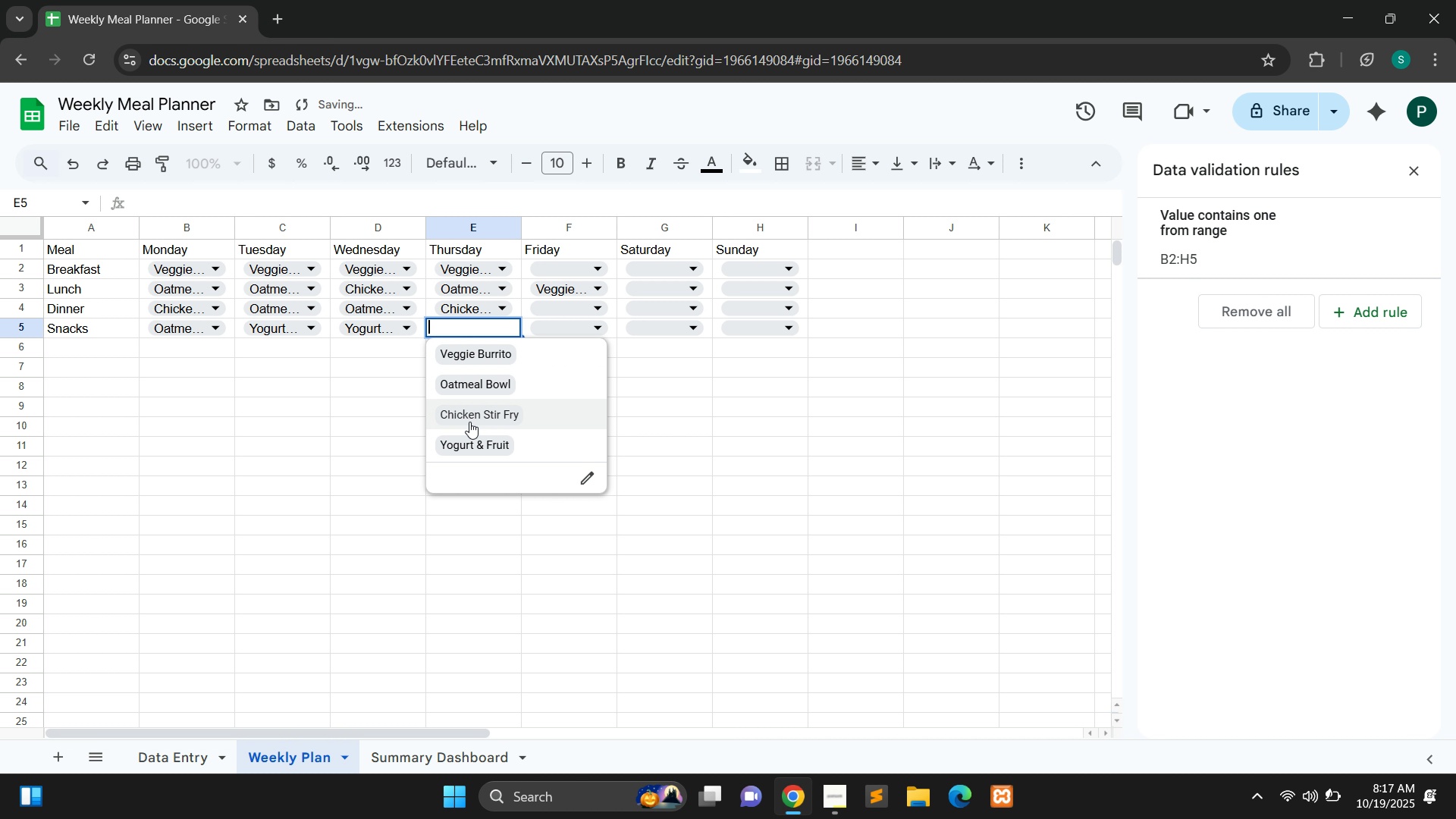 
left_click([469, 422])
 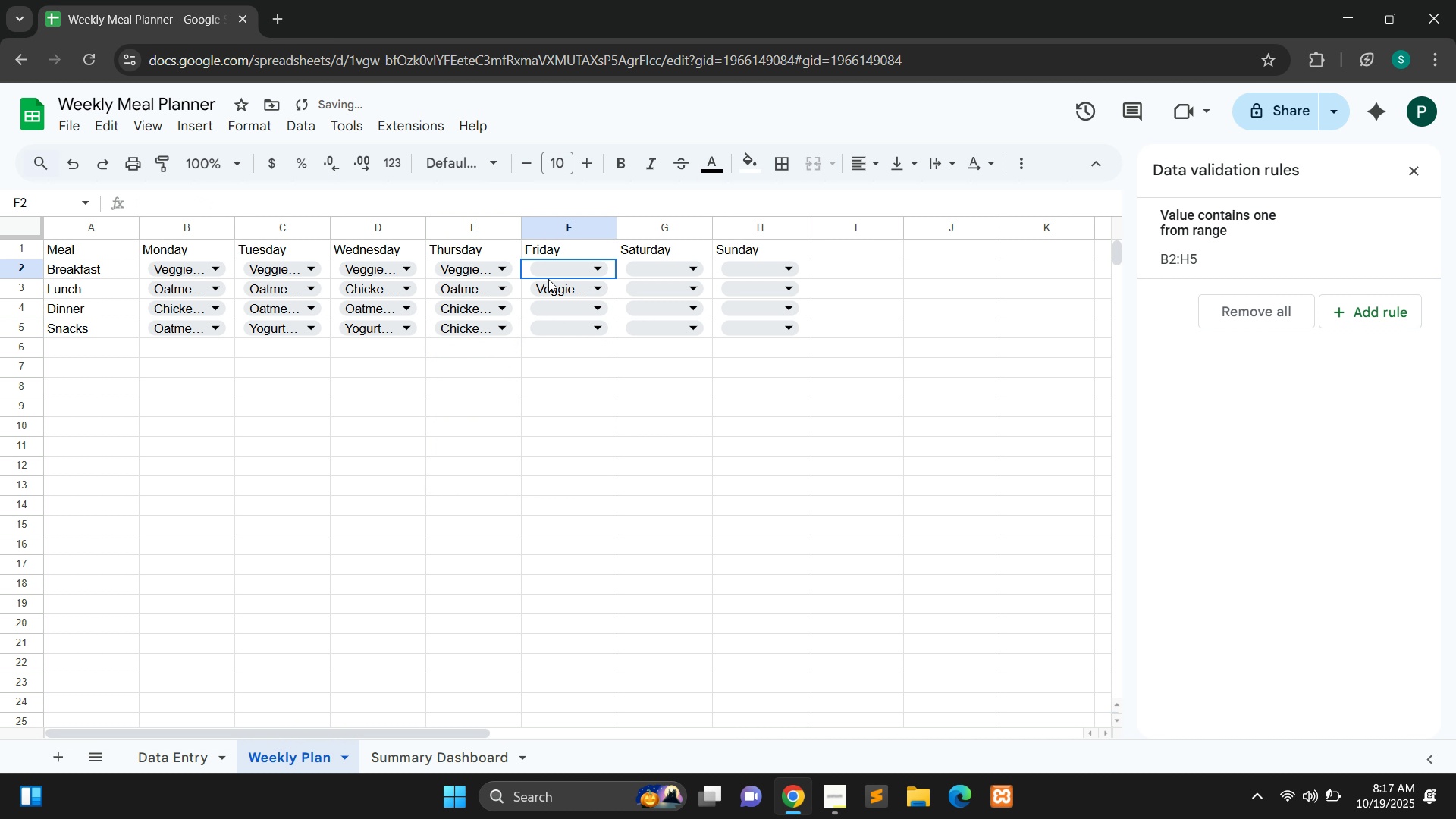 
left_click([548, 279])
 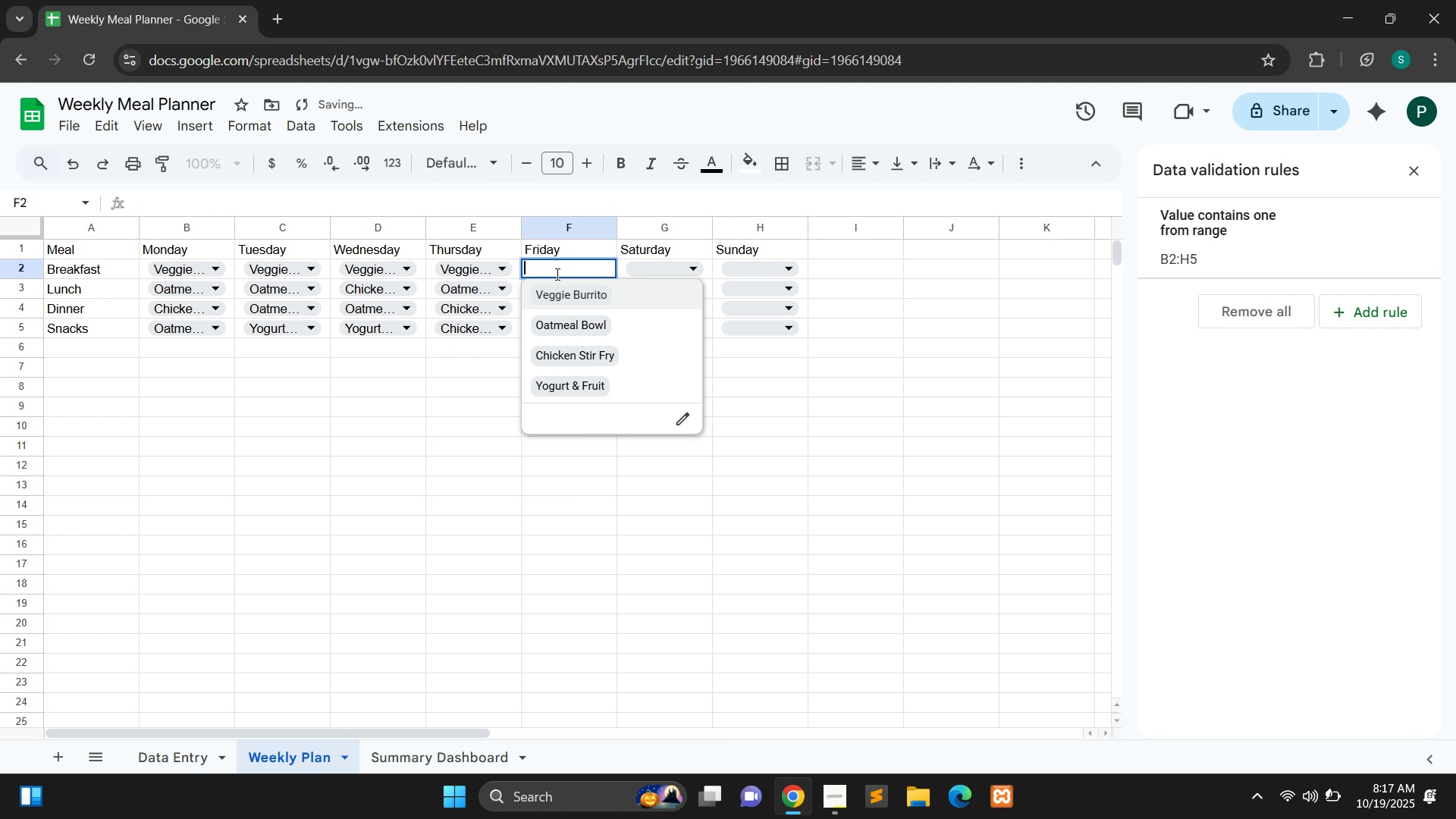 
left_click([556, 274])
 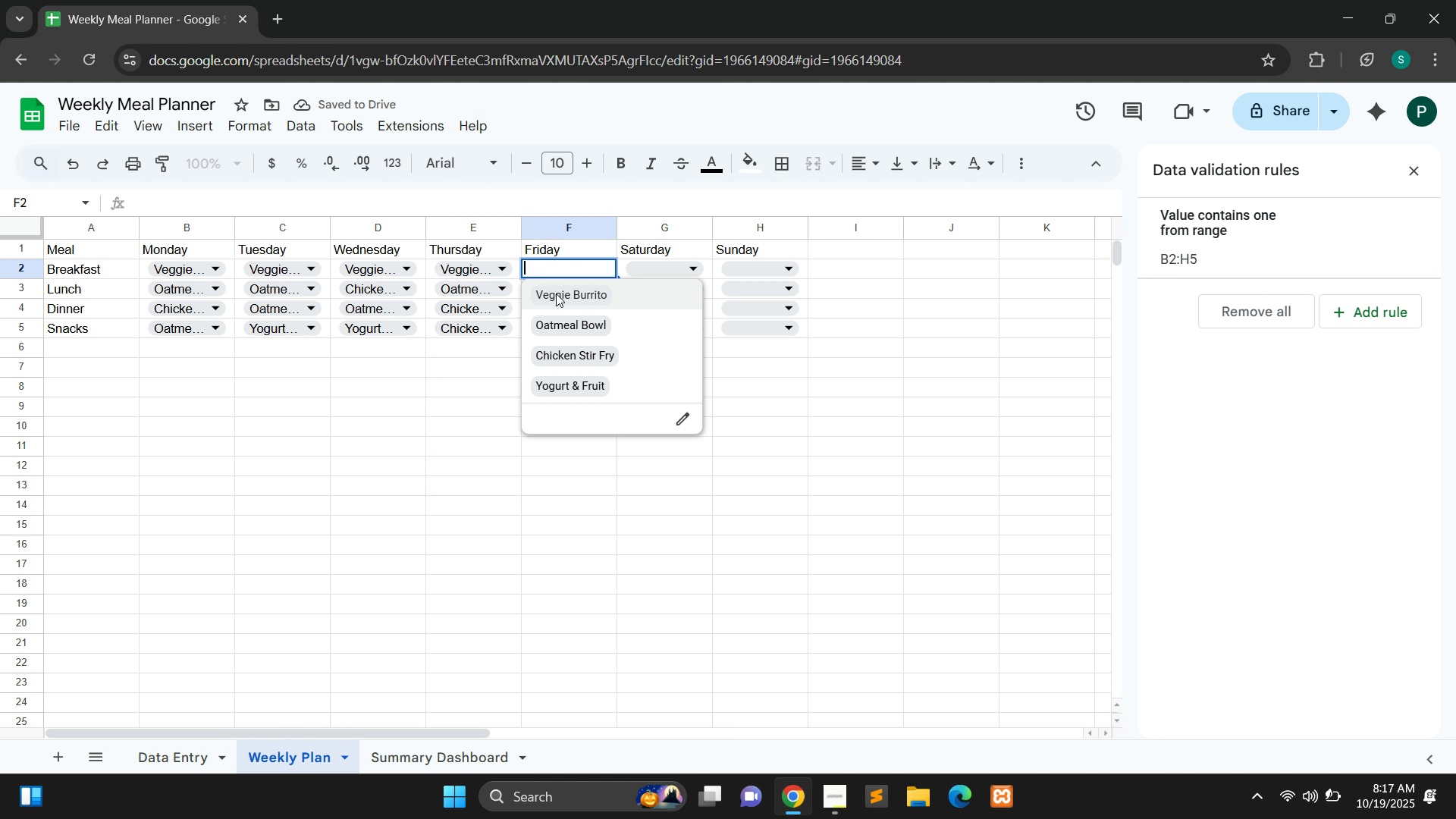 
left_click([556, 293])
 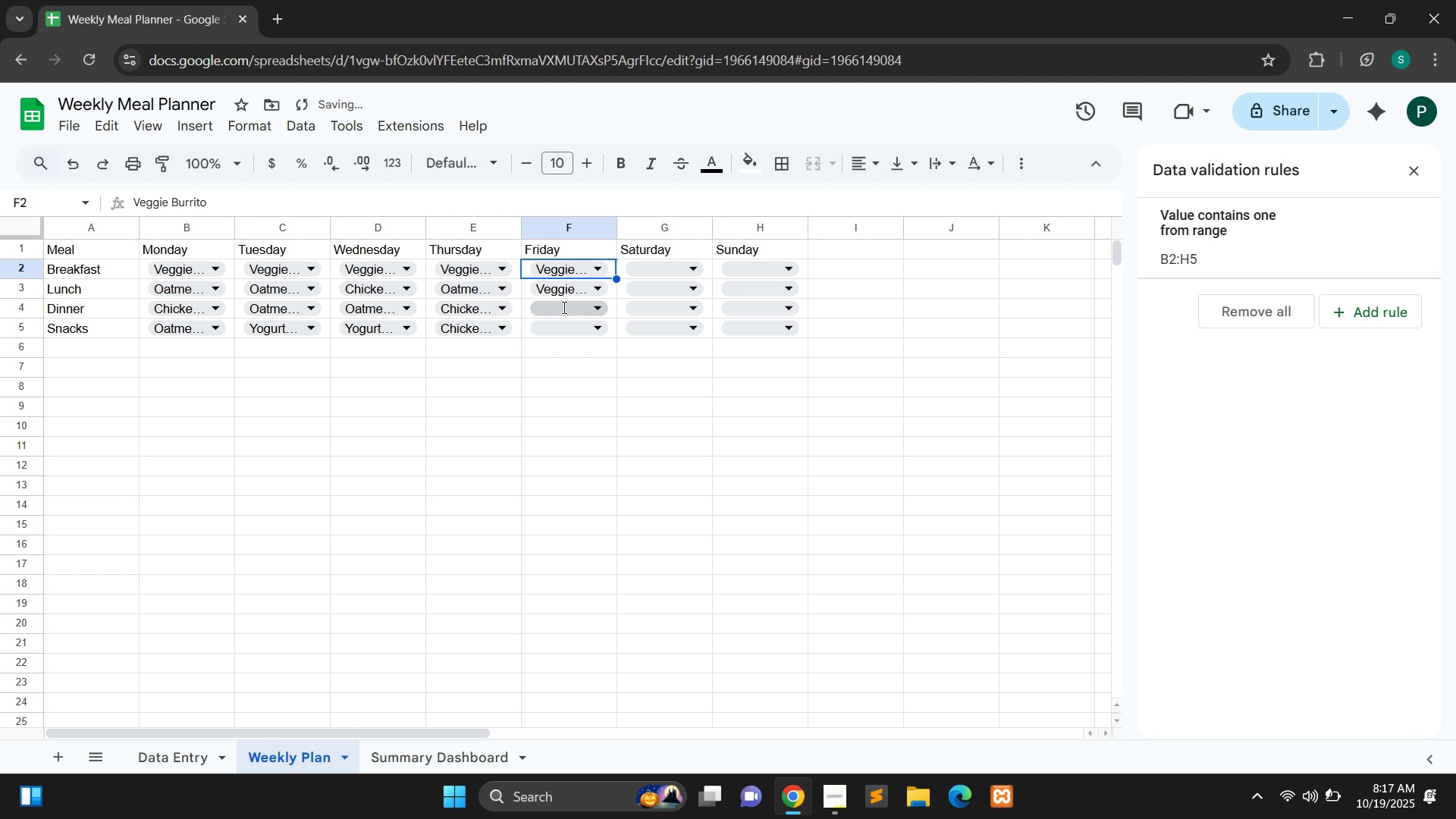 
left_click([563, 307])
 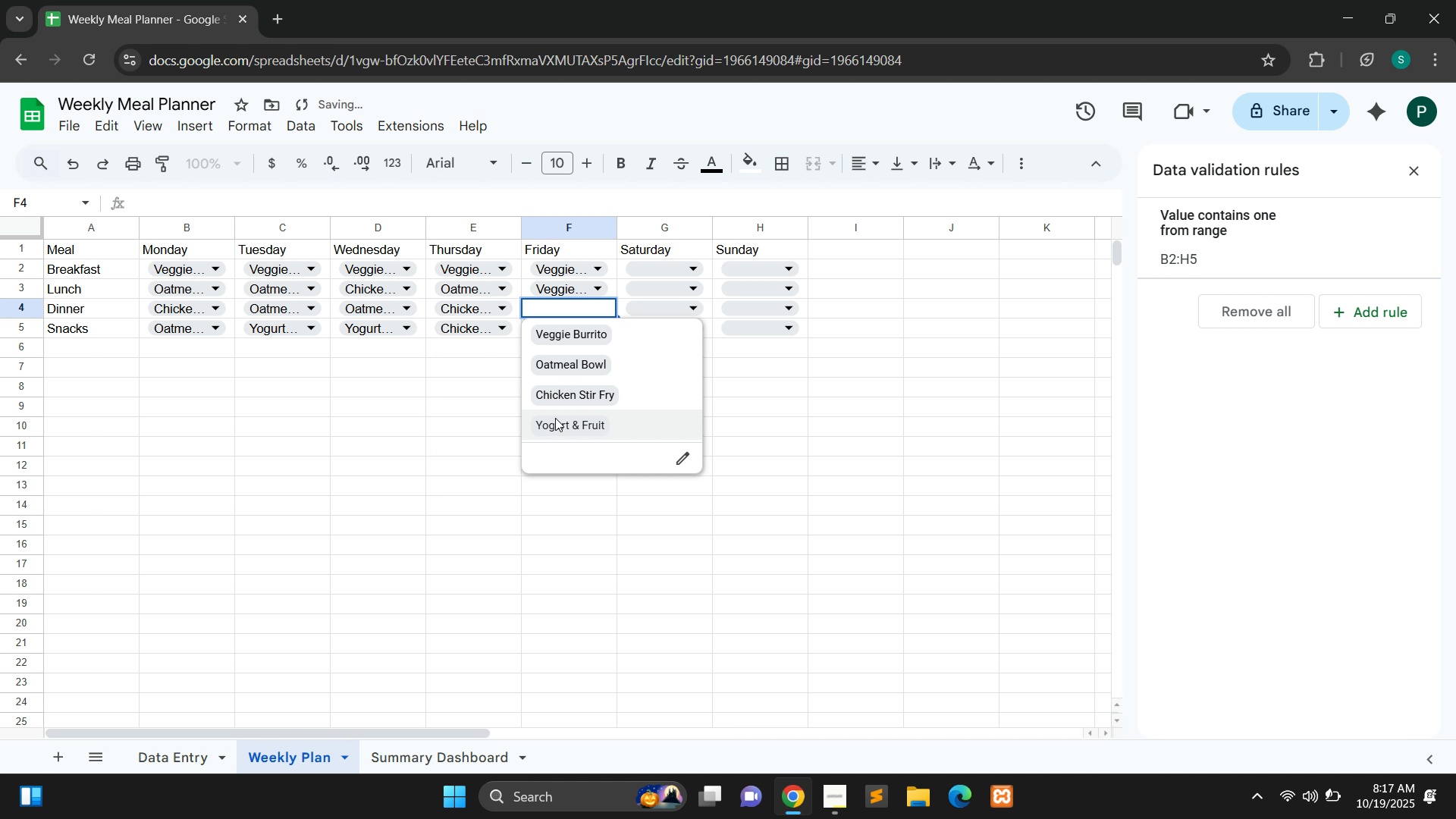 
left_click([555, 418])
 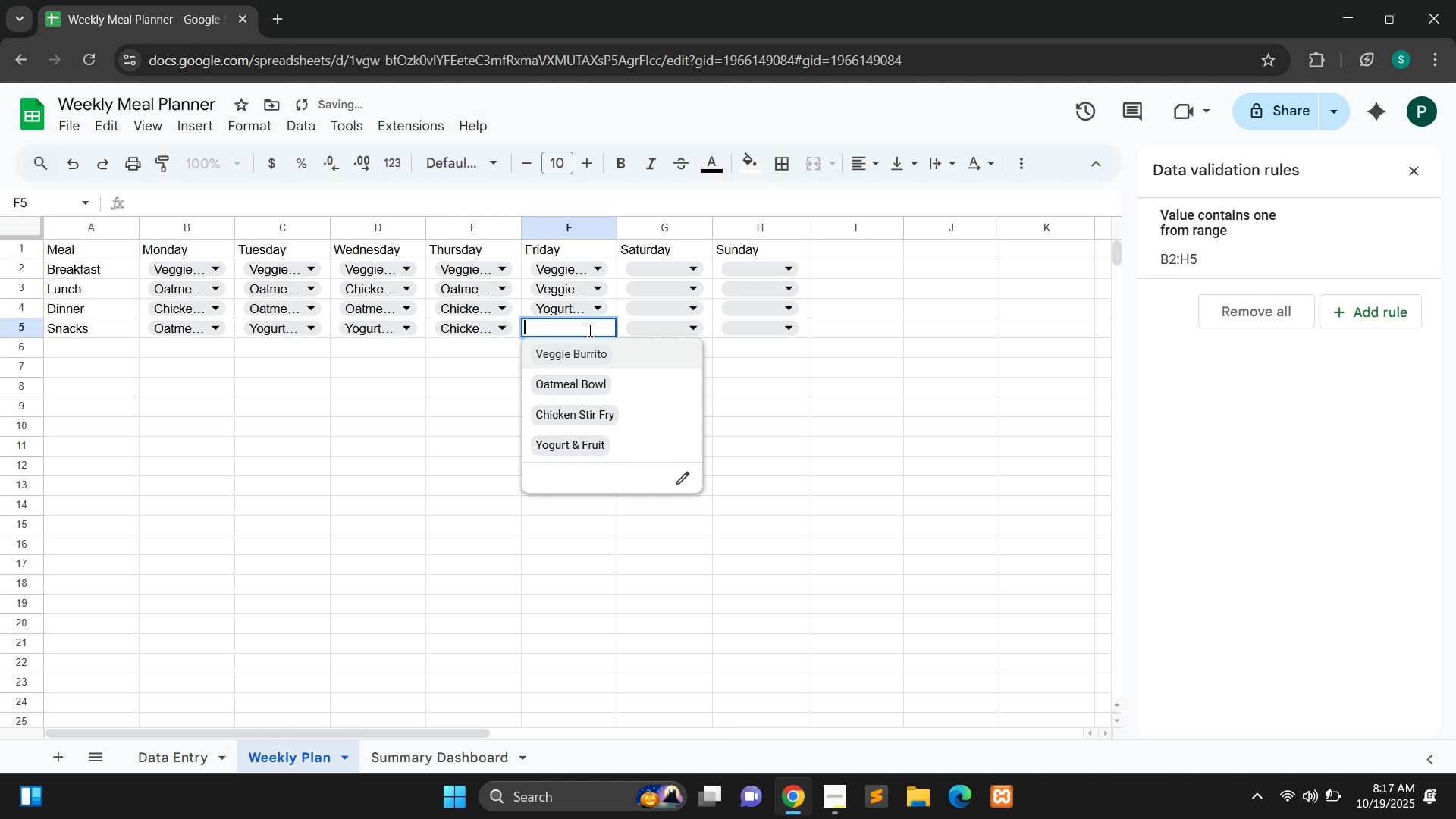 
left_click([588, 330])
 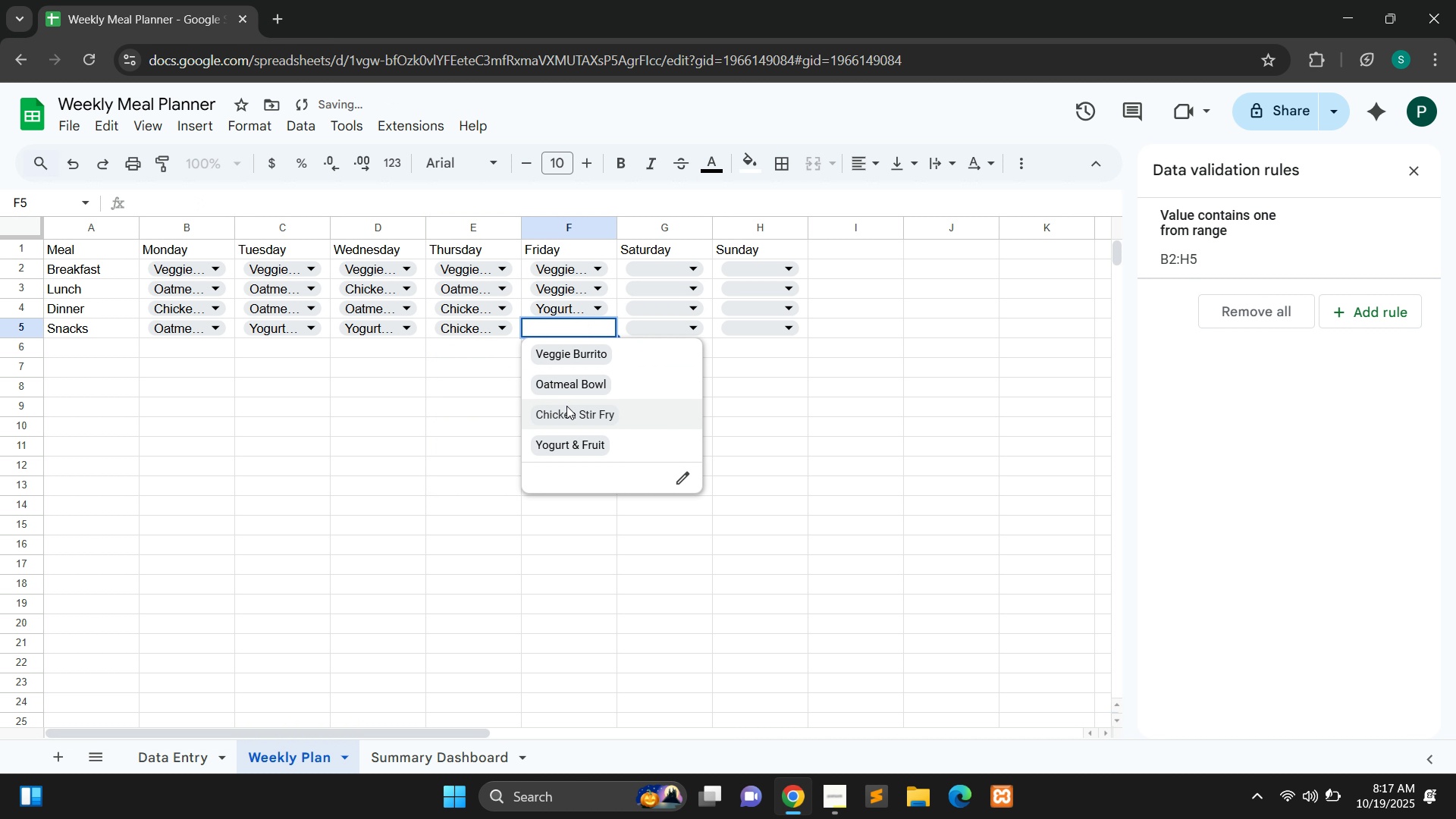 
left_click([566, 406])
 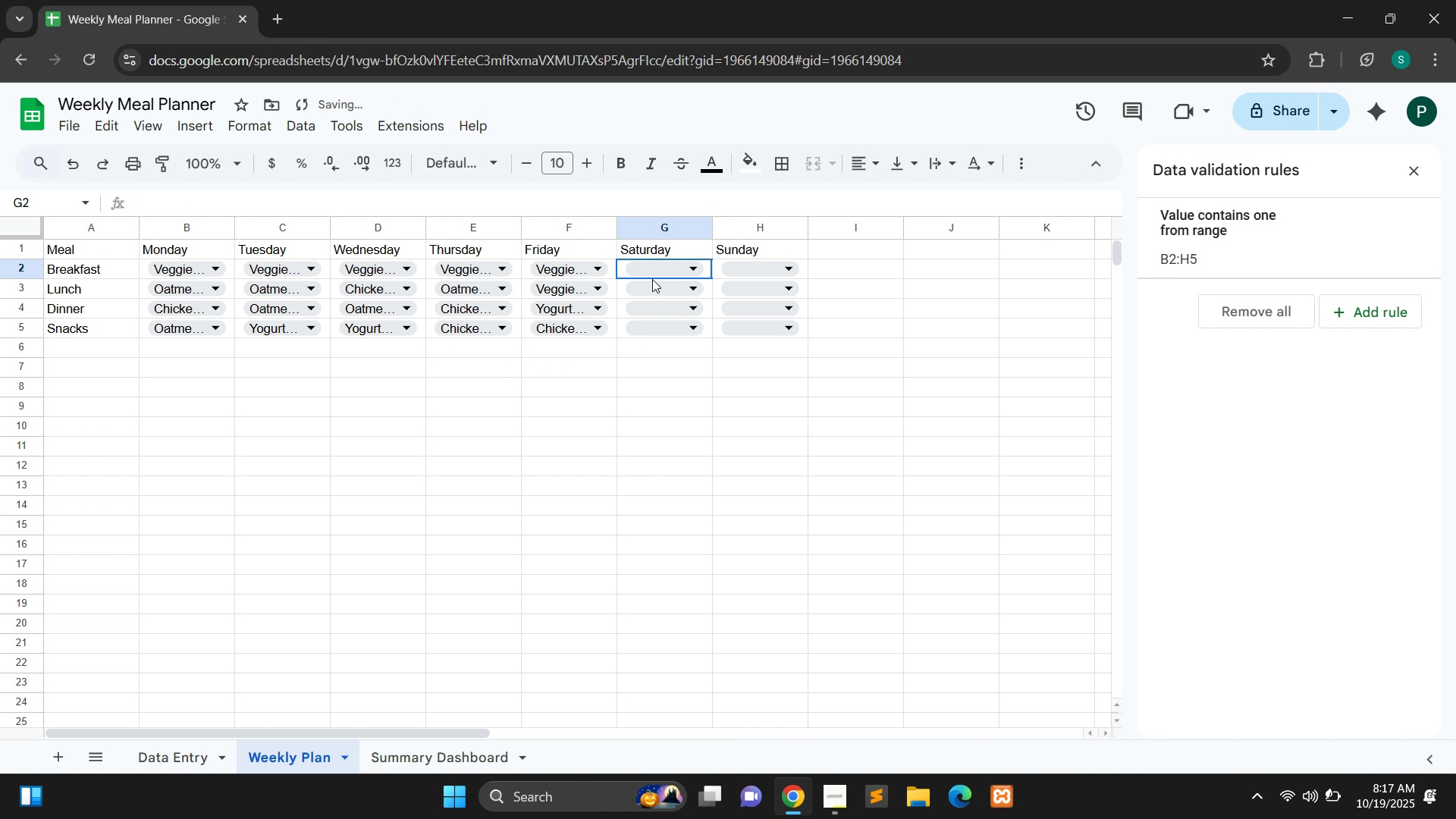 
left_click([652, 279])
 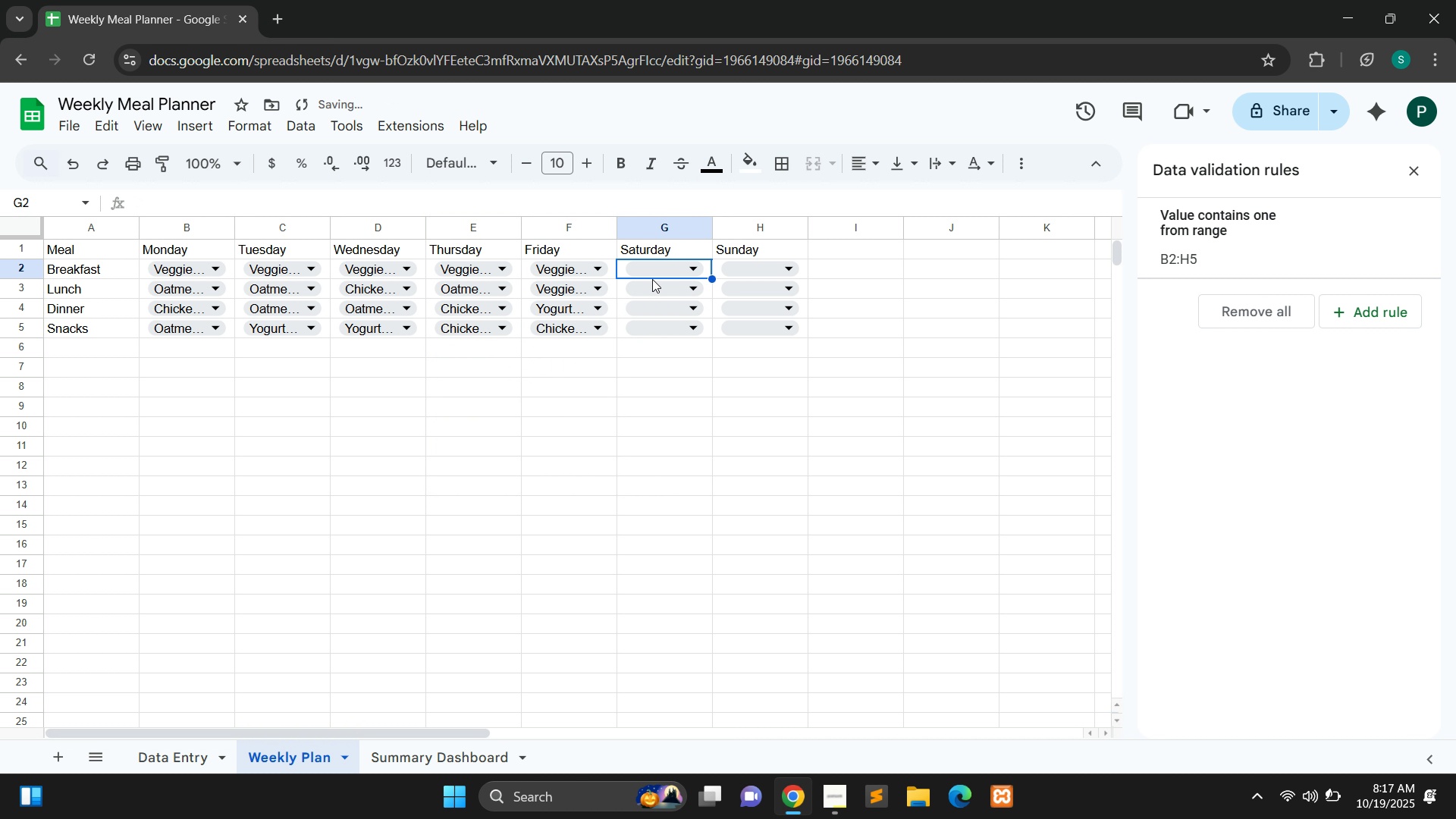 
left_click([652, 279])
 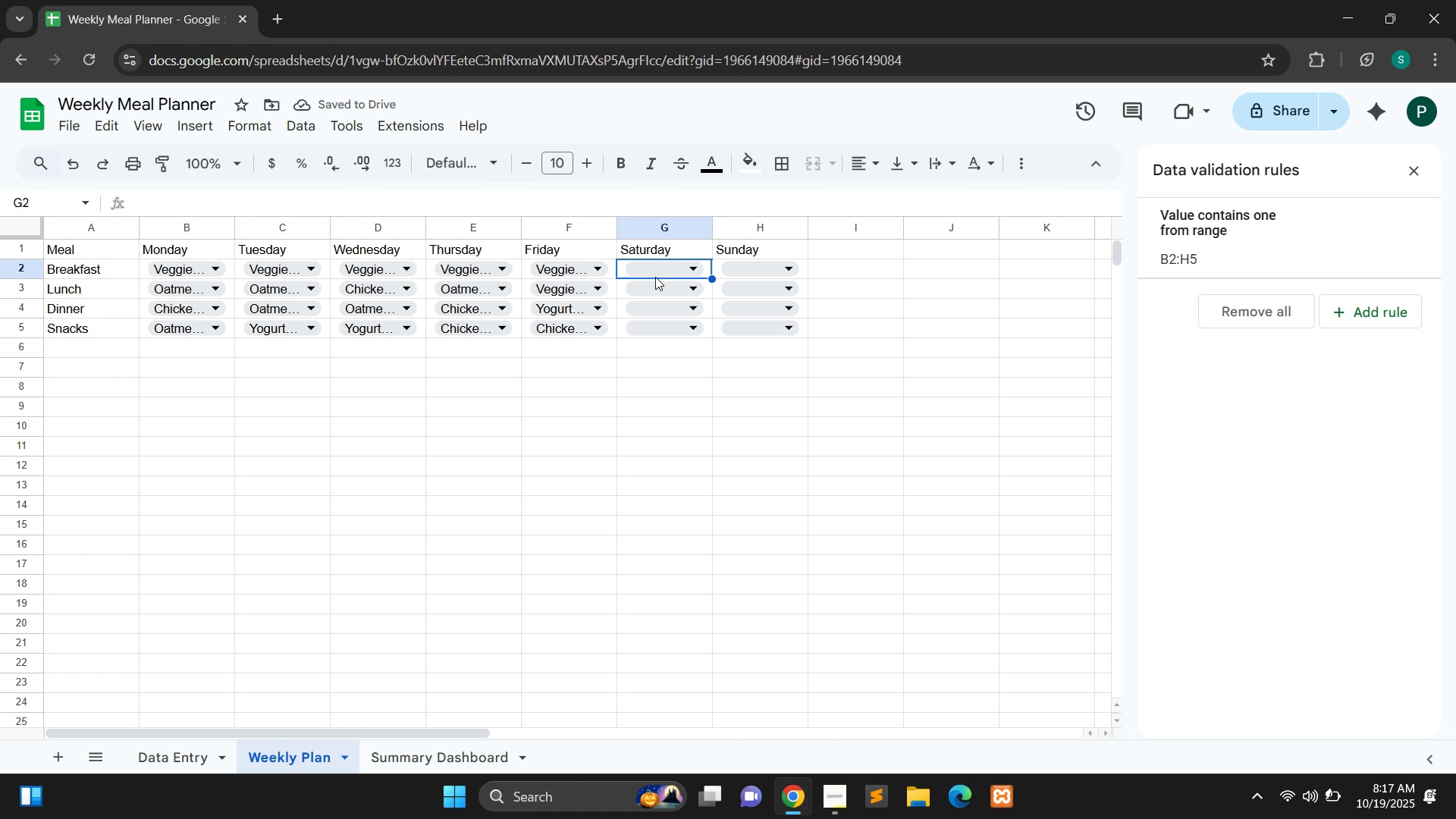 
left_click([655, 277])
 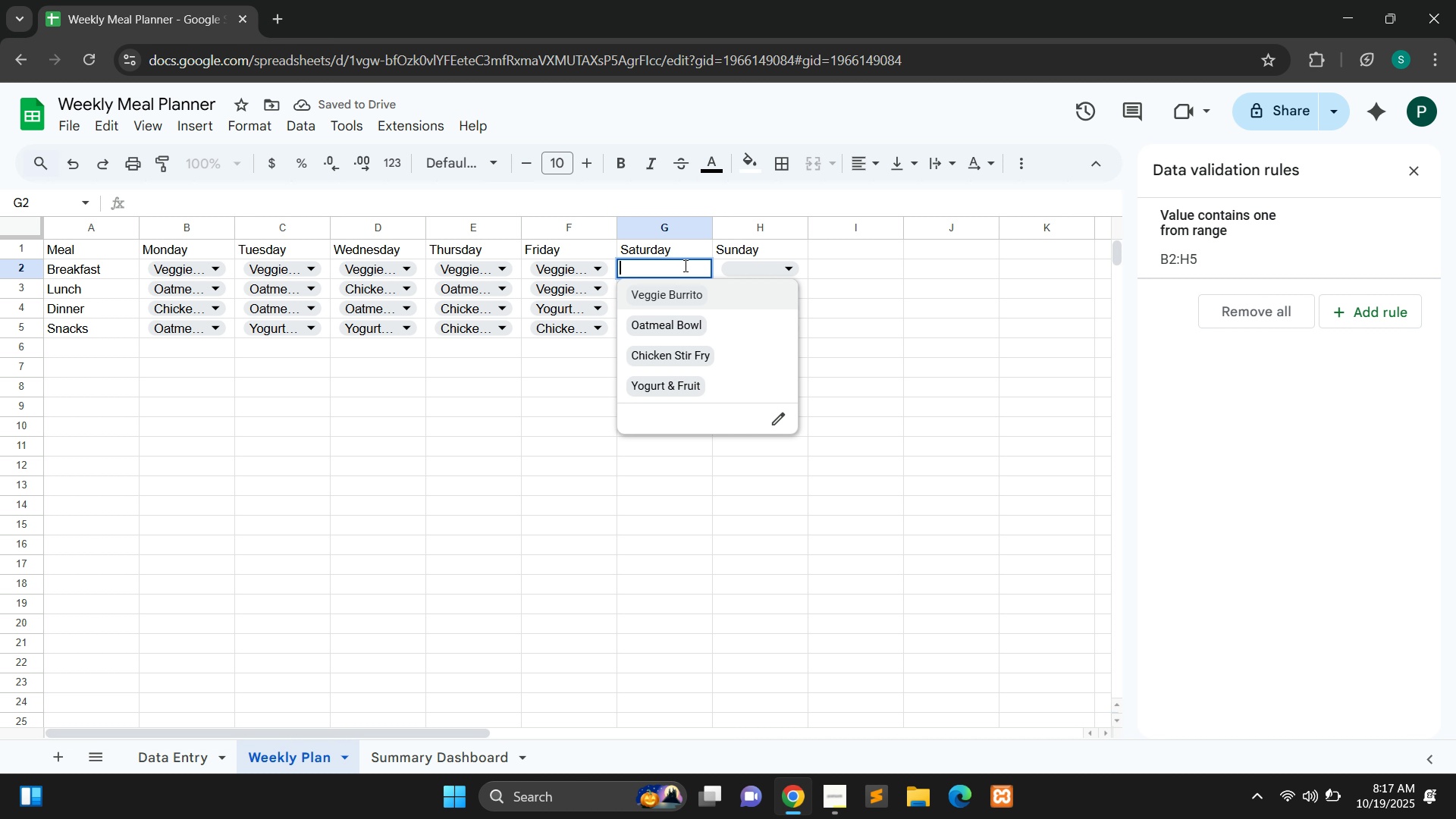 
left_click([684, 265])
 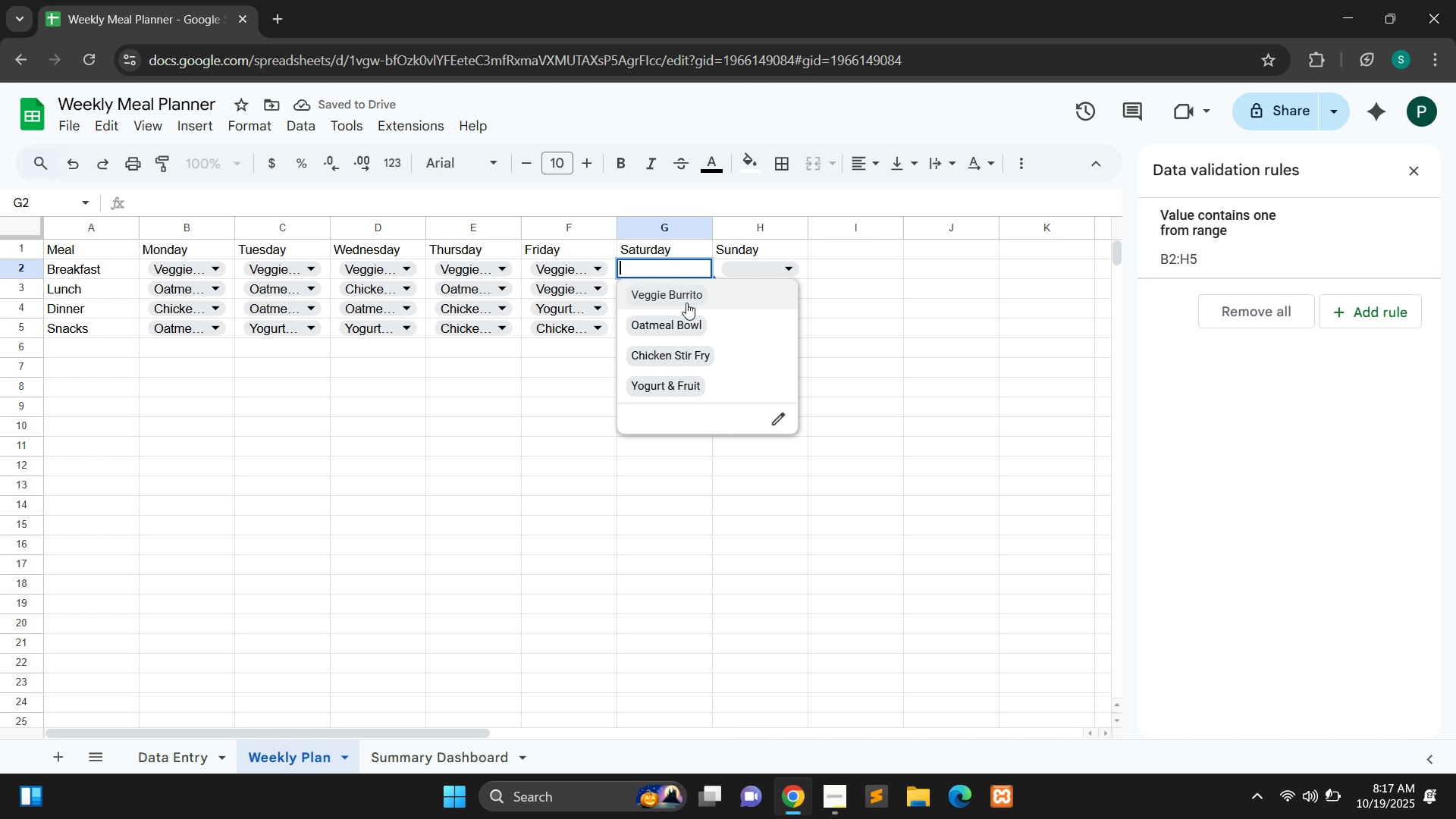 
left_click([686, 303])
 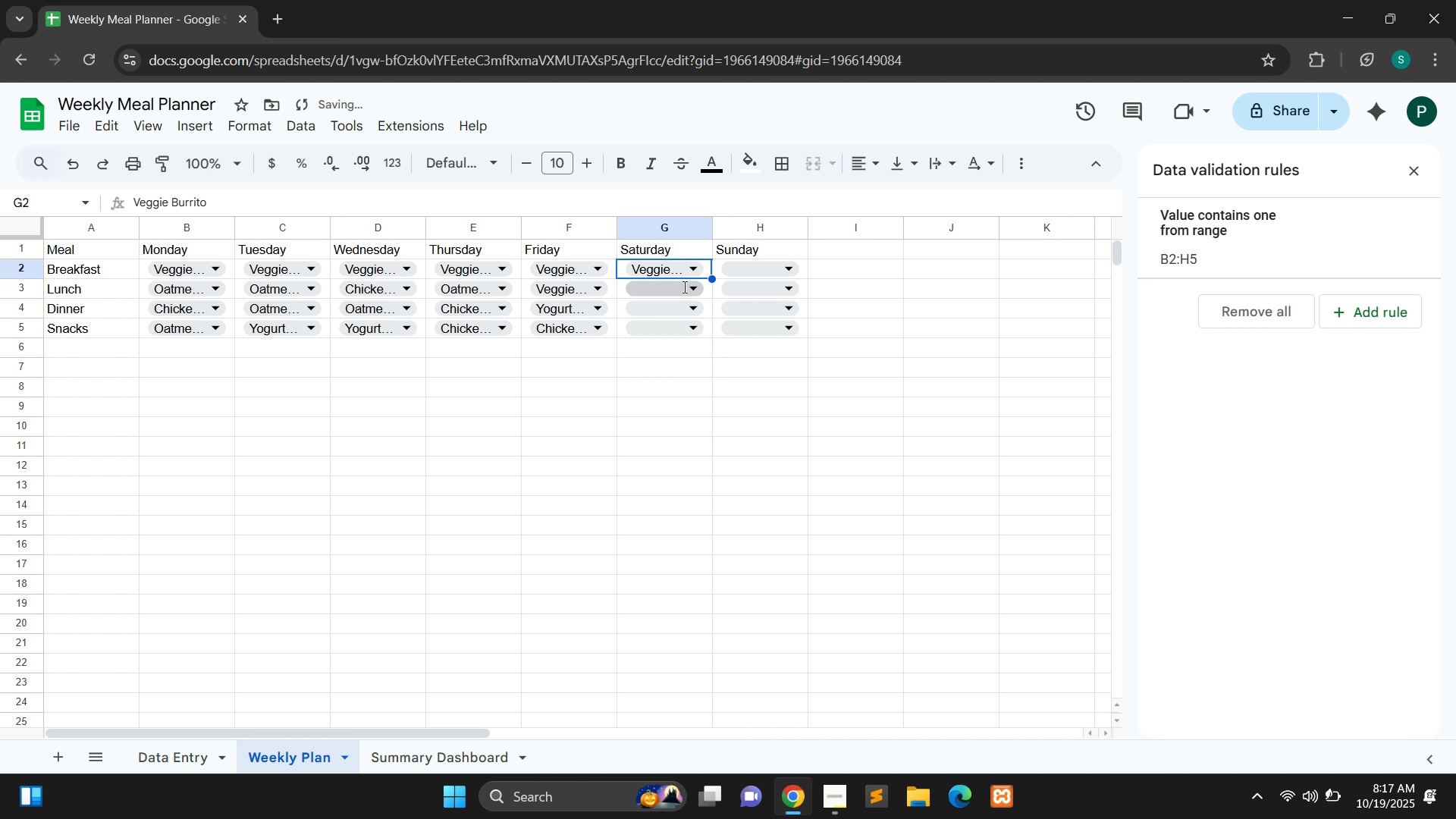 
left_click([683, 287])
 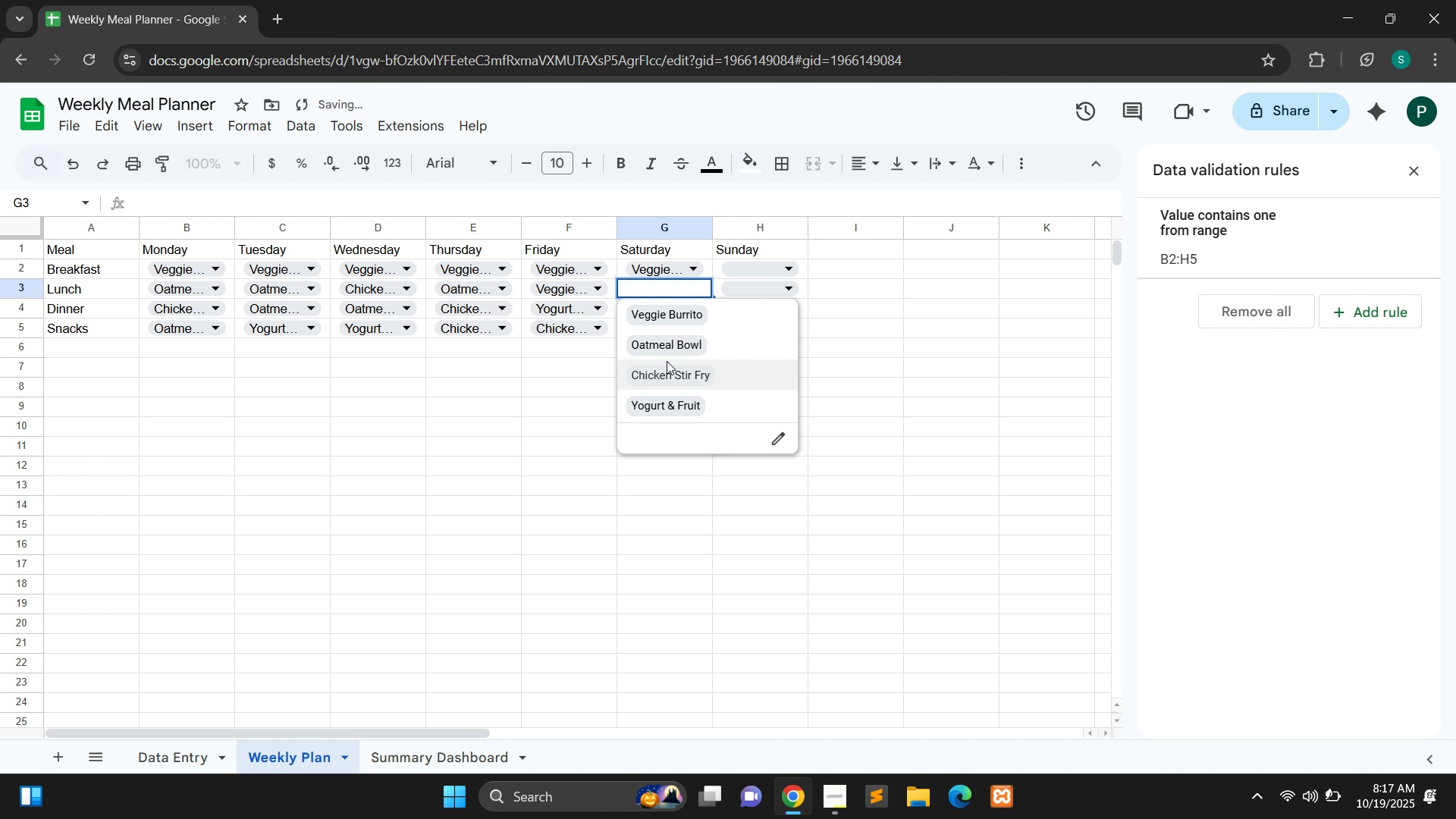 
left_click([667, 361])
 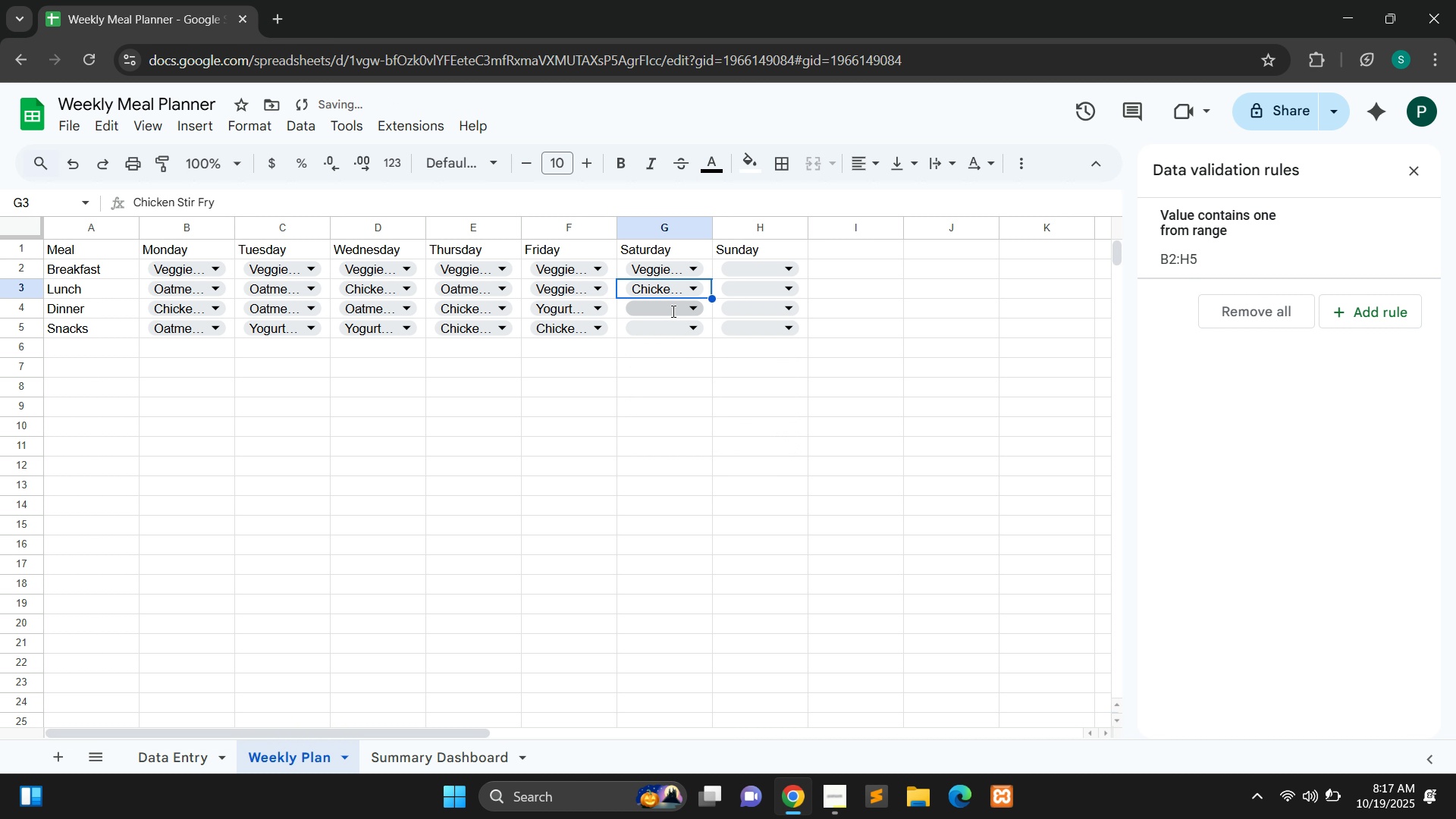 
left_click([672, 311])
 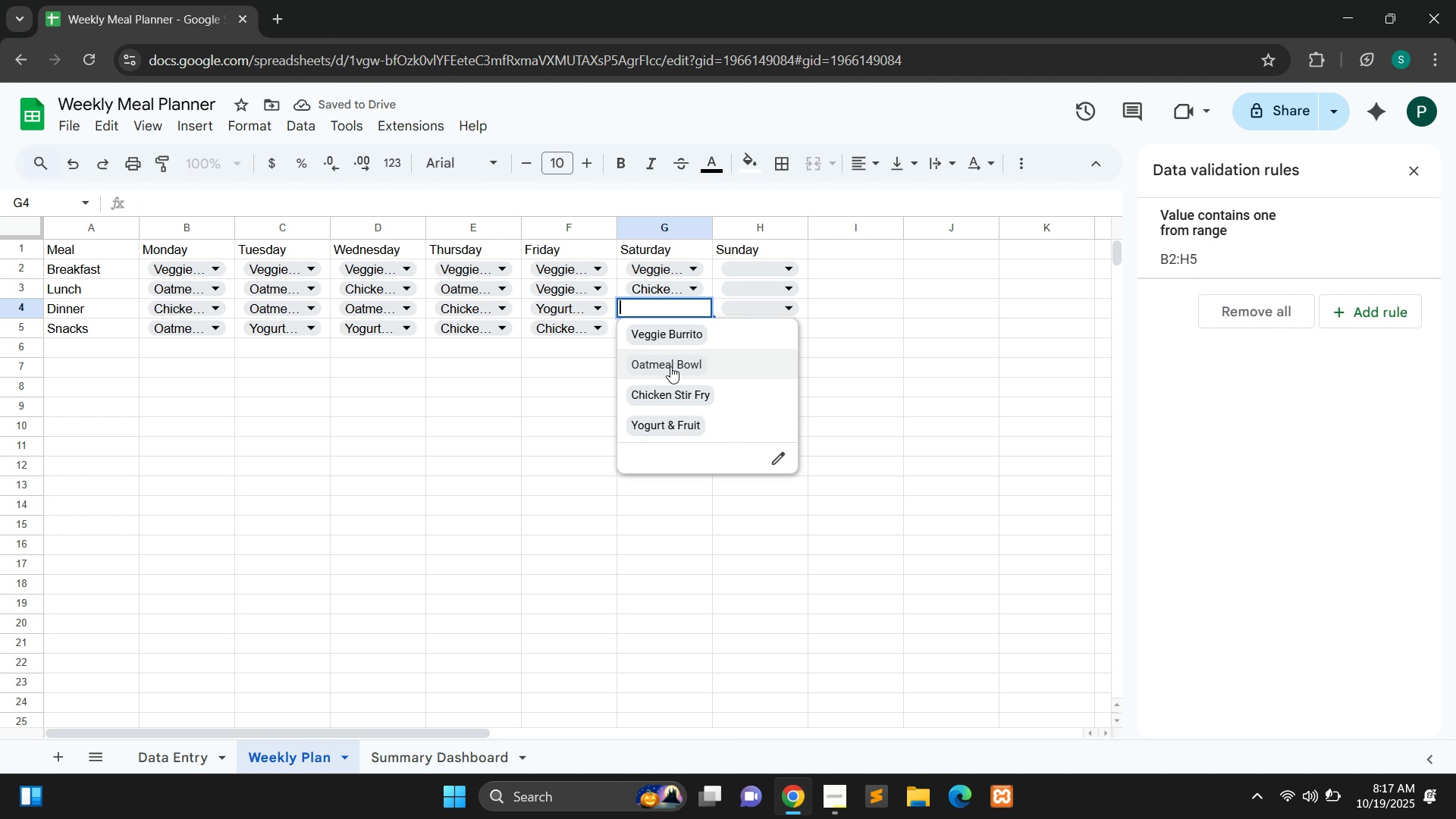 
left_click([670, 366])
 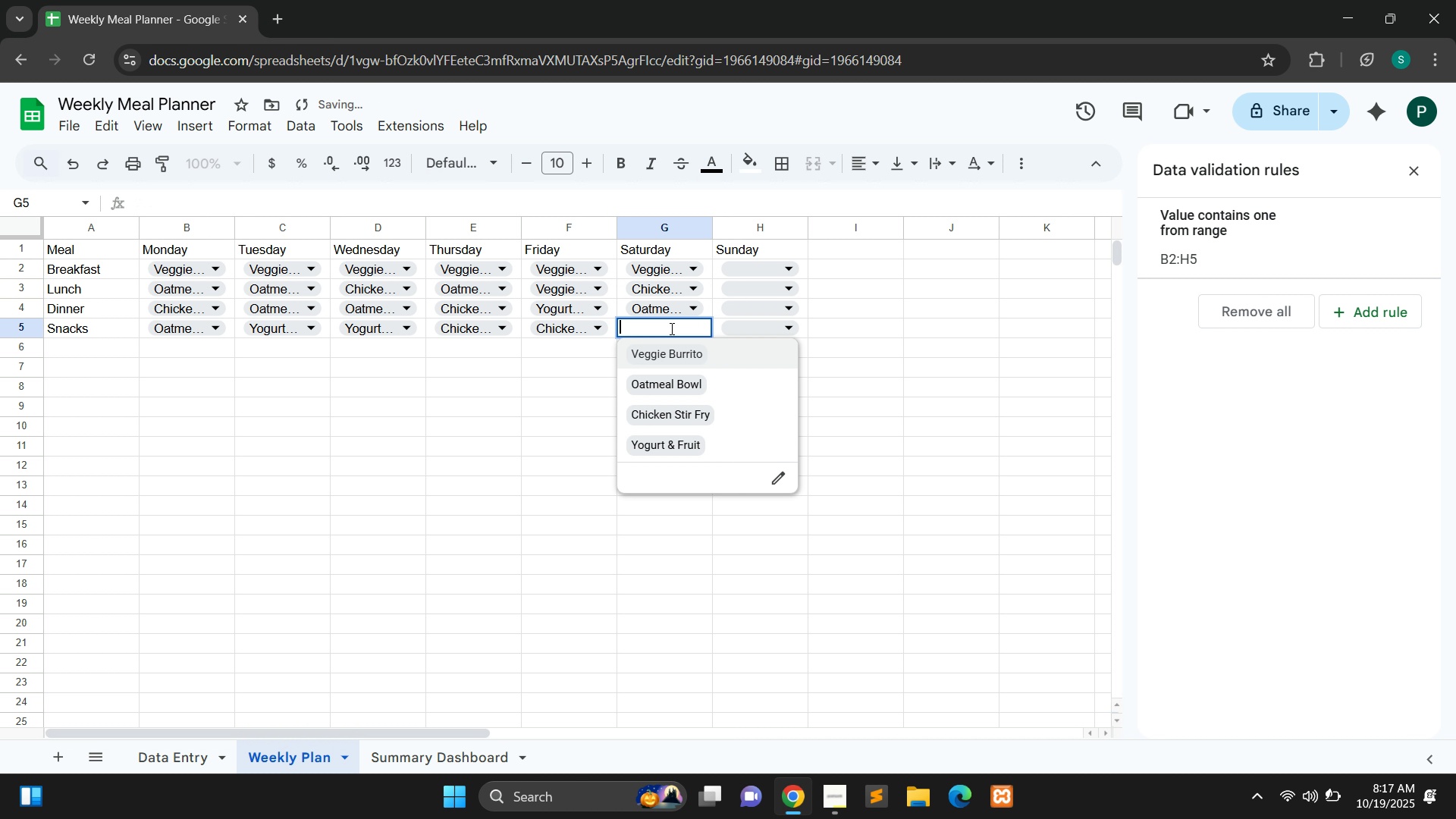 
left_click([670, 328])
 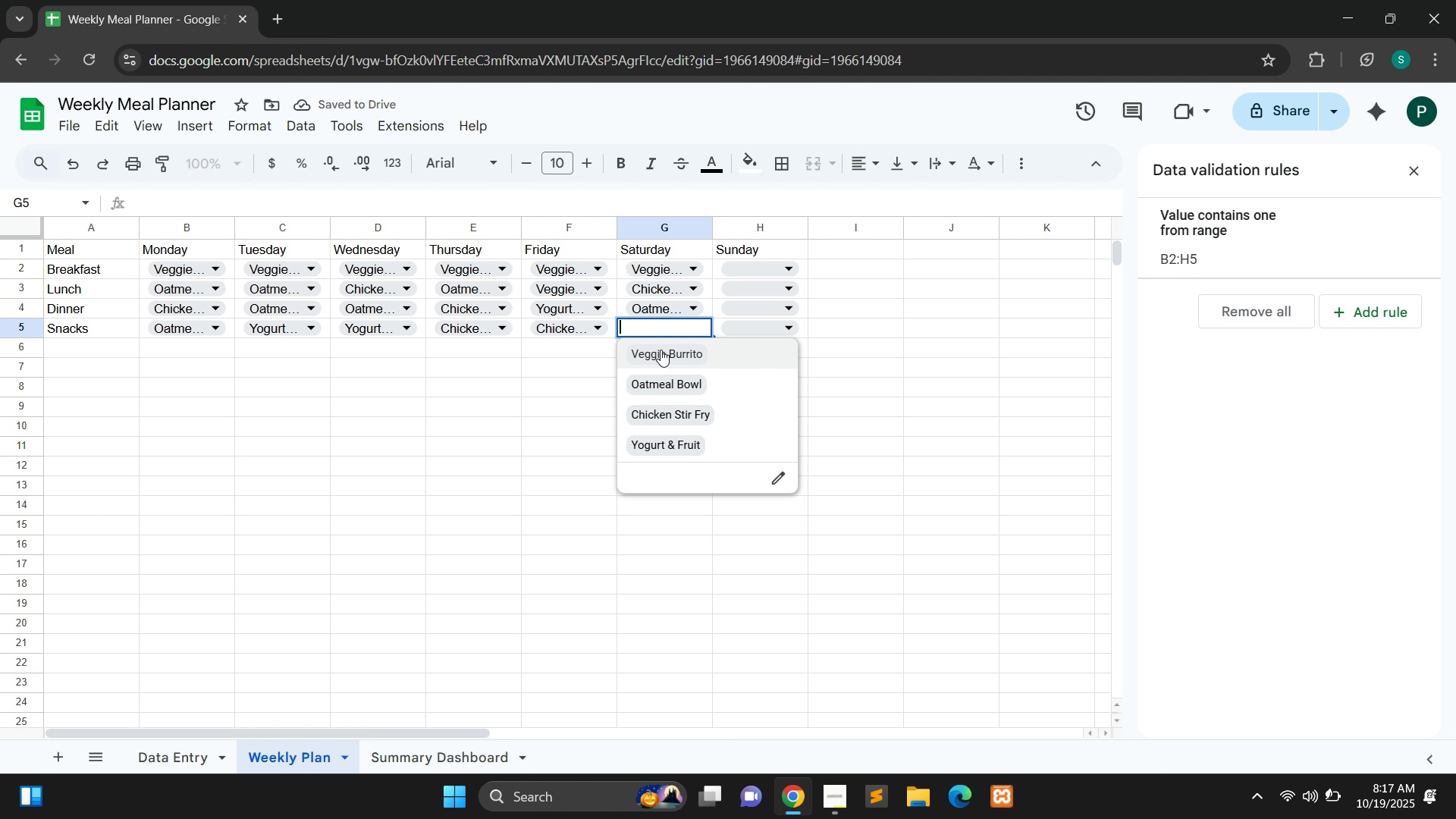 
left_click([661, 350])
 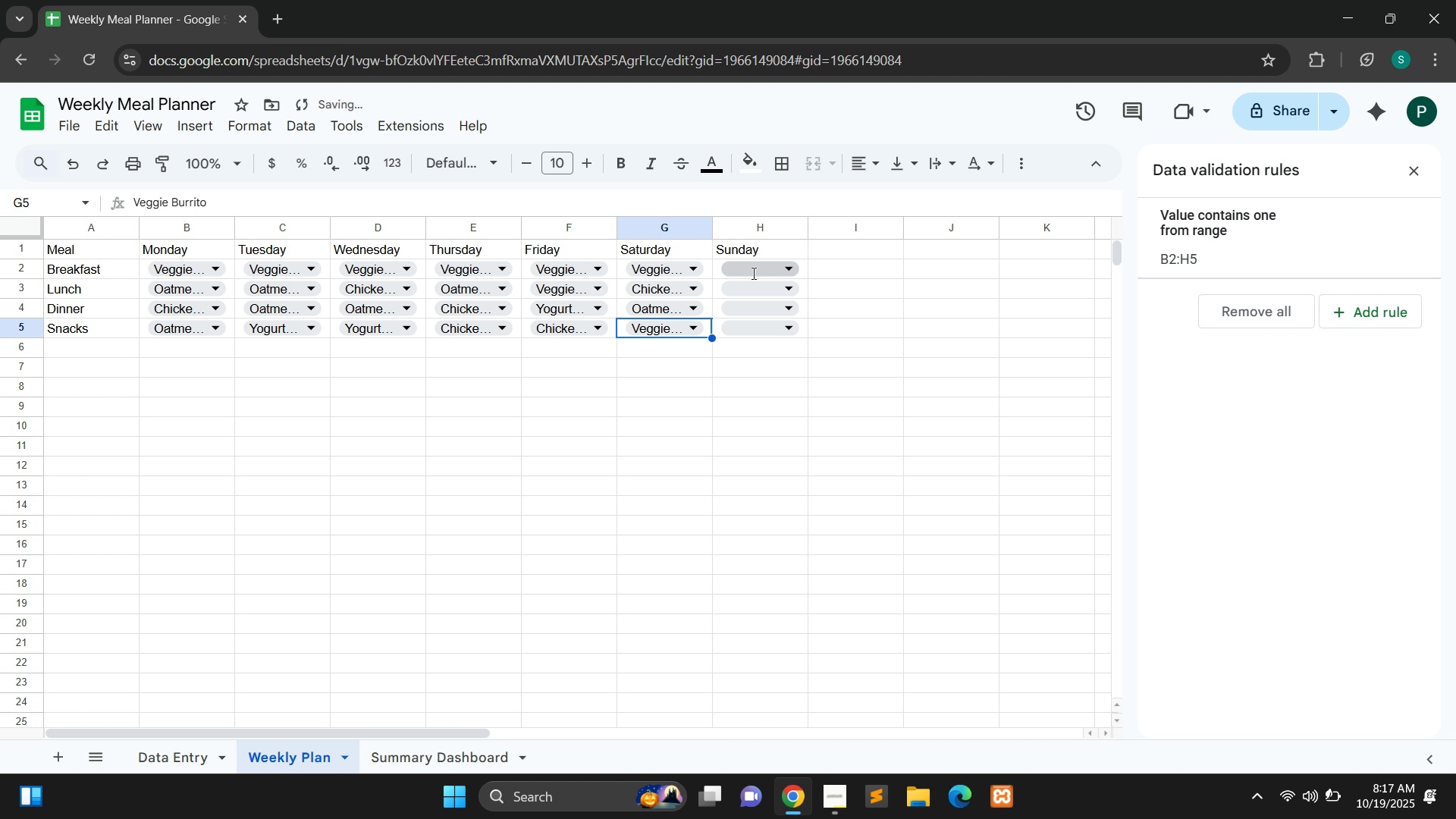 
left_click([752, 273])
 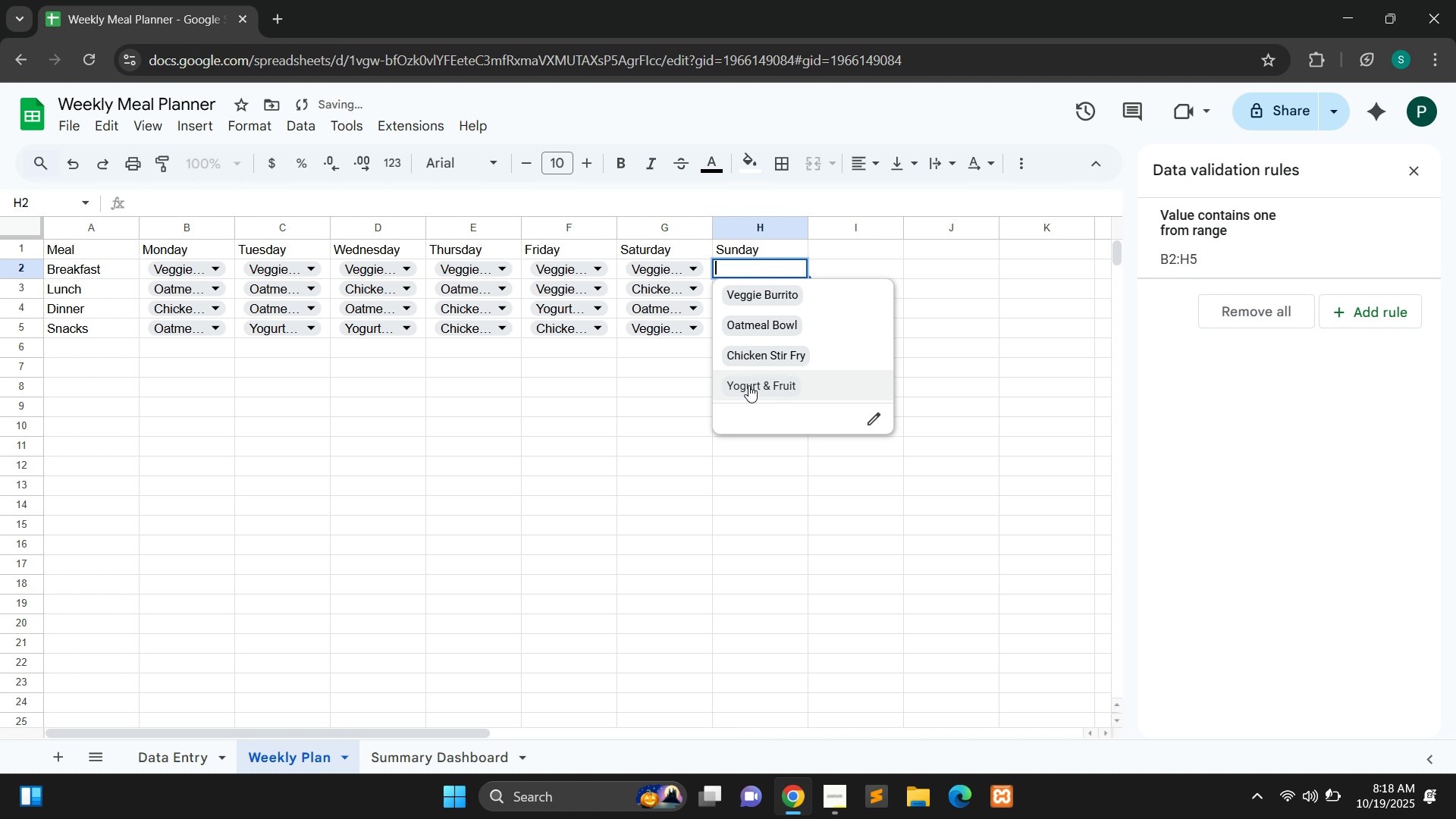 
left_click([748, 385])
 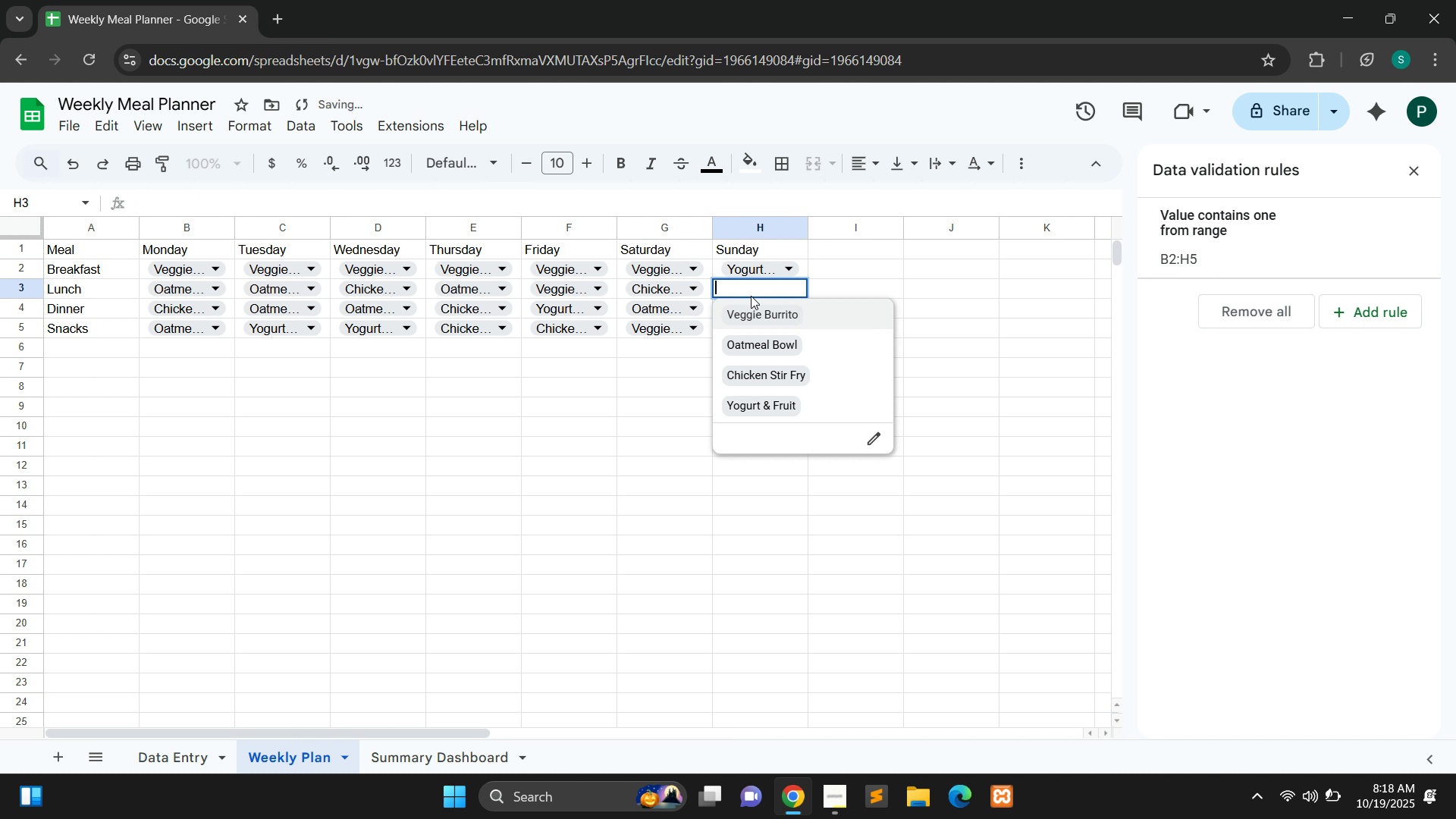 
left_click([751, 296])
 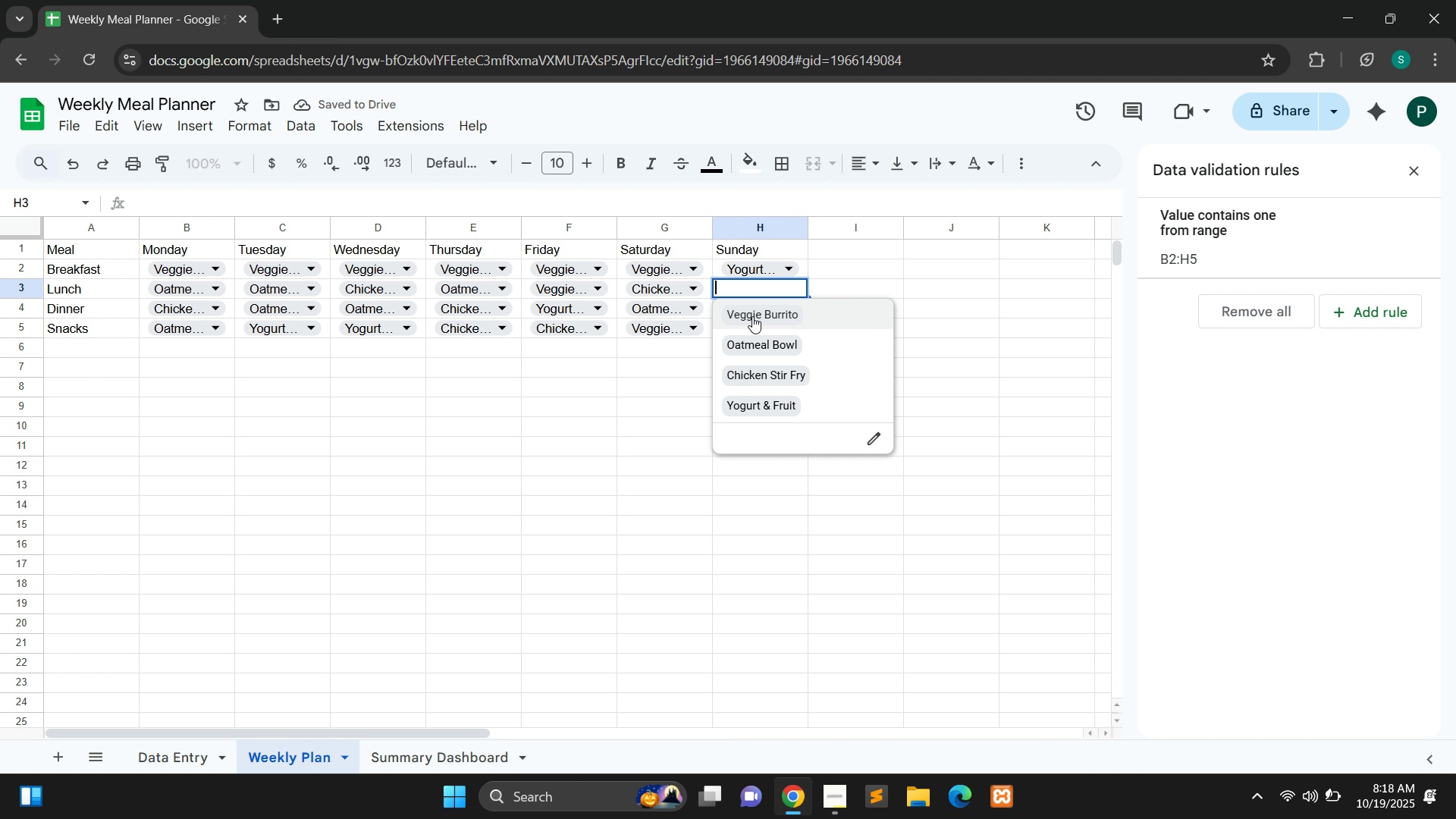 
left_click([752, 316])
 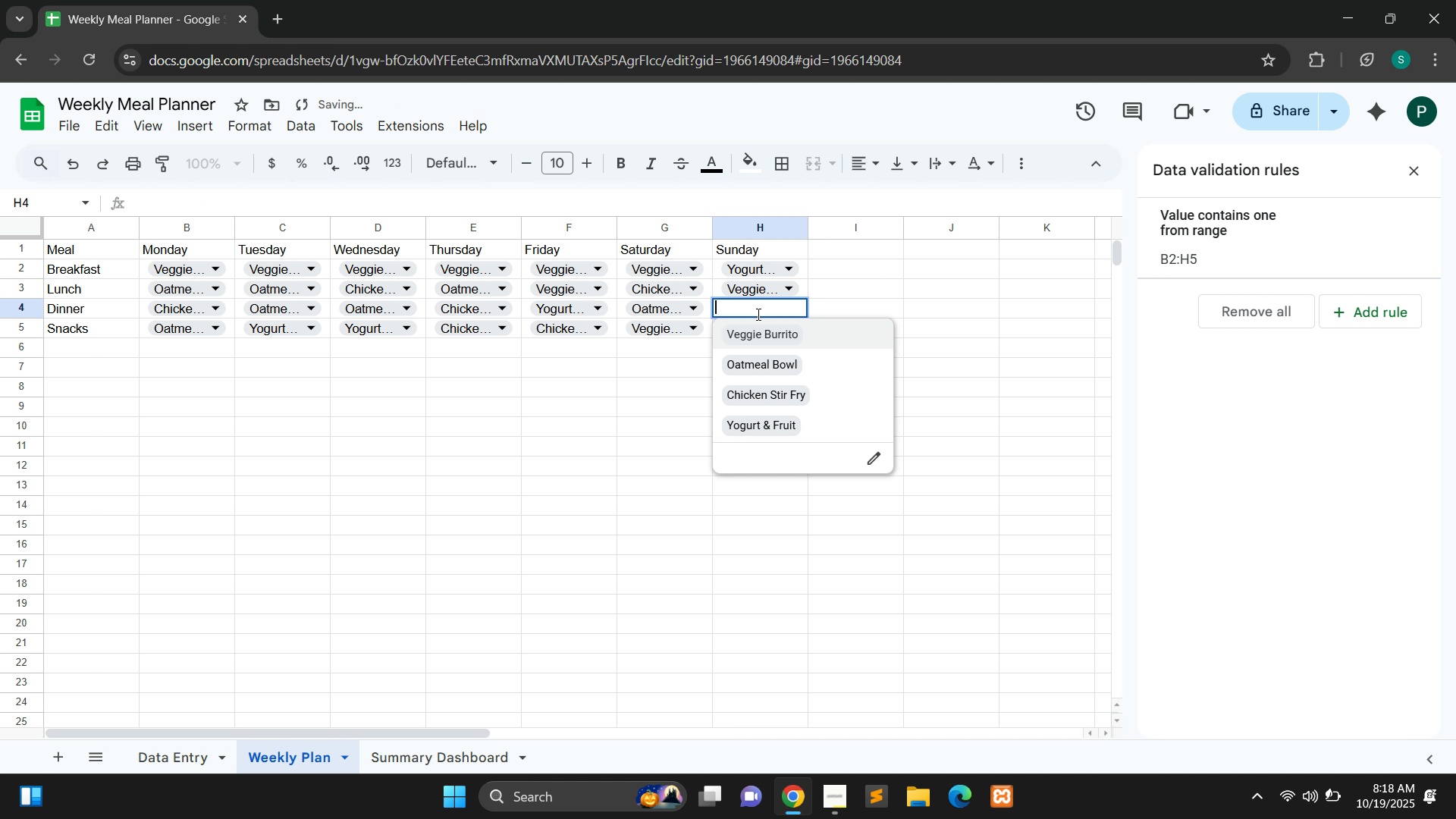 
left_click([757, 314])
 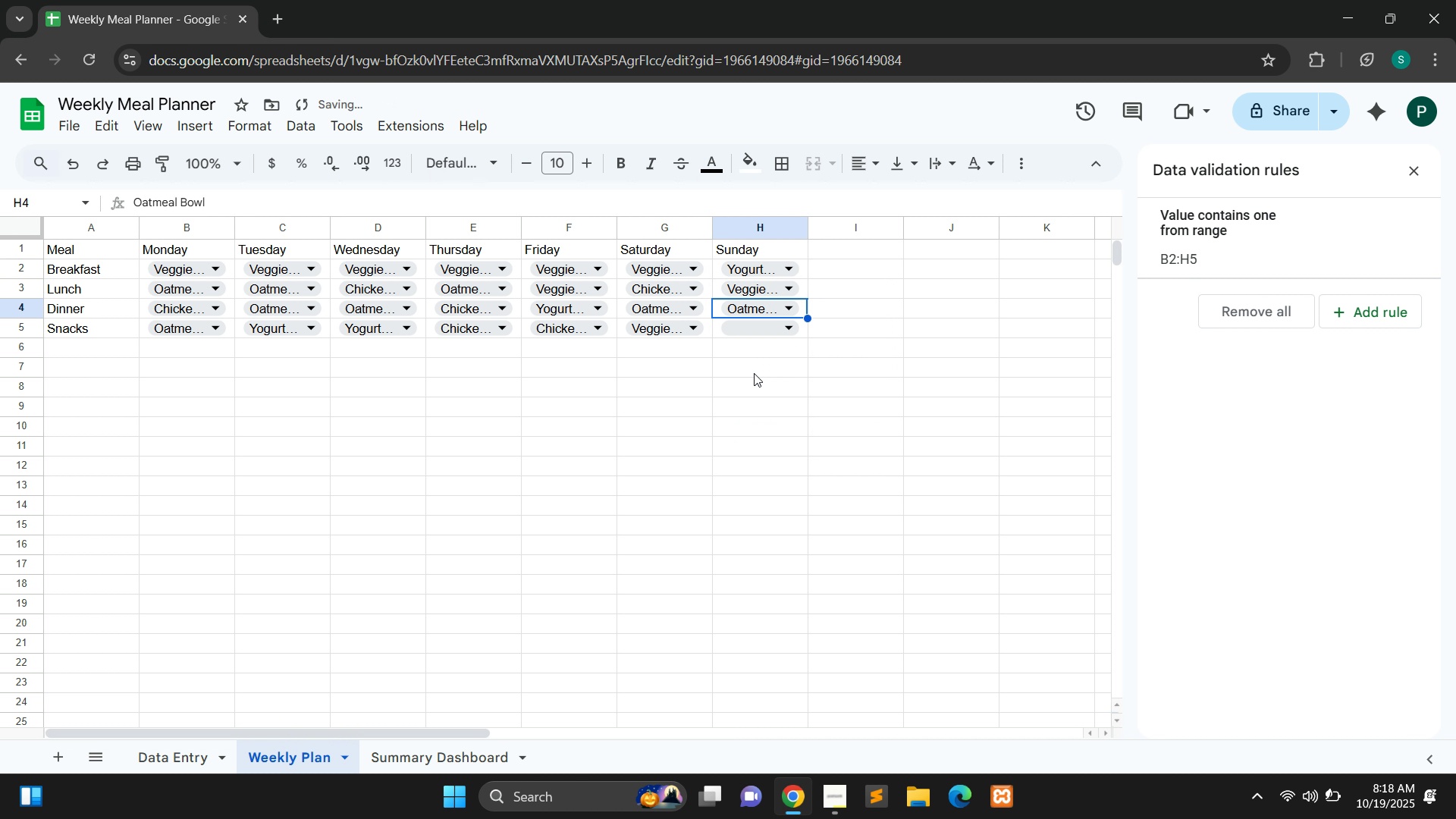 
left_click([754, 373])
 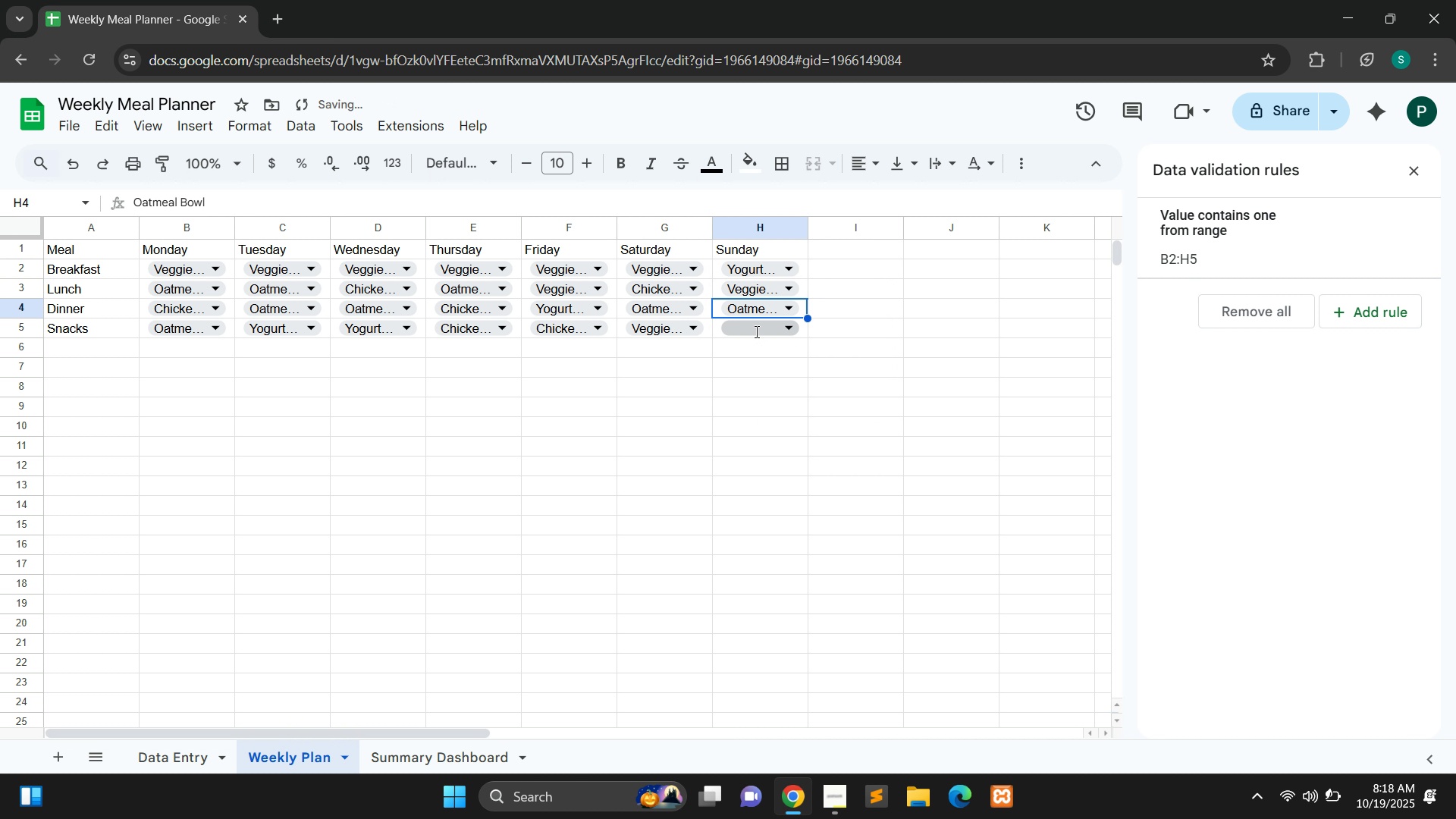 
left_click([755, 331])
 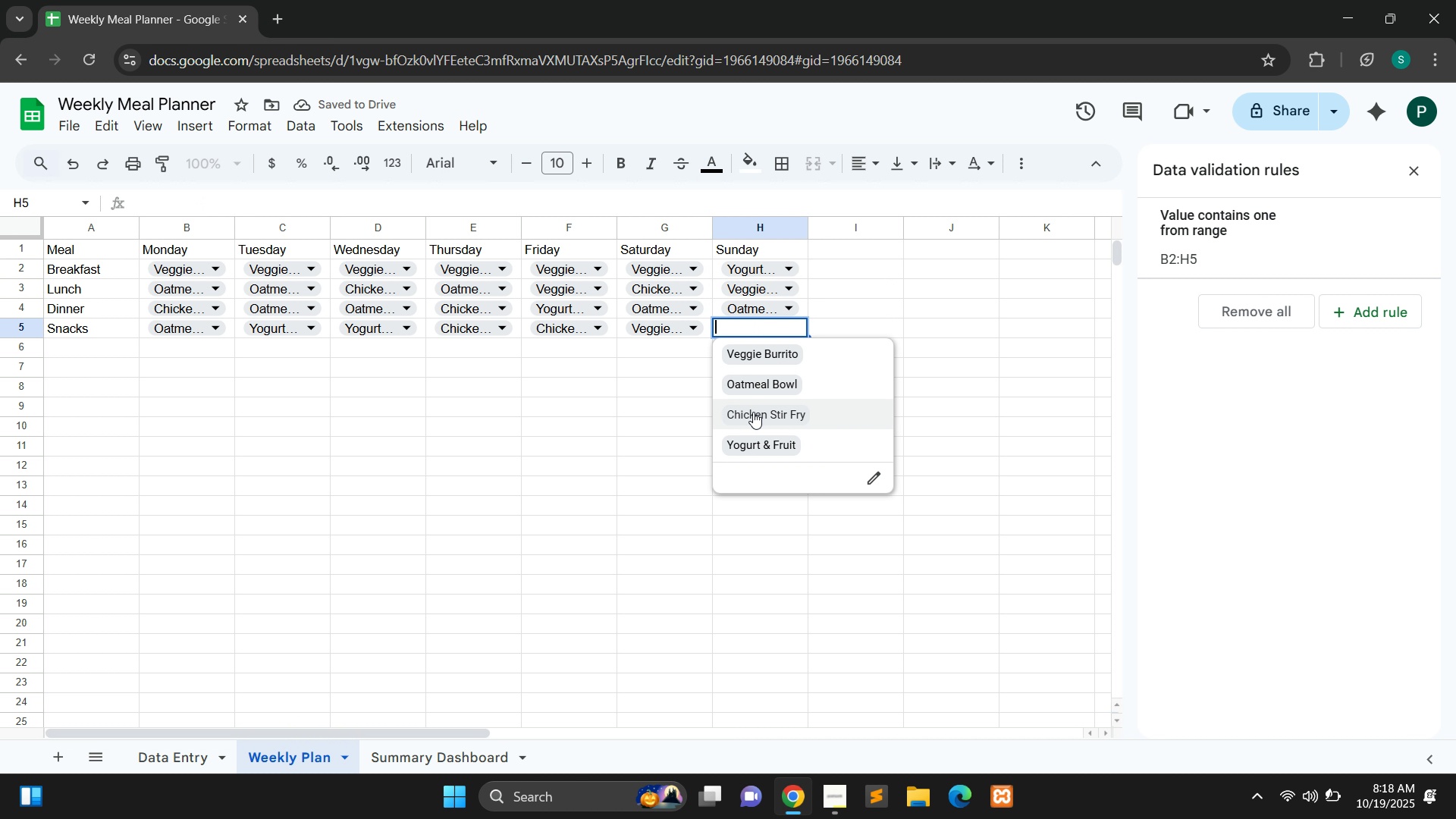 
left_click([753, 412])
 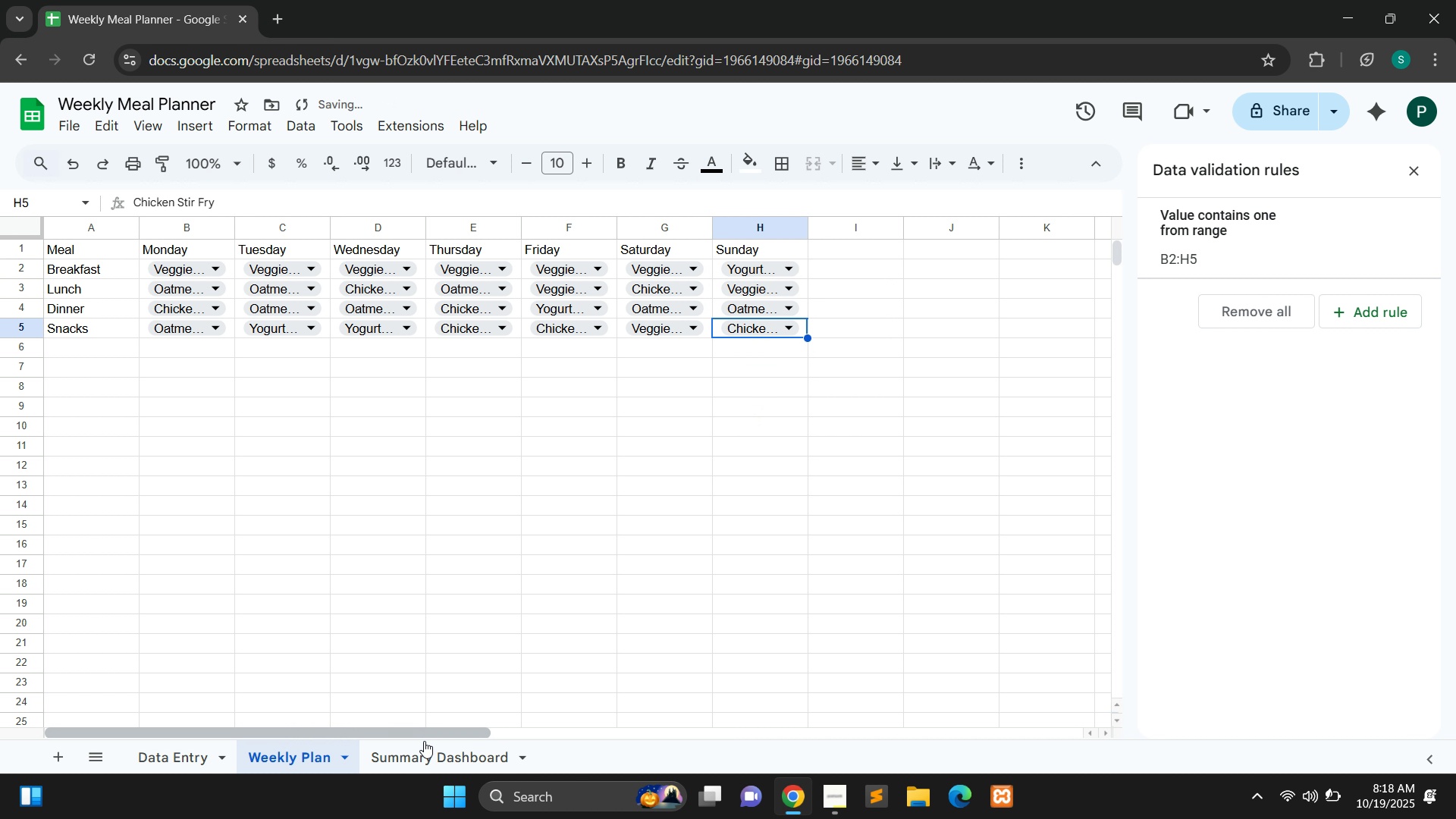 
left_click([428, 766])
 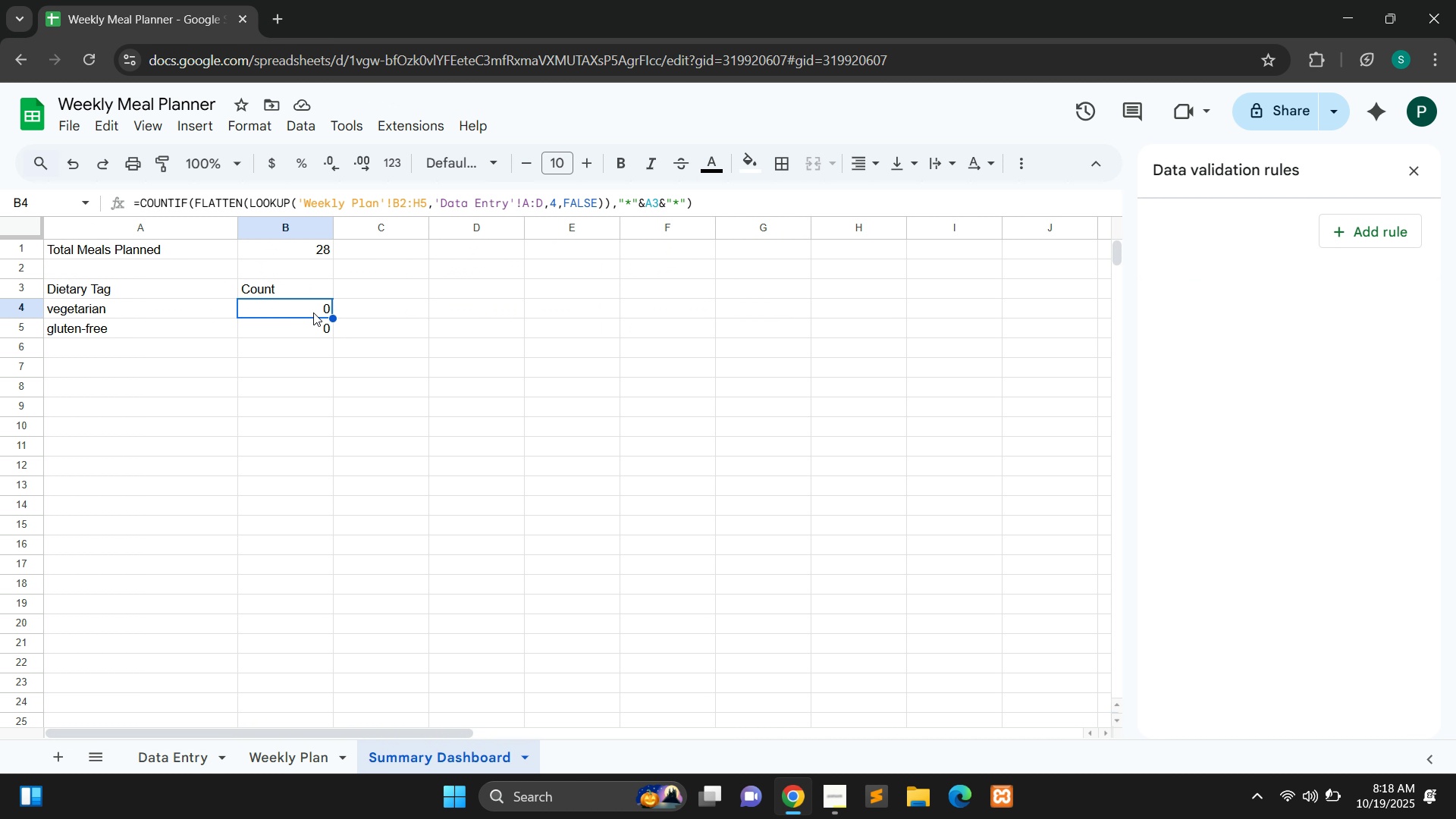 
double_click([310, 310])
 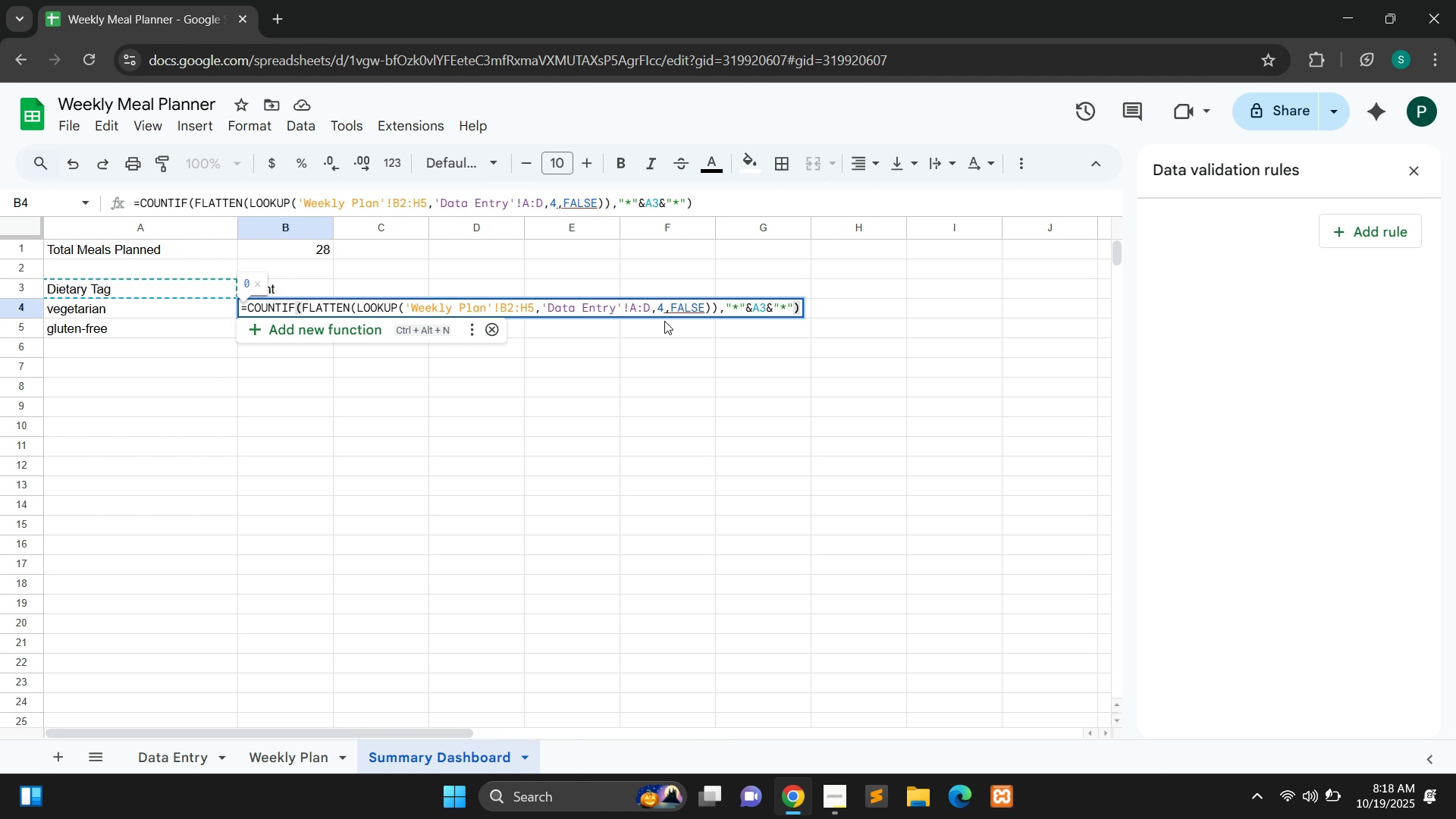 
wait(46.63)
 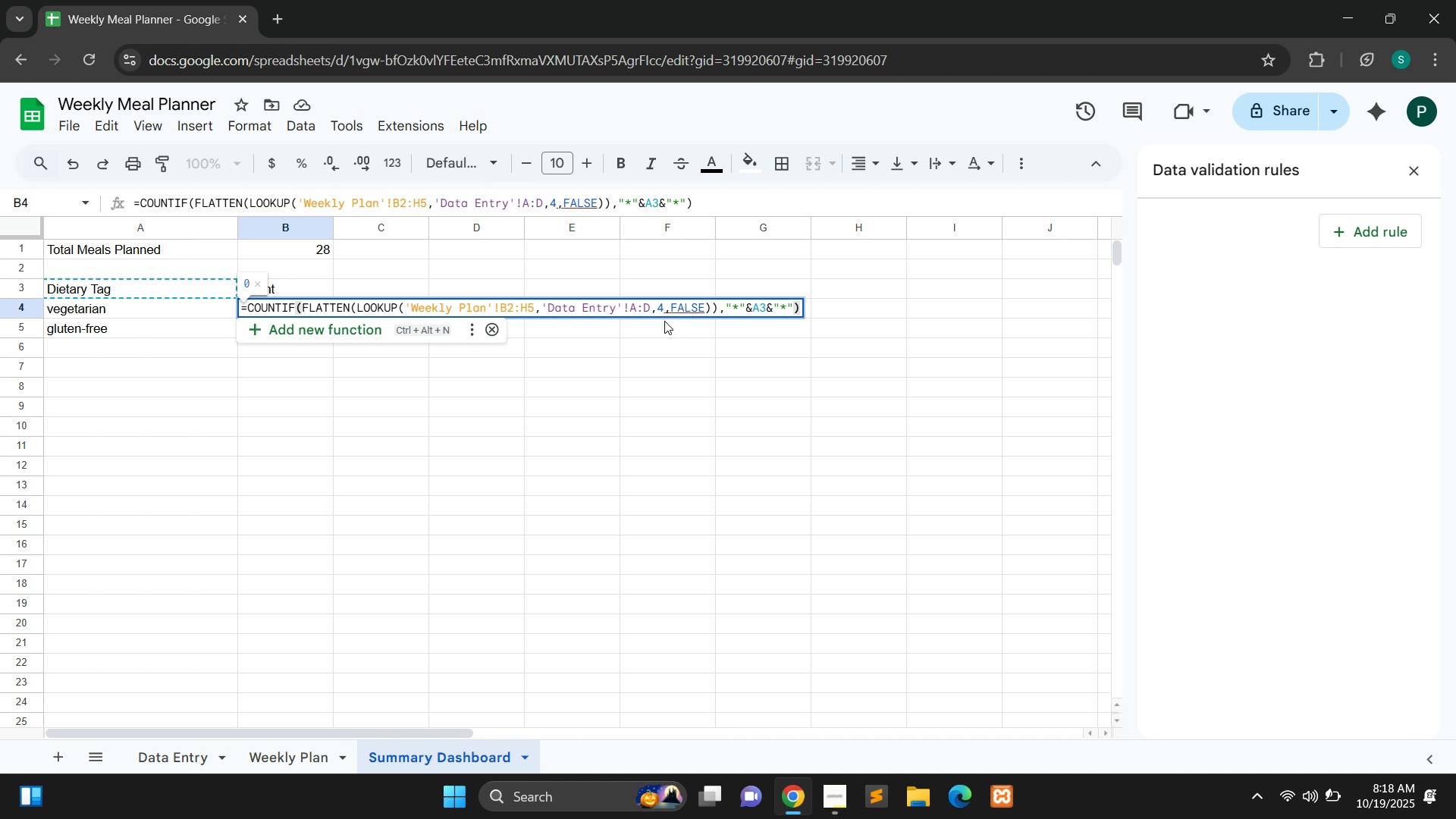 
left_click([513, 309])
 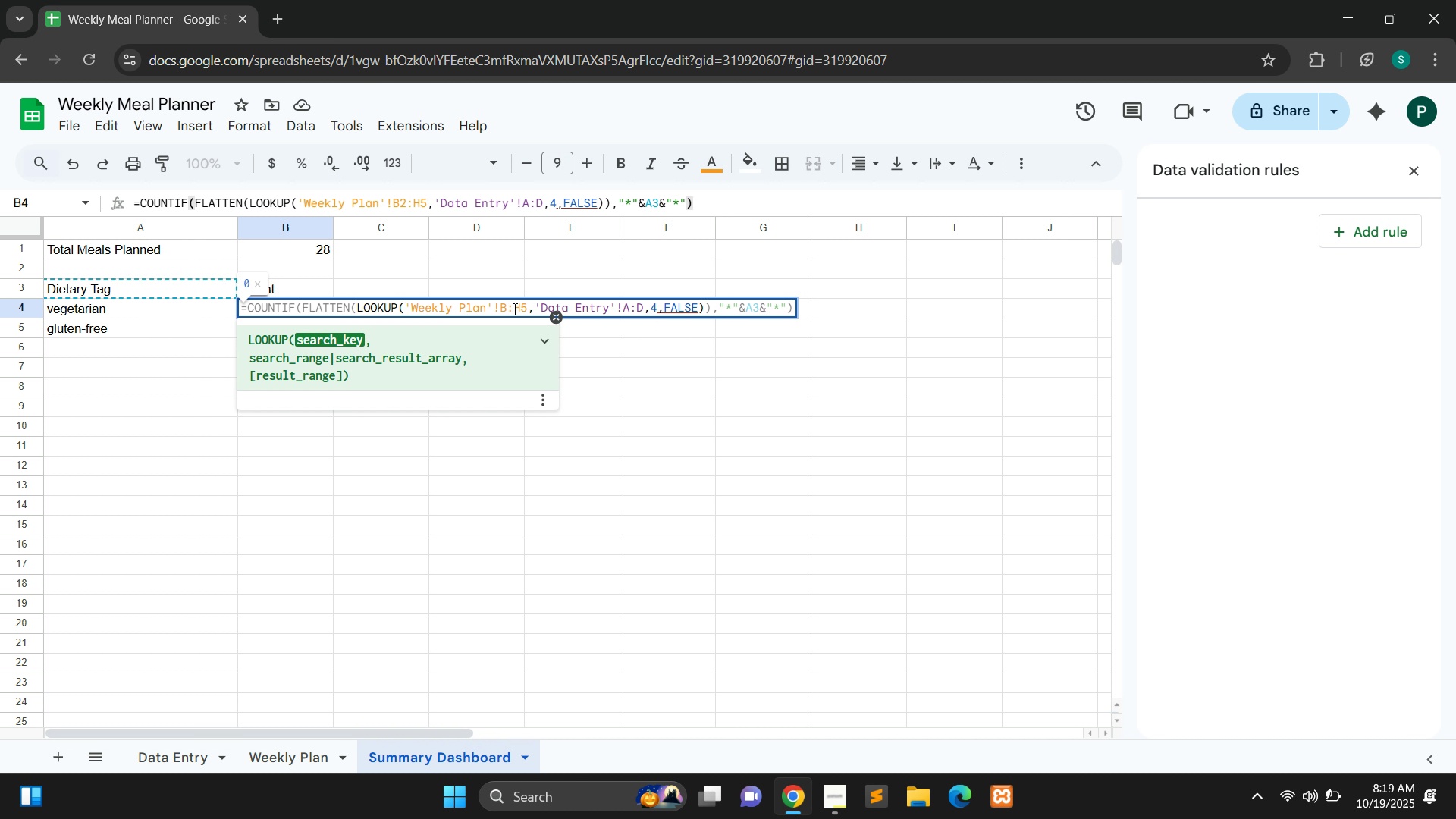 
key(Backspace)
 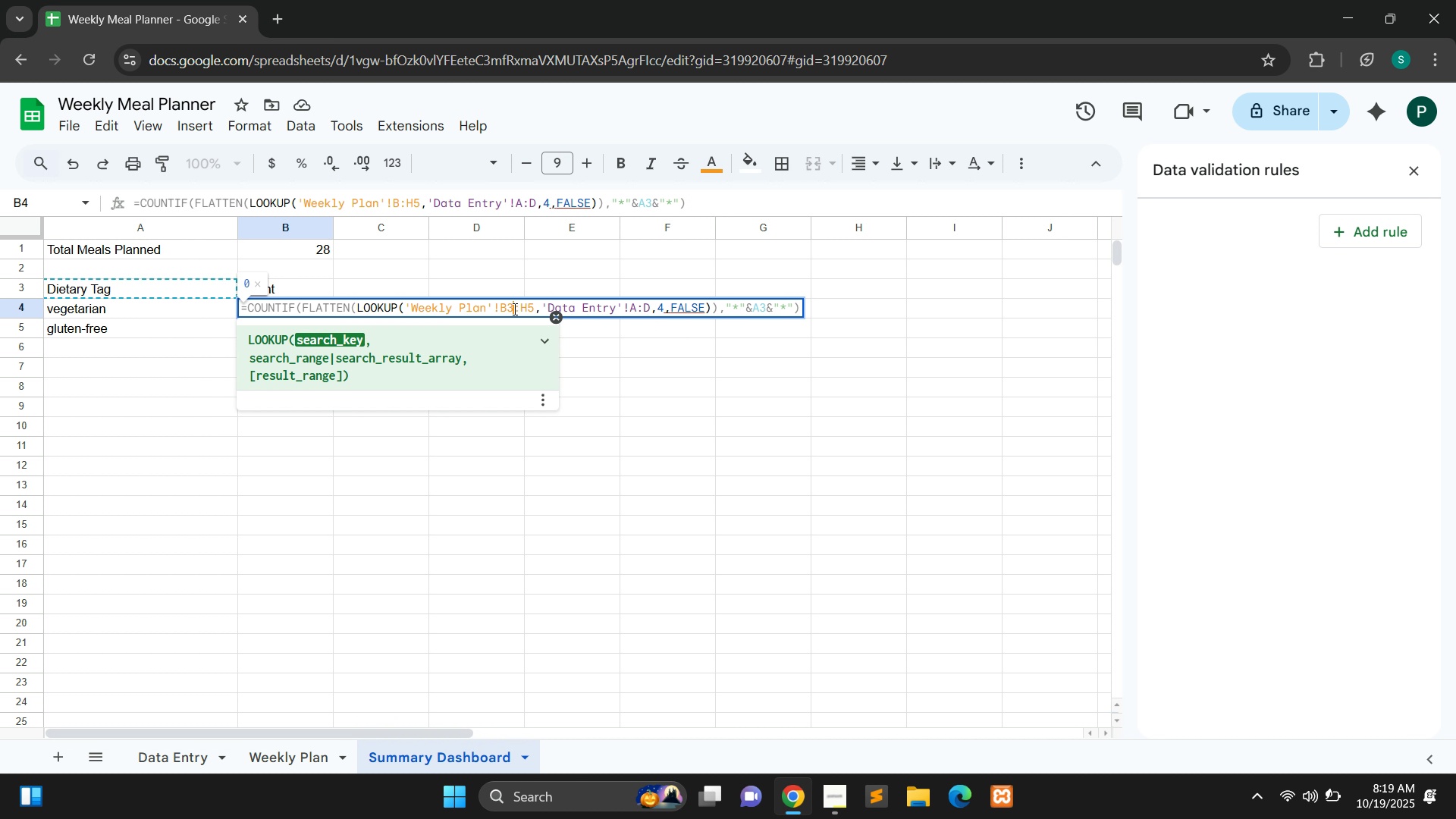 
key(3)
 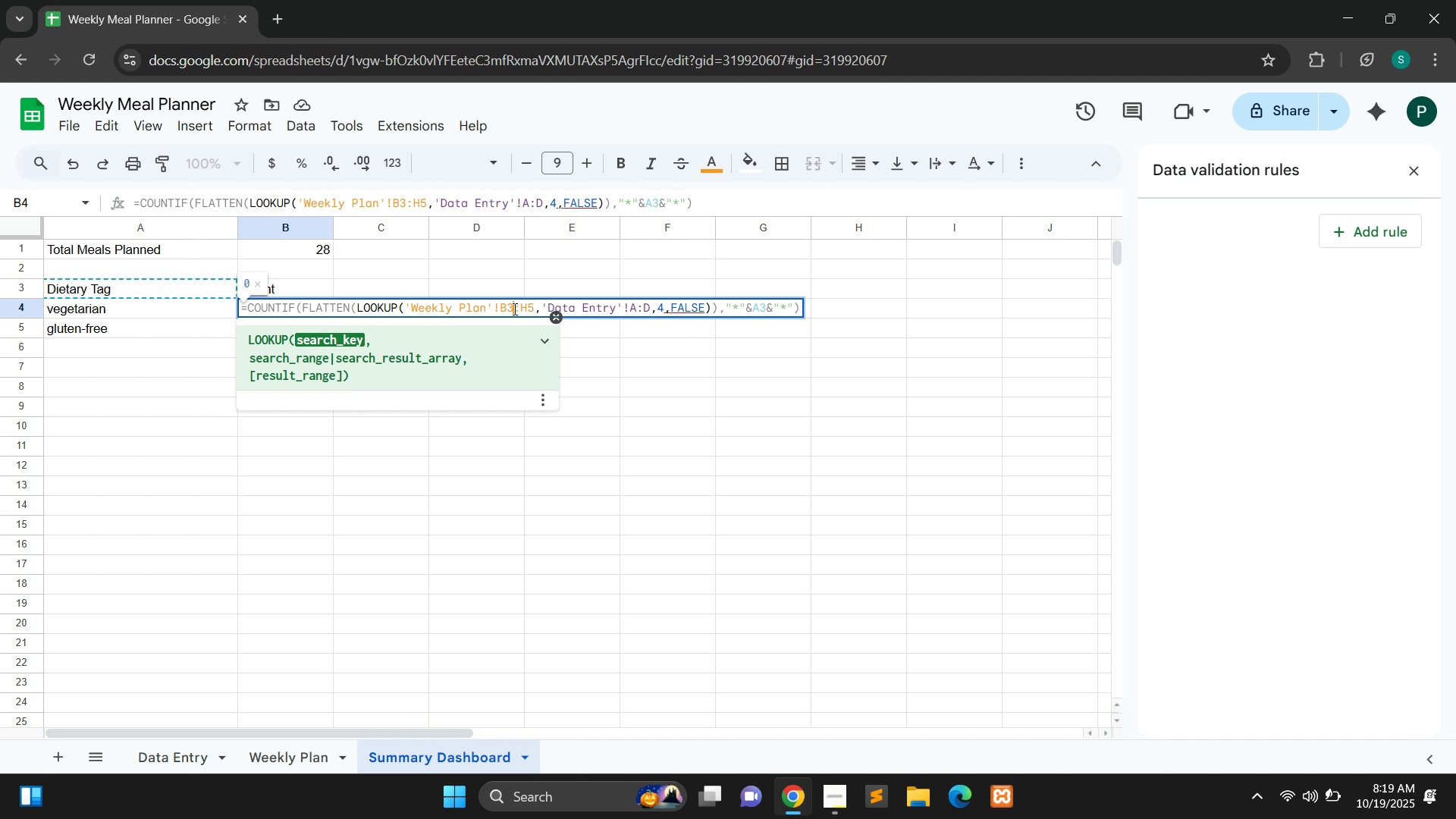 
key(Control+A)
 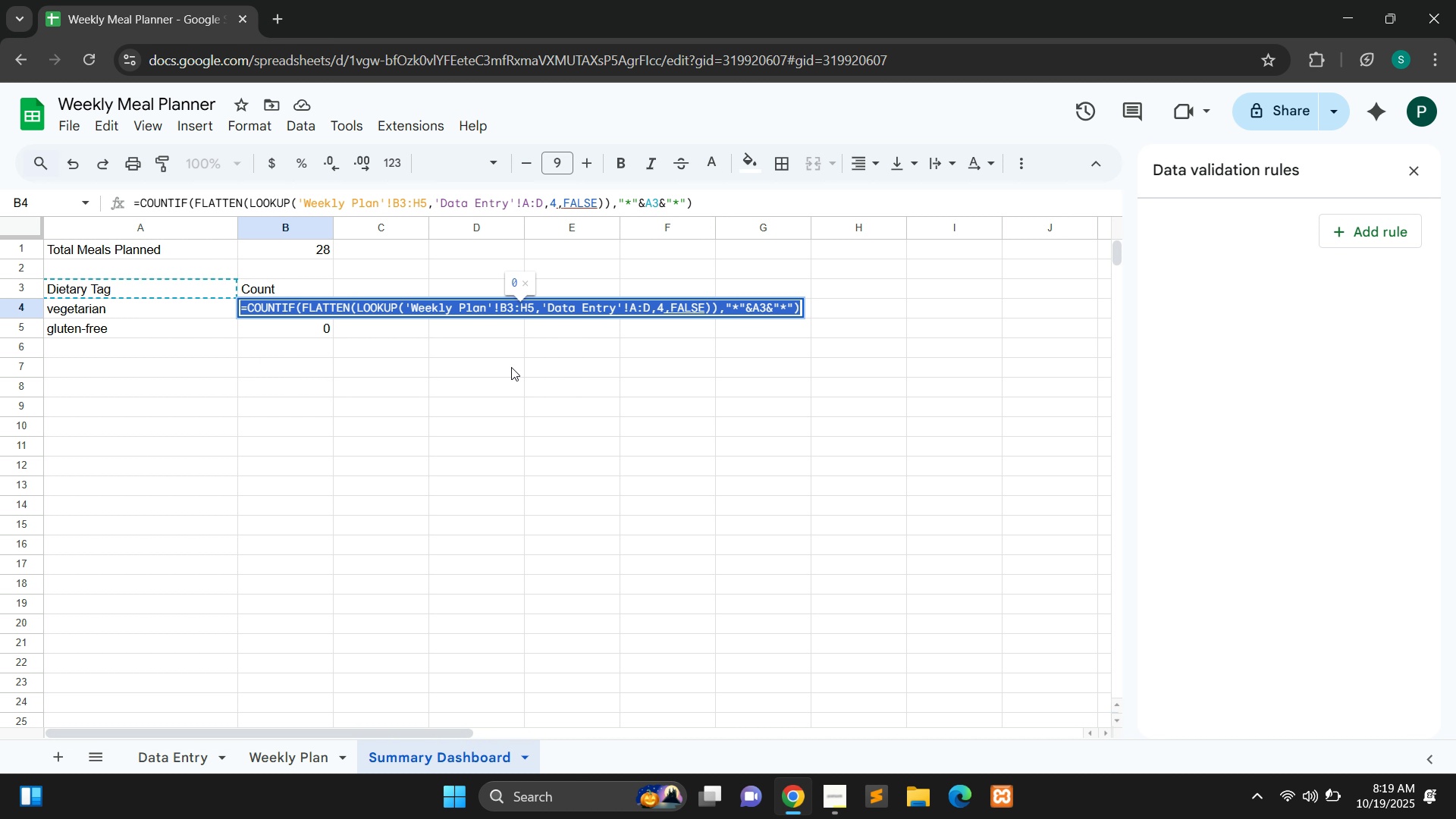 
left_click([511, 367])
 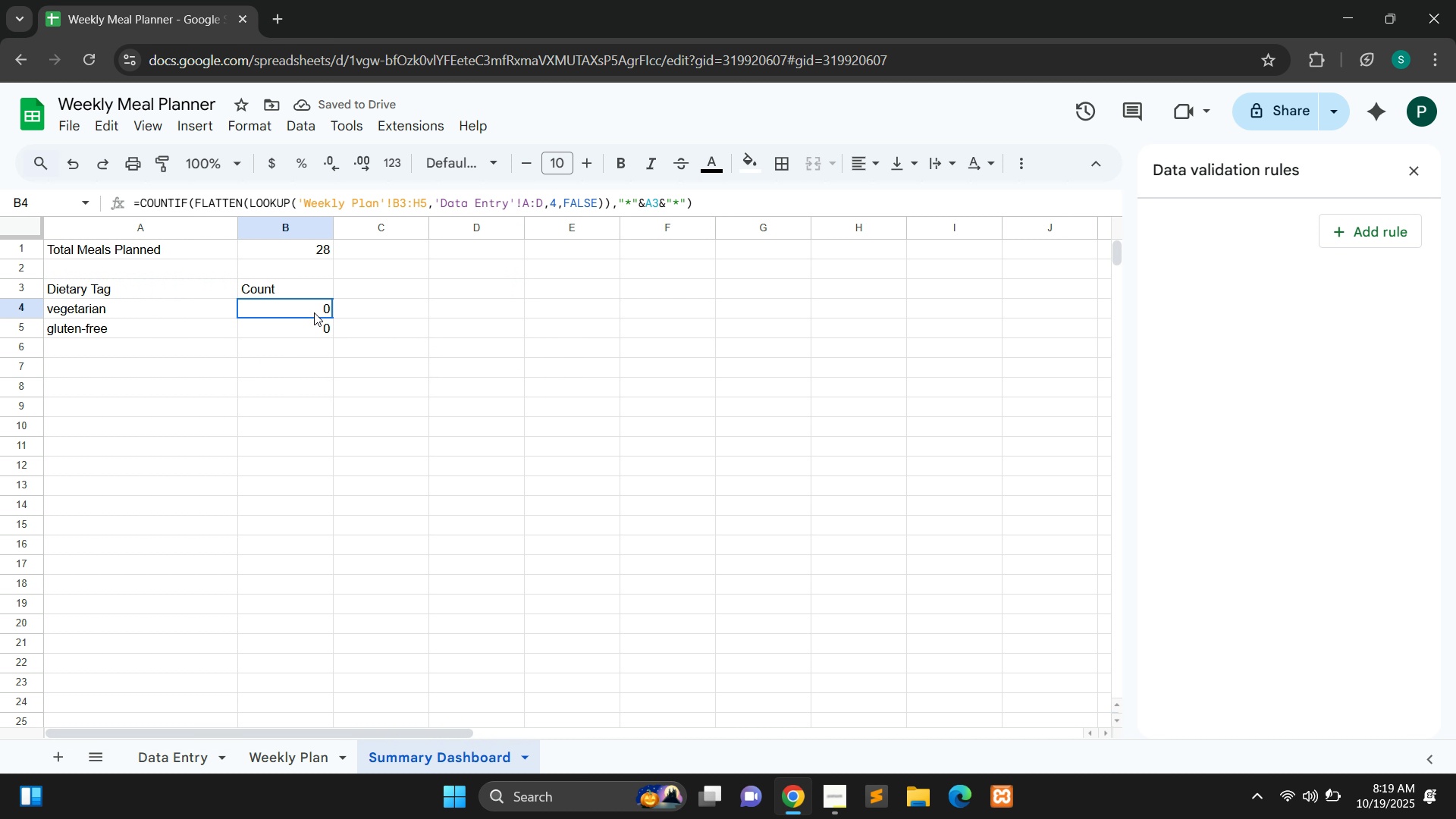 
double_click([314, 312])
 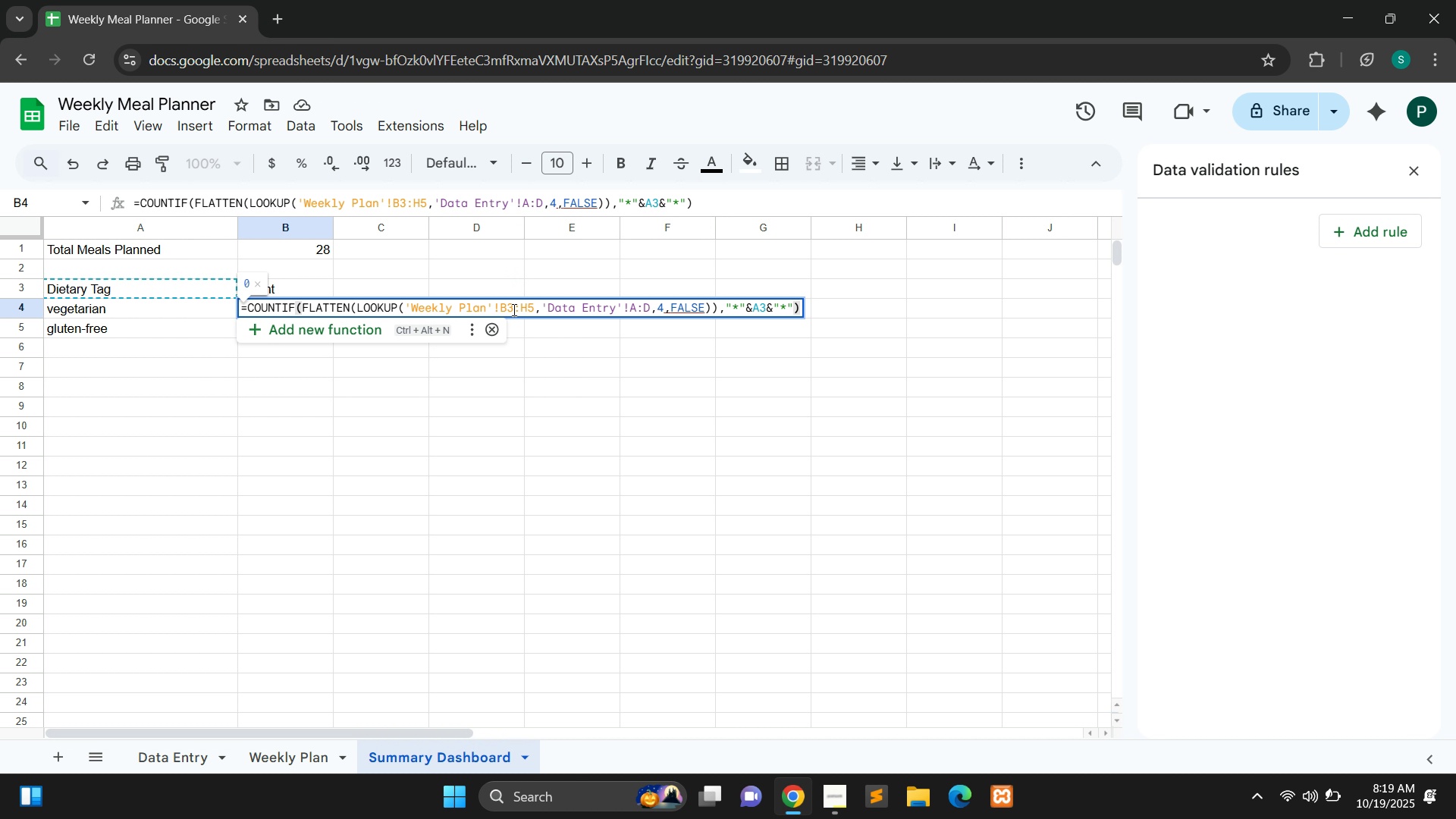 
left_click([513, 309])
 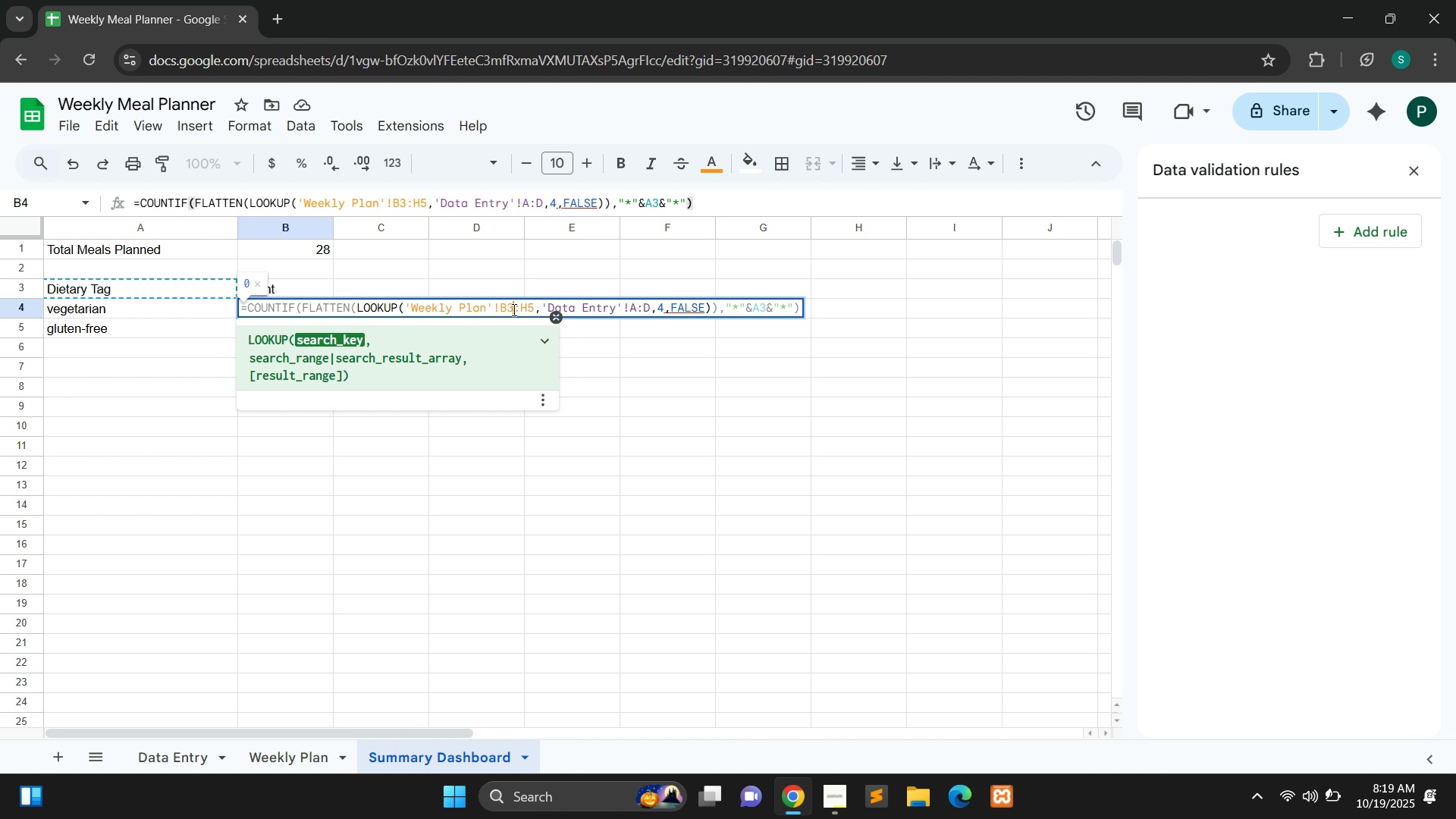 
key(Backspace)
 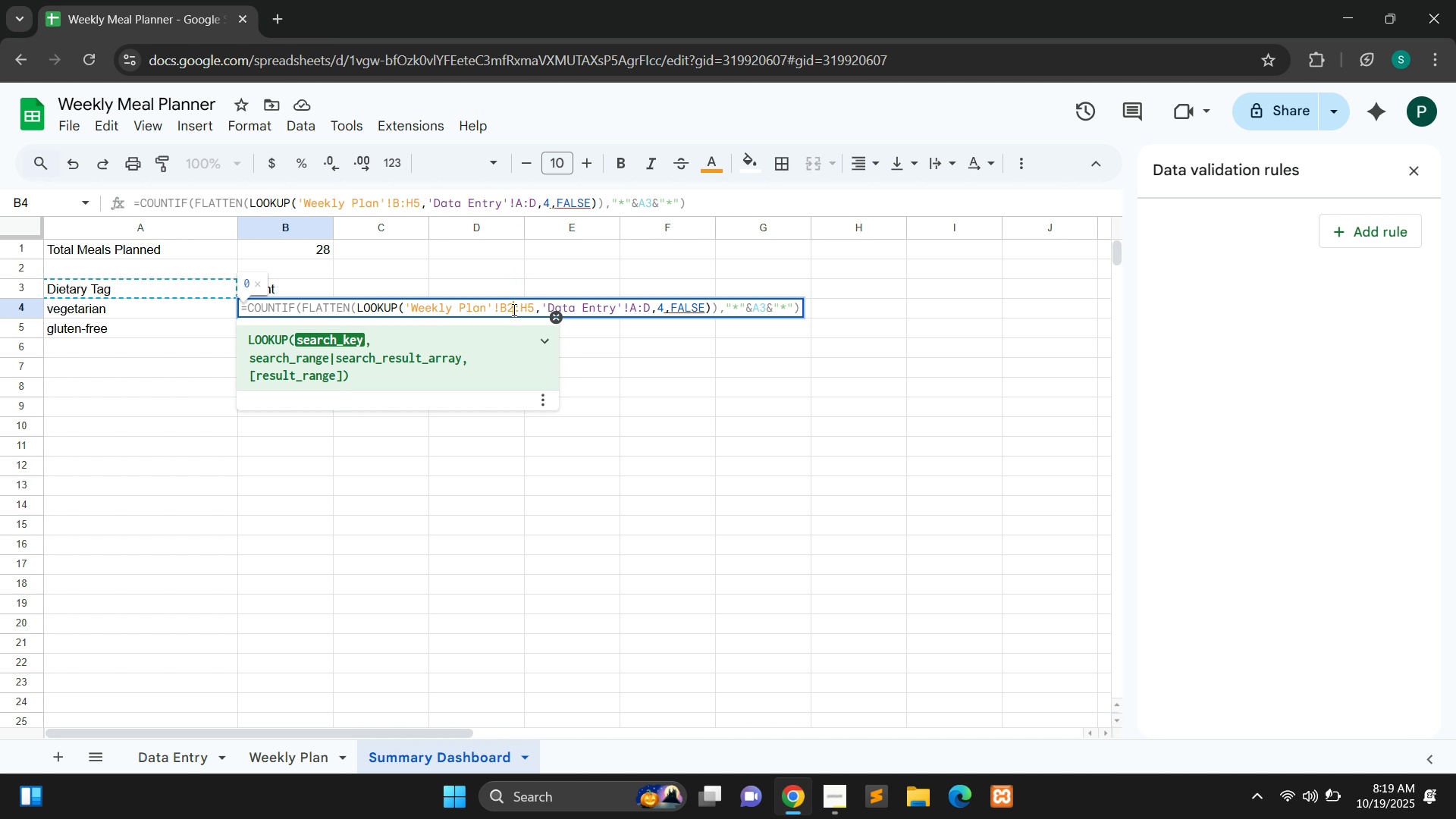 
key(2)
 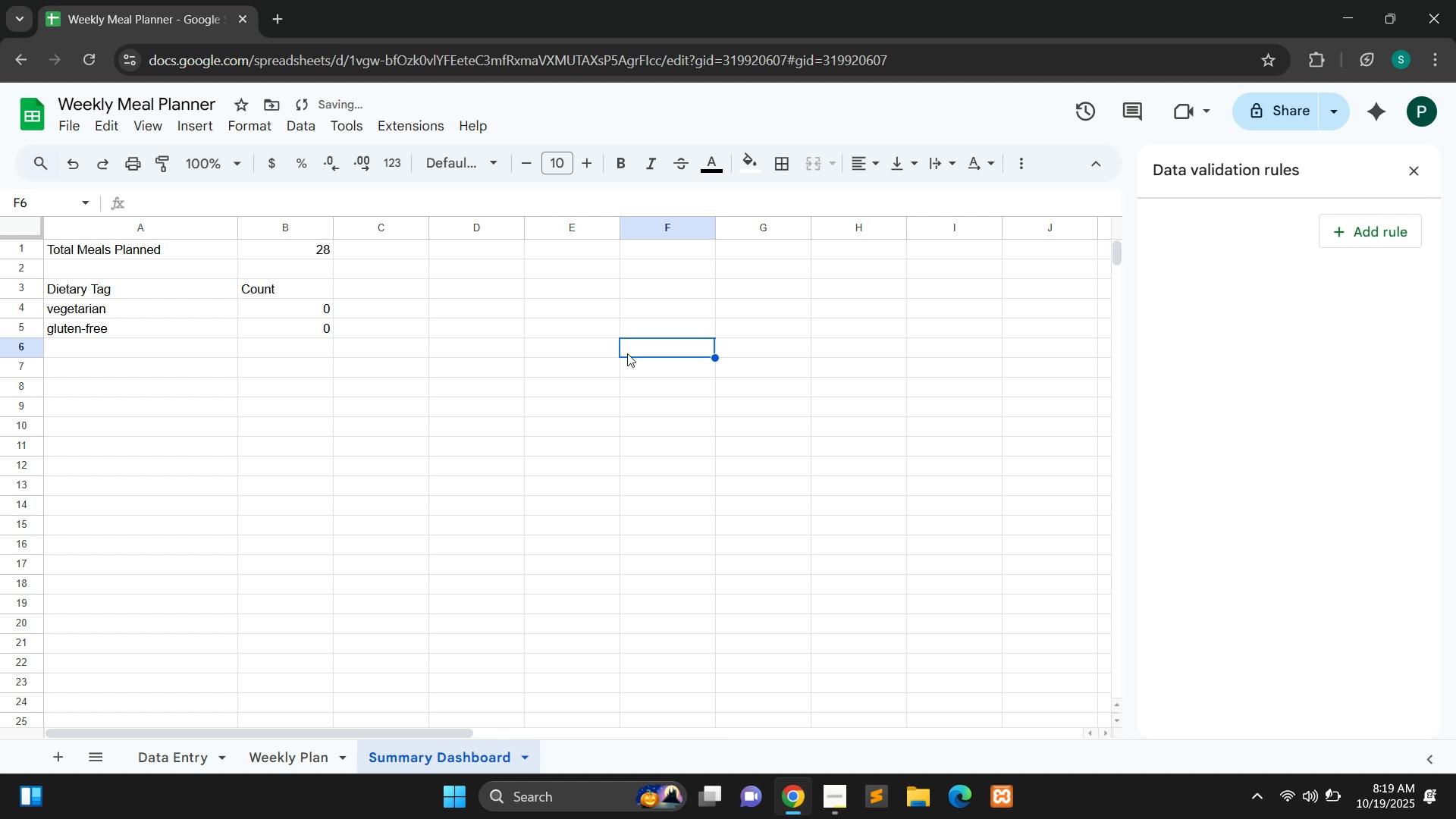 
left_click([627, 353])
 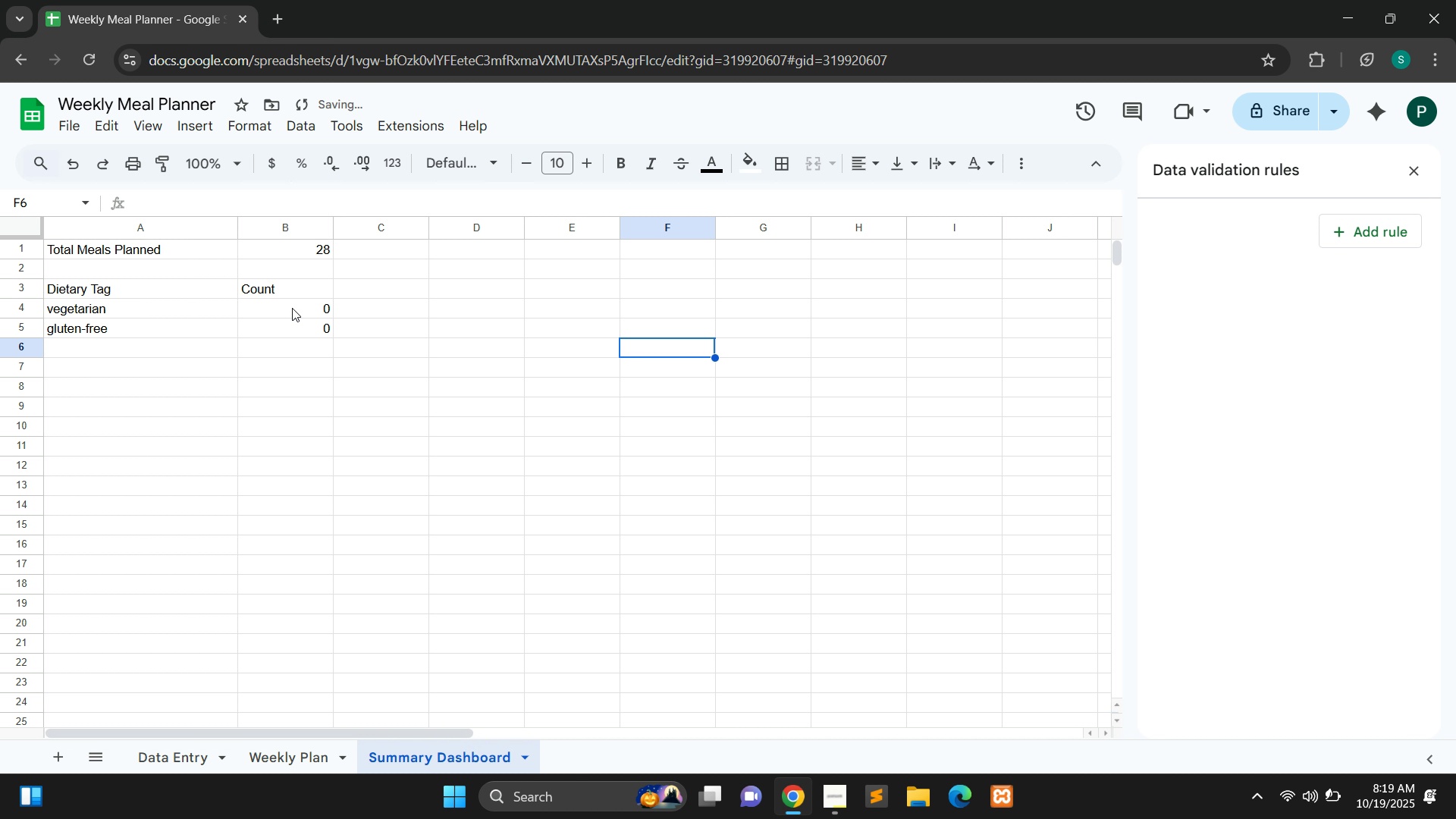 
left_click([292, 308])
 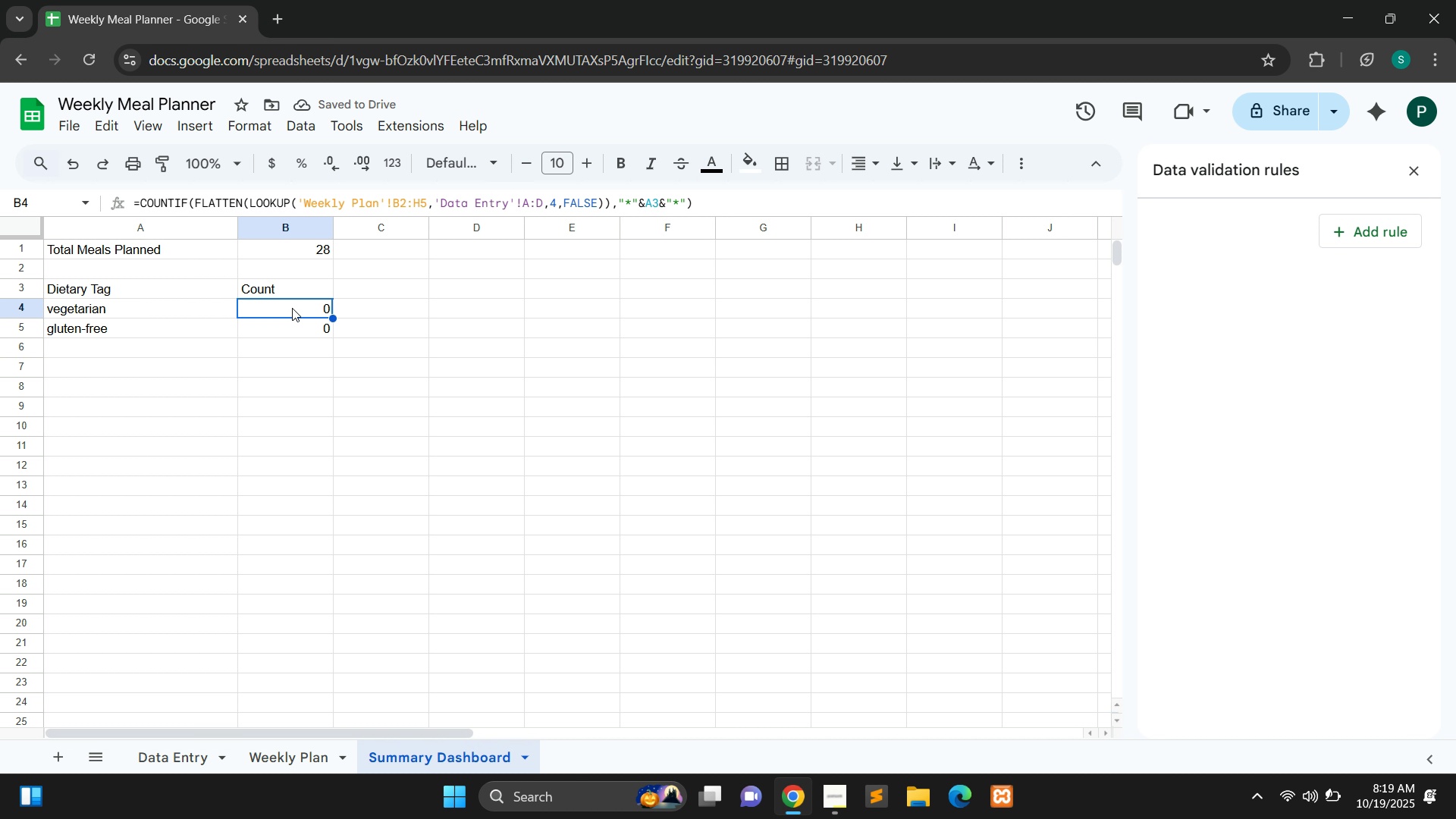 
double_click([292, 308])
 